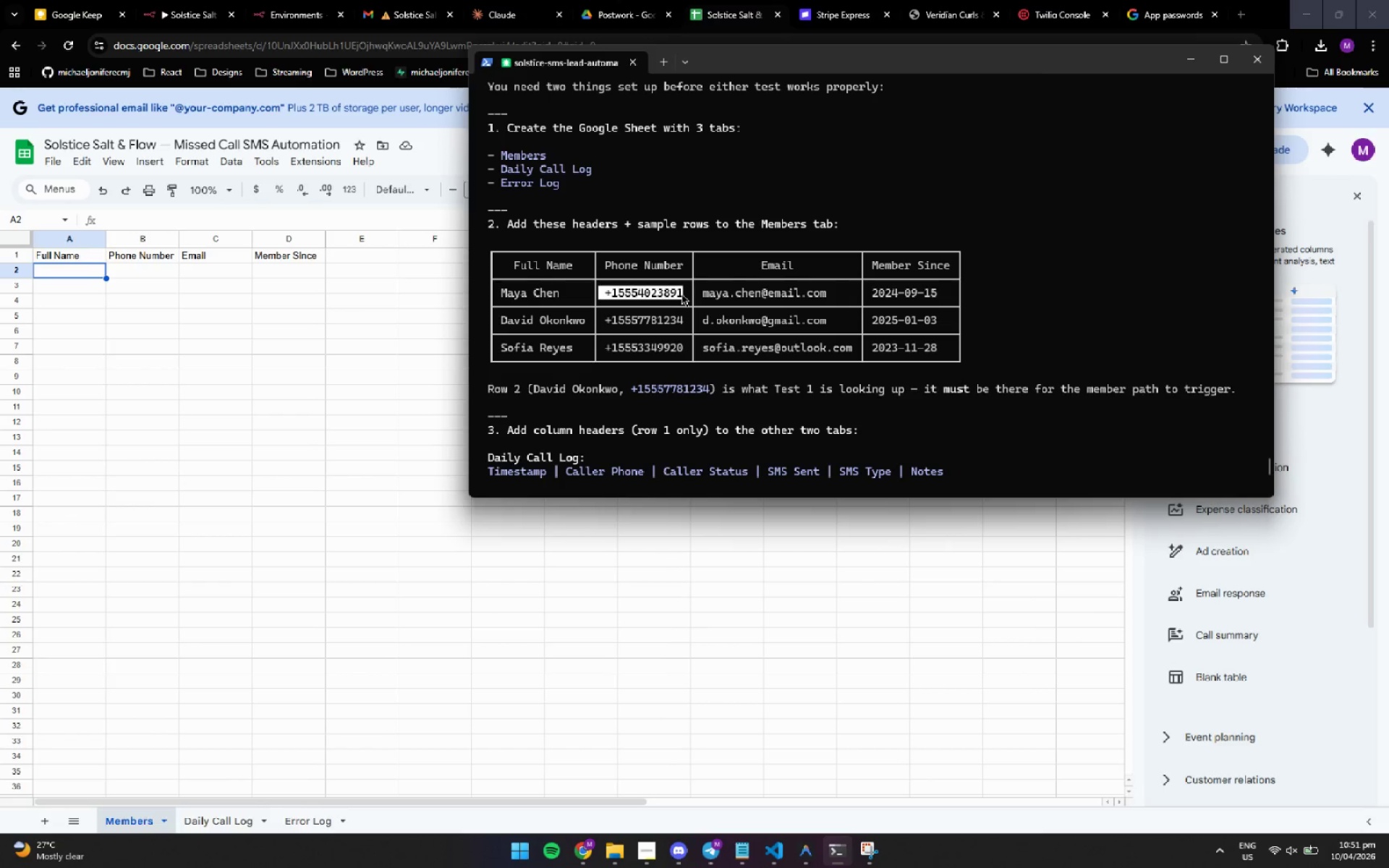 
key(Control+C)
 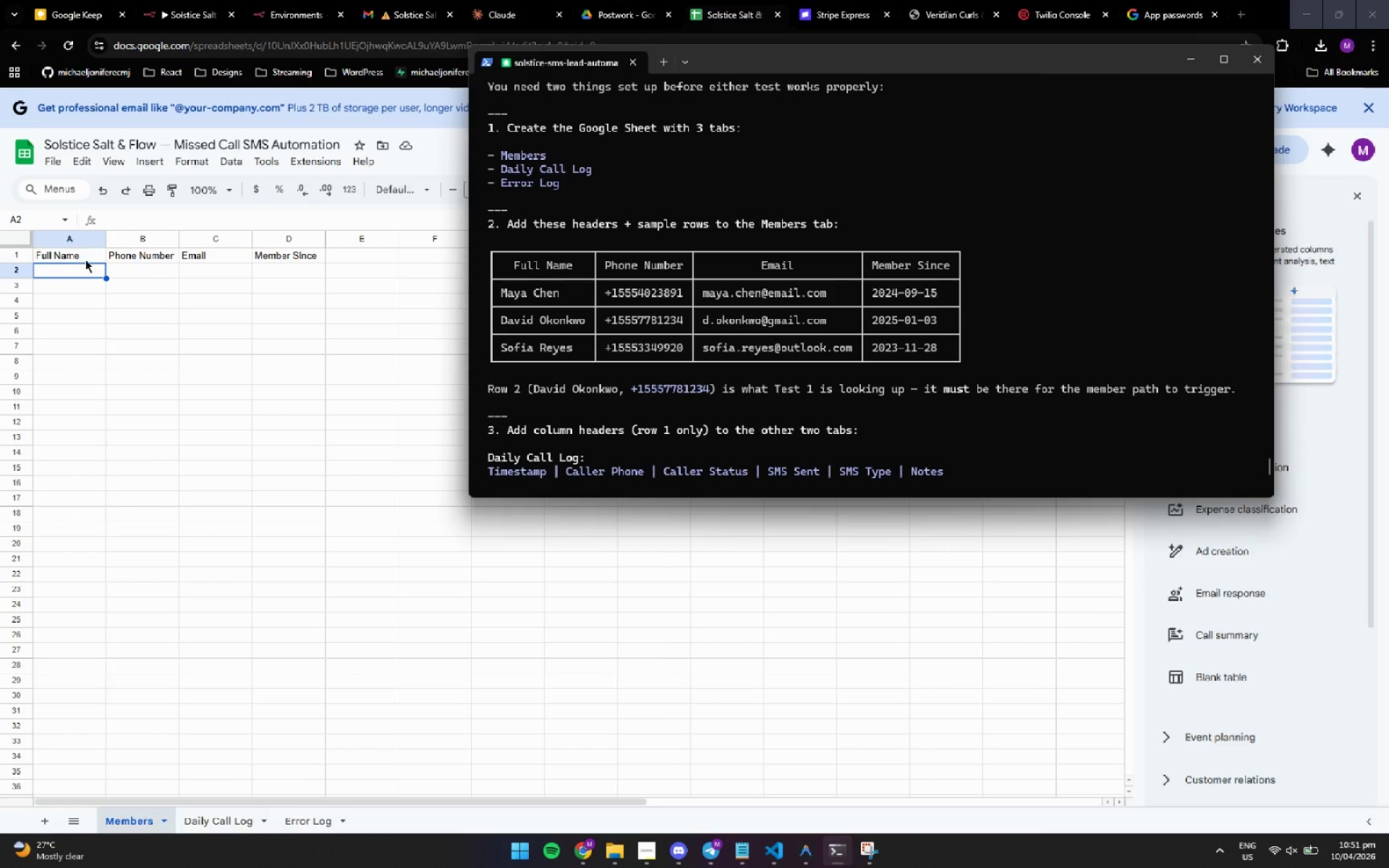 
left_click([77, 278])
 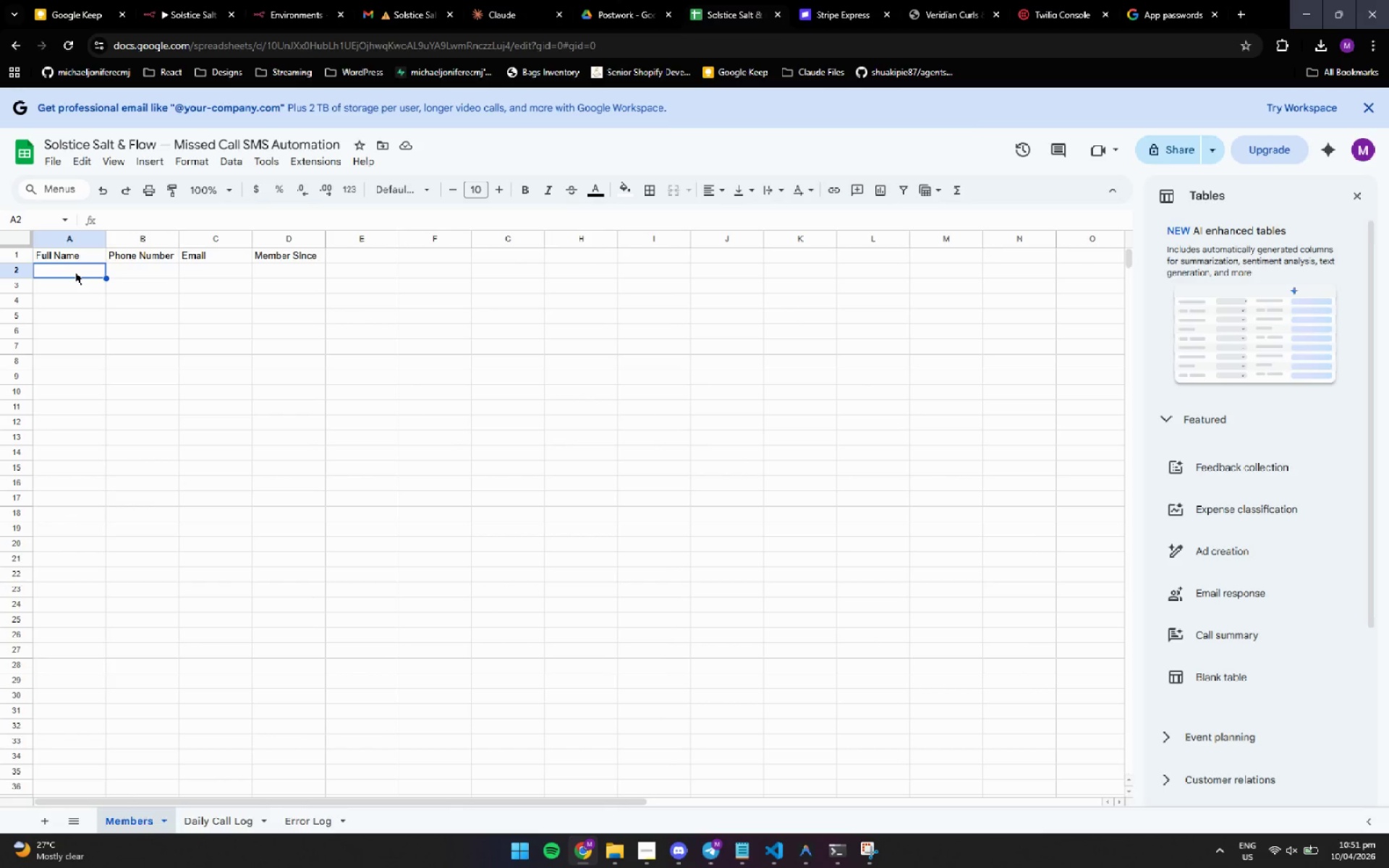 
double_click([75, 272])
 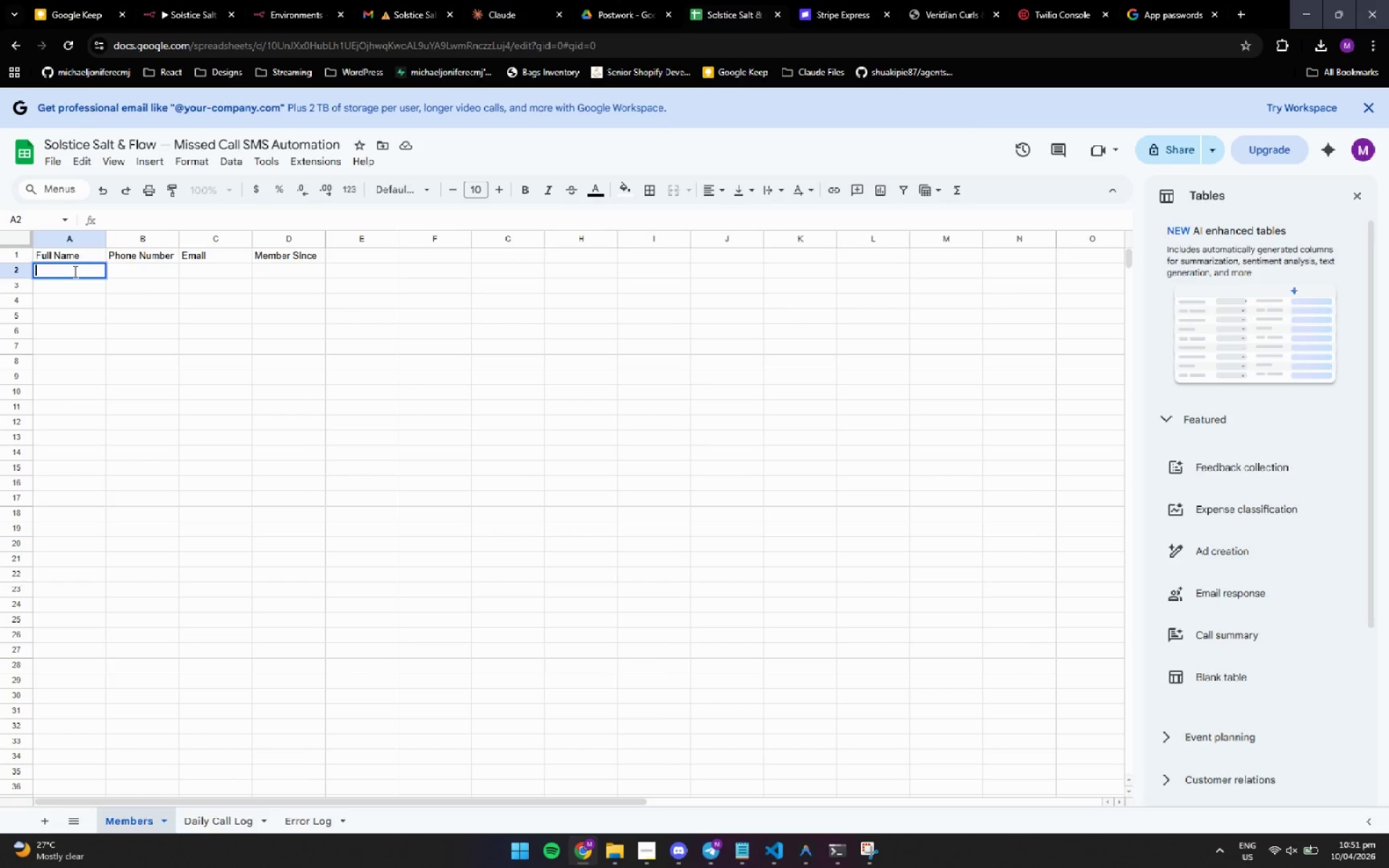 
type(Maya Chen)
key(Tab)
 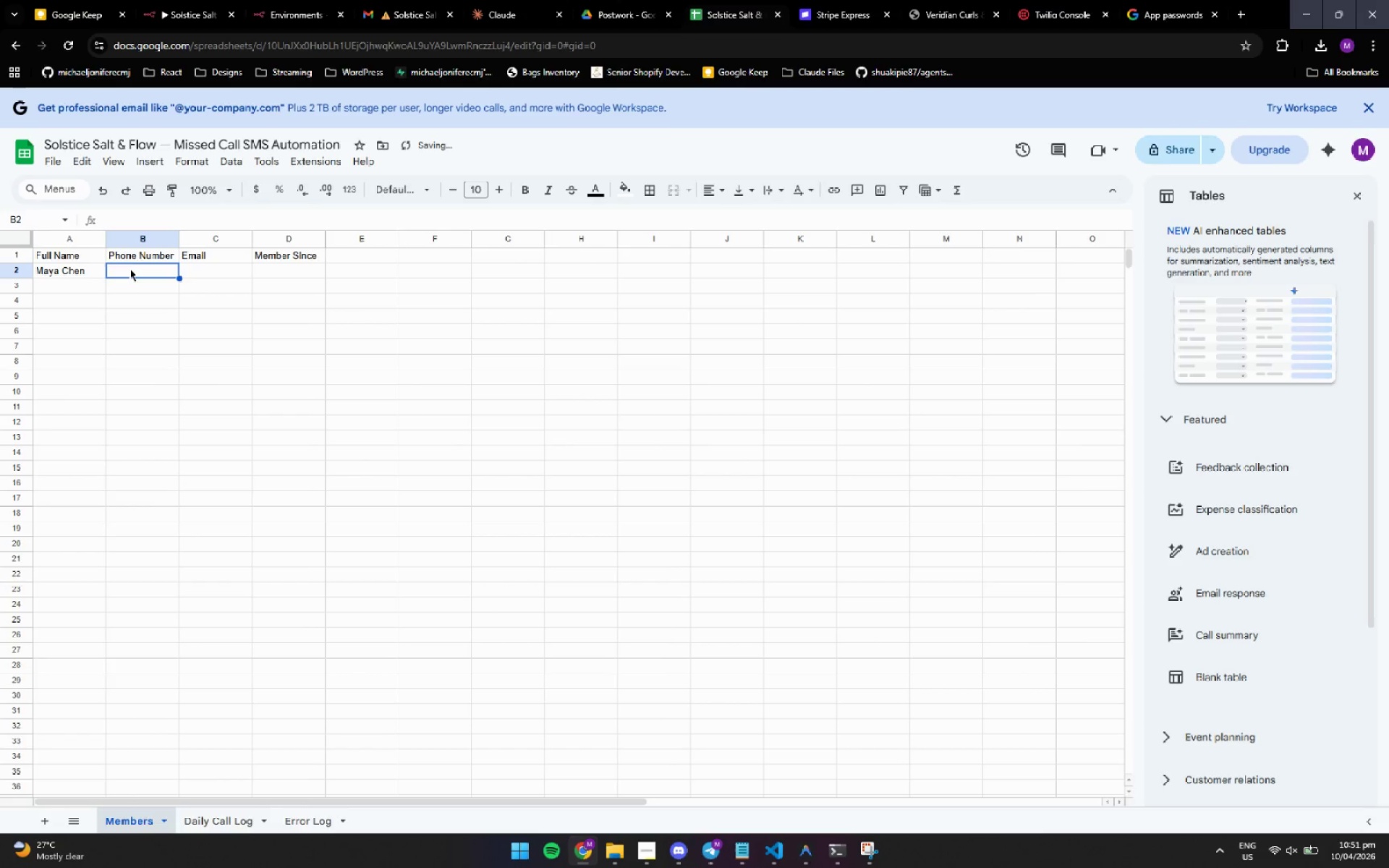 
double_click([129, 267])
 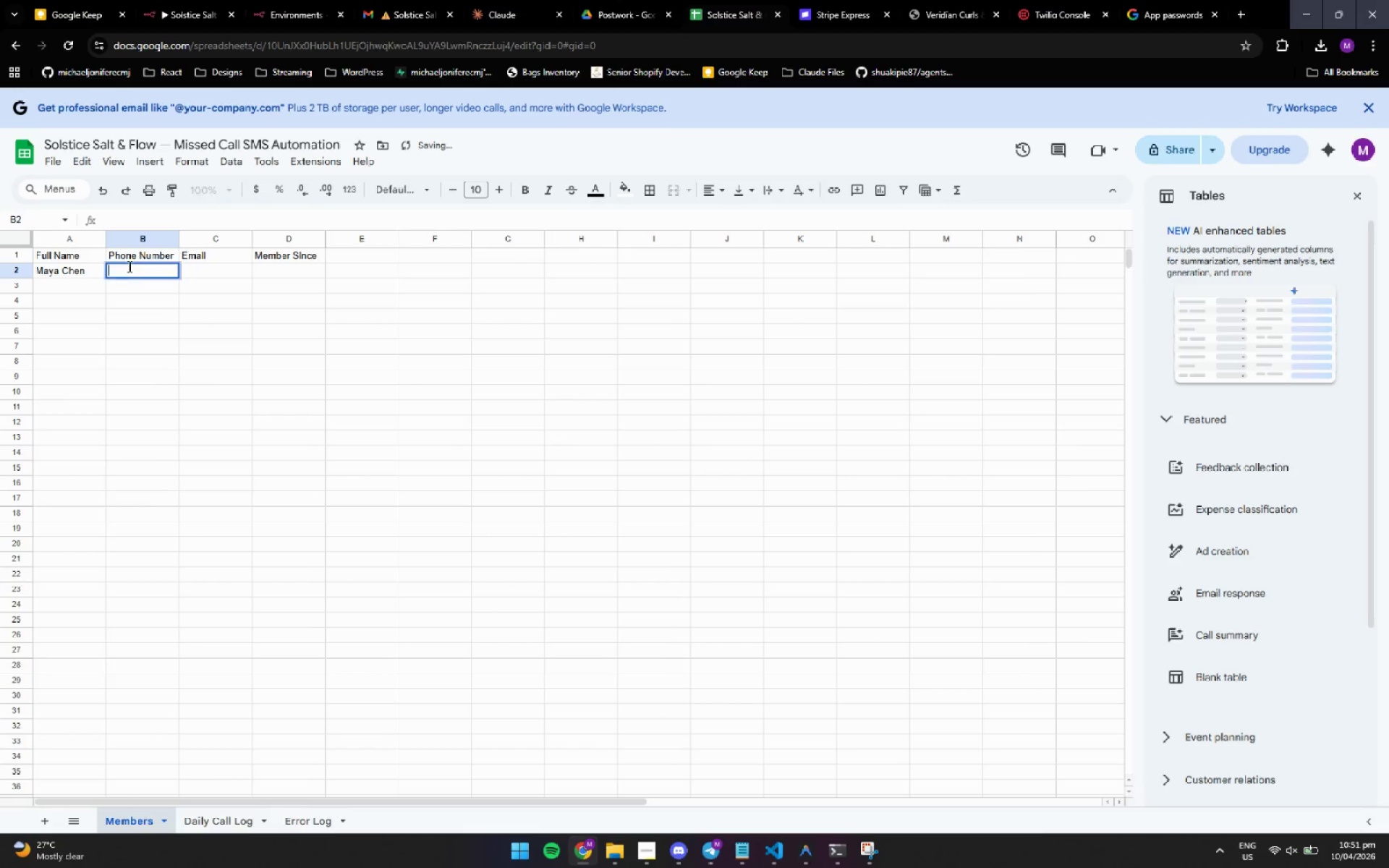 
key(Control+ControlLeft)
 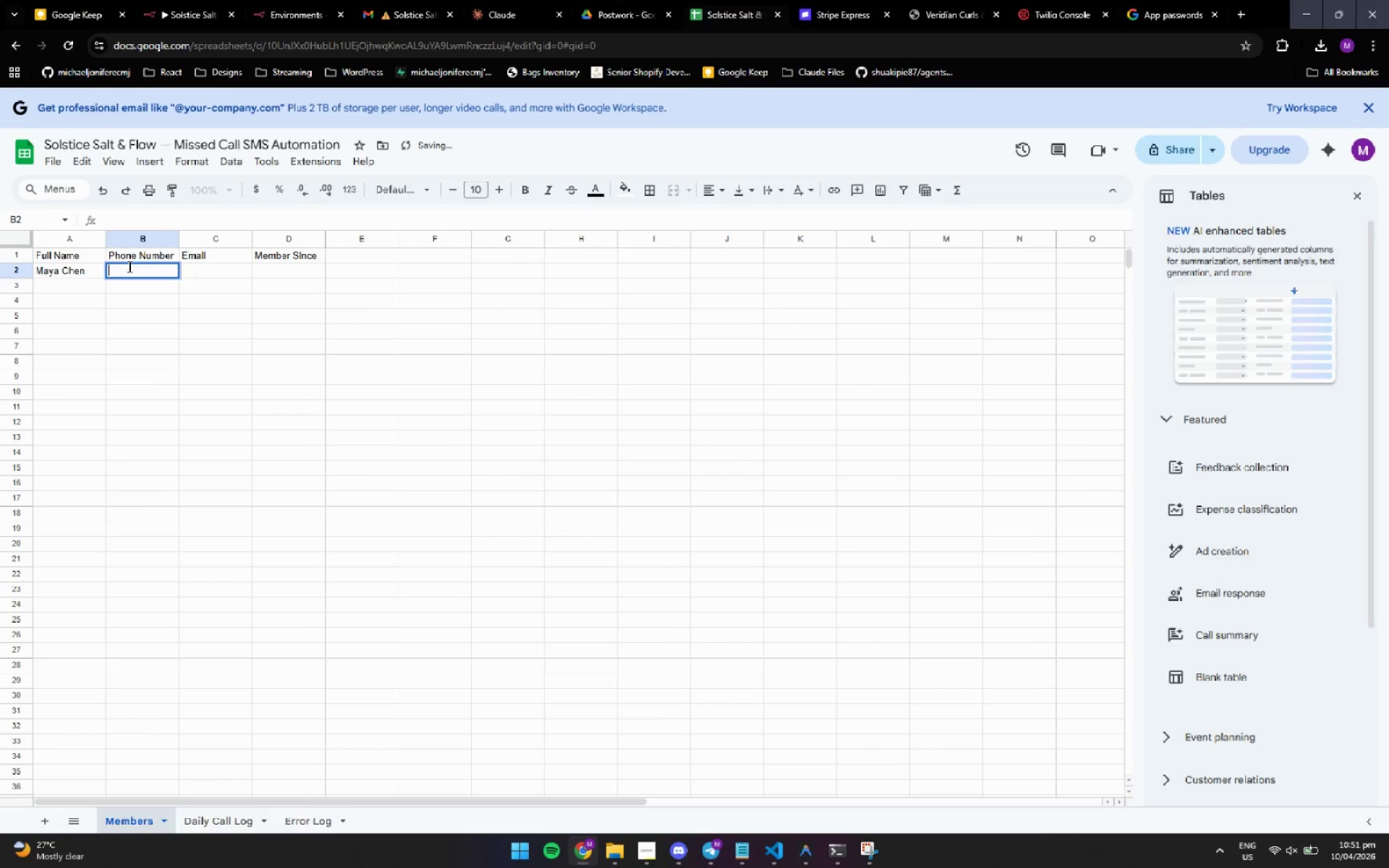 
key(Control+V)
 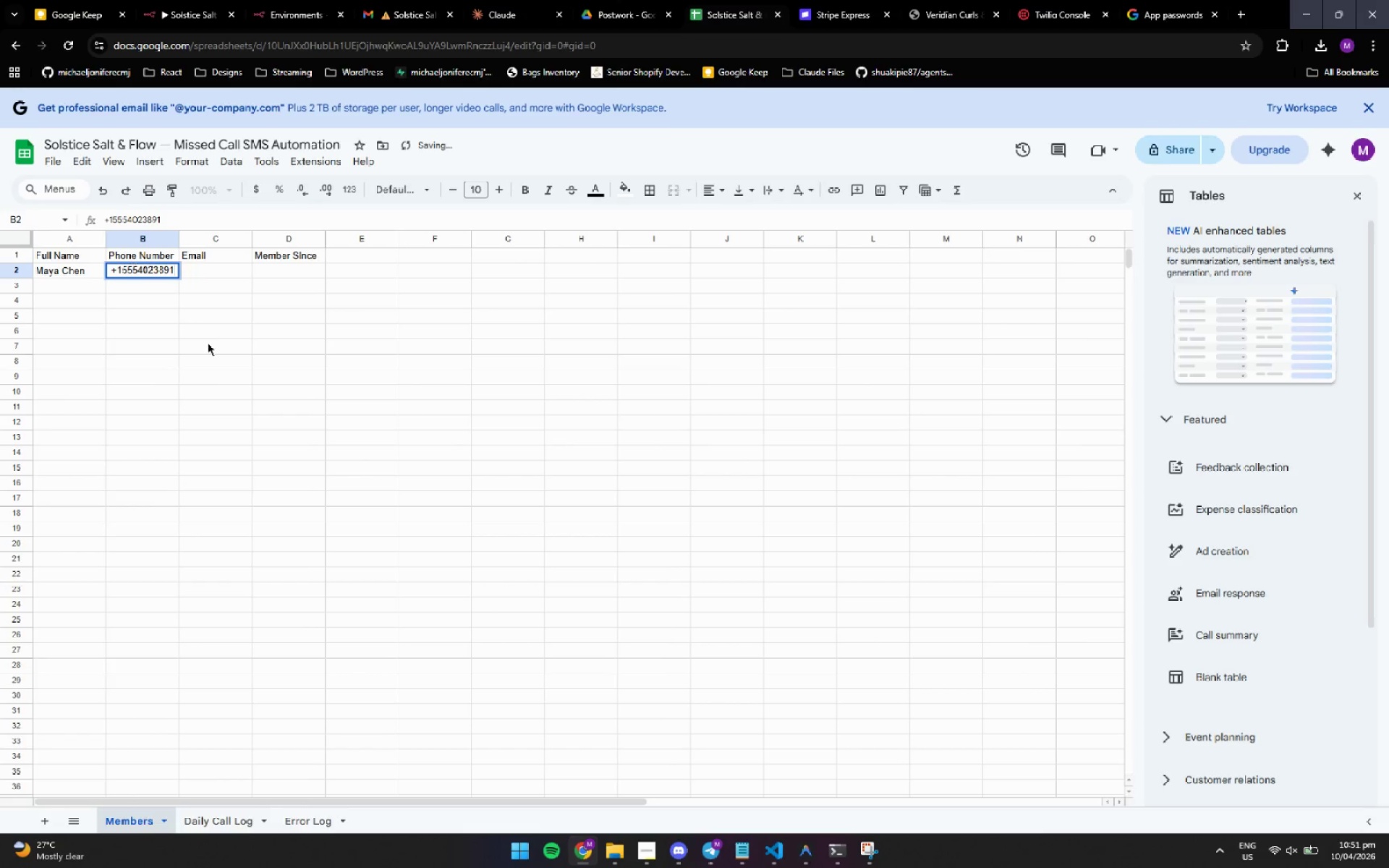 
left_click([211, 345])
 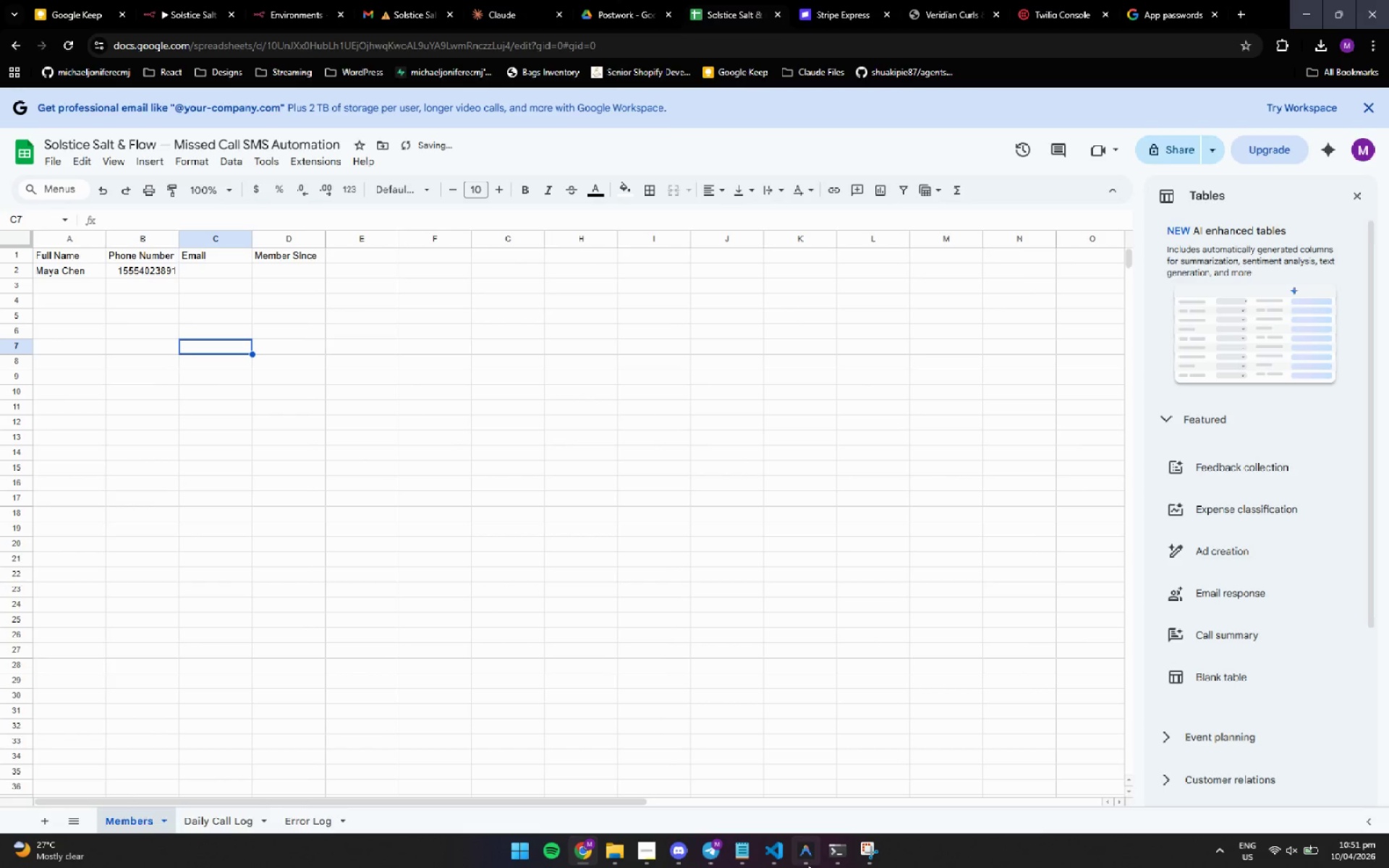 
left_click([837, 864])
 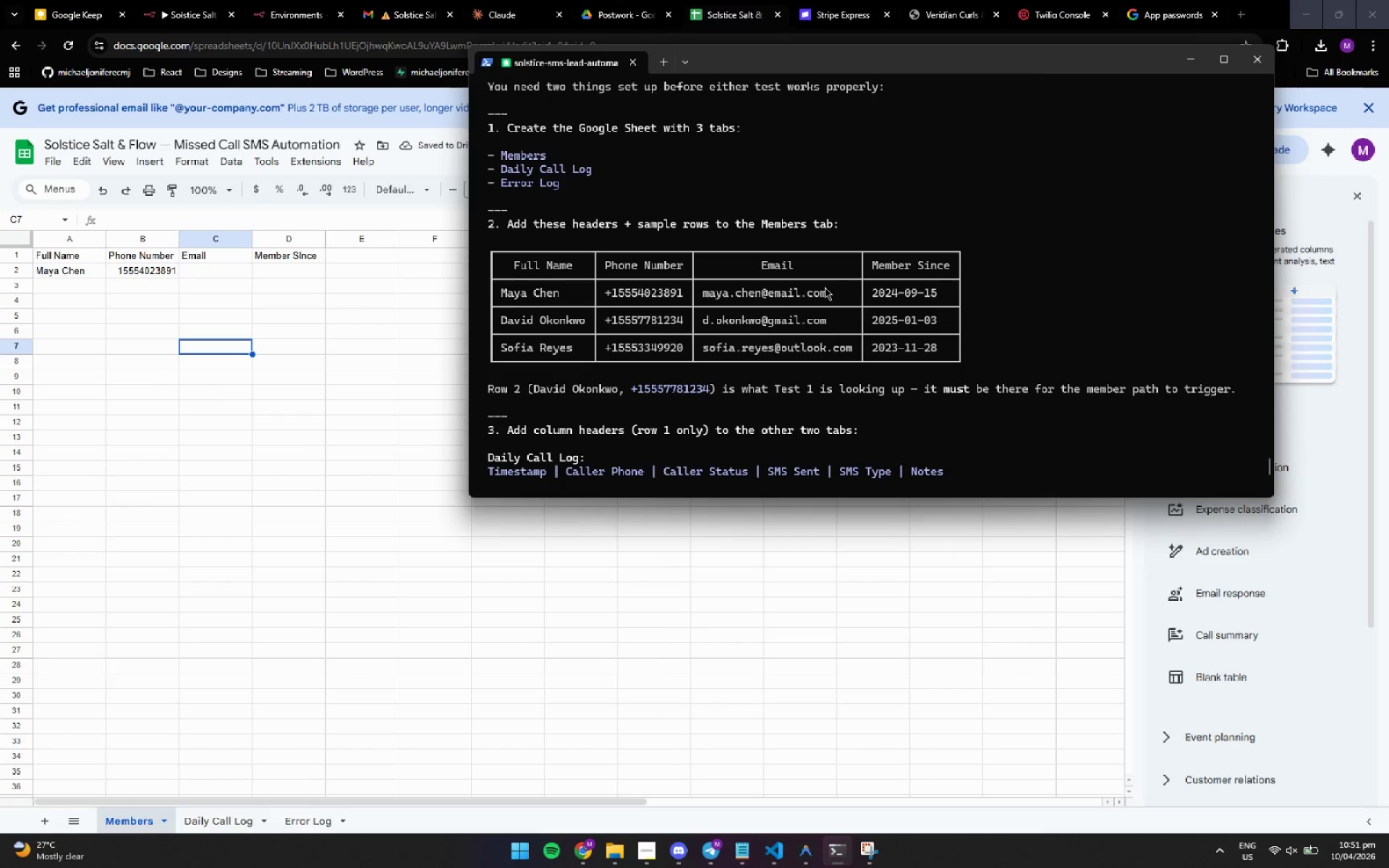 
left_click_drag(start_coordinate=[831, 286], to_coordinate=[703, 294])
 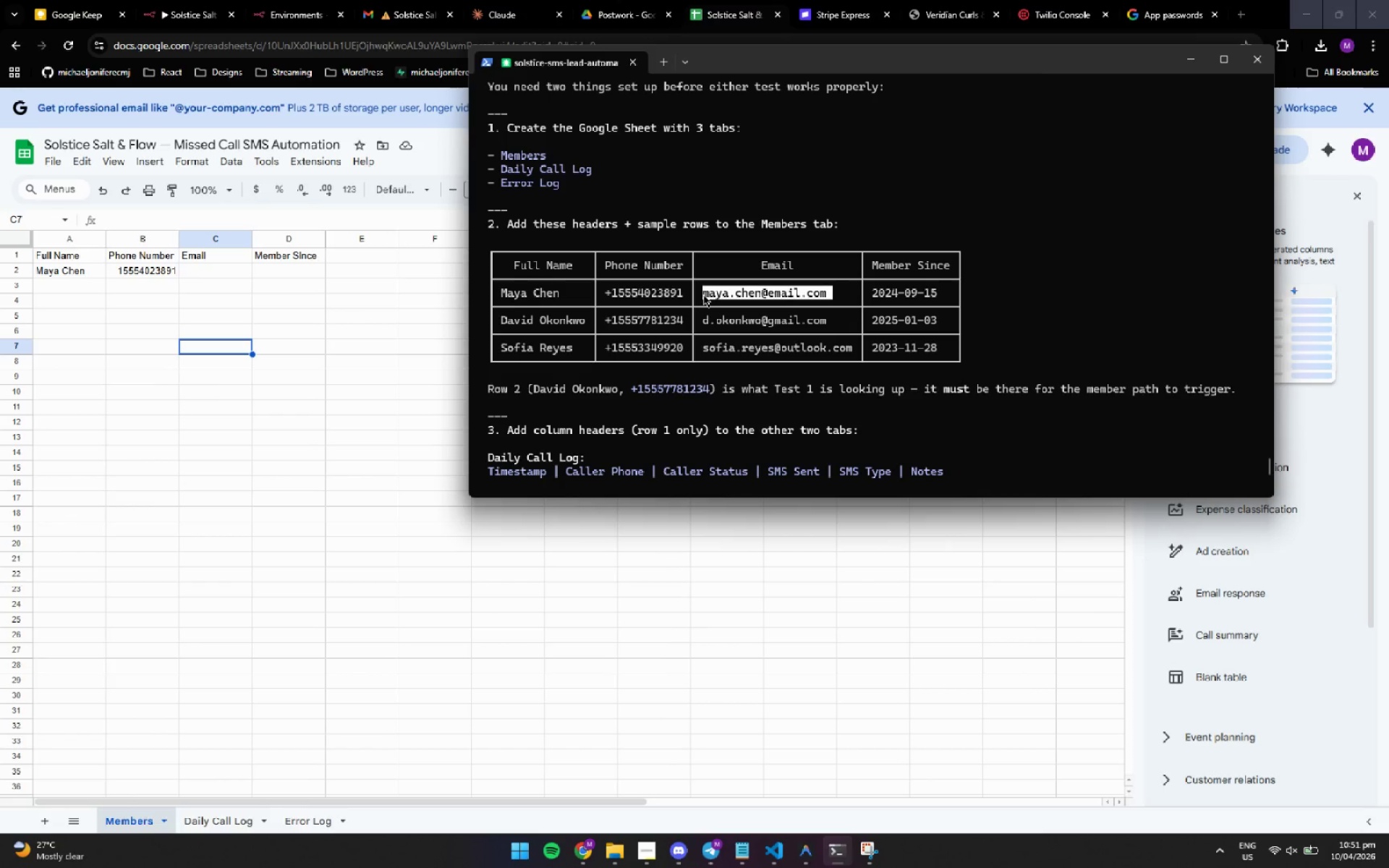 
key(Control+C)
 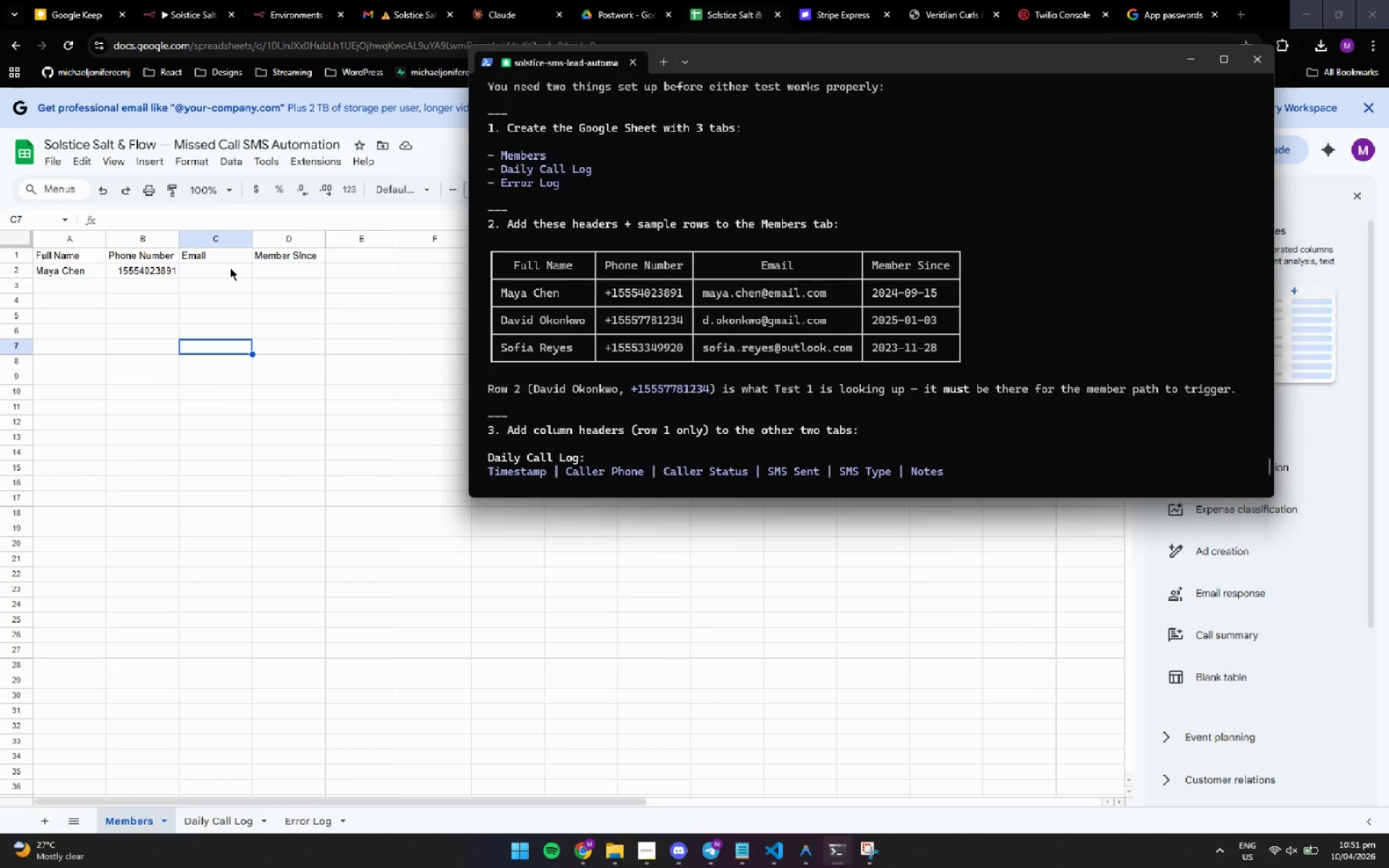 
double_click([224, 268])
 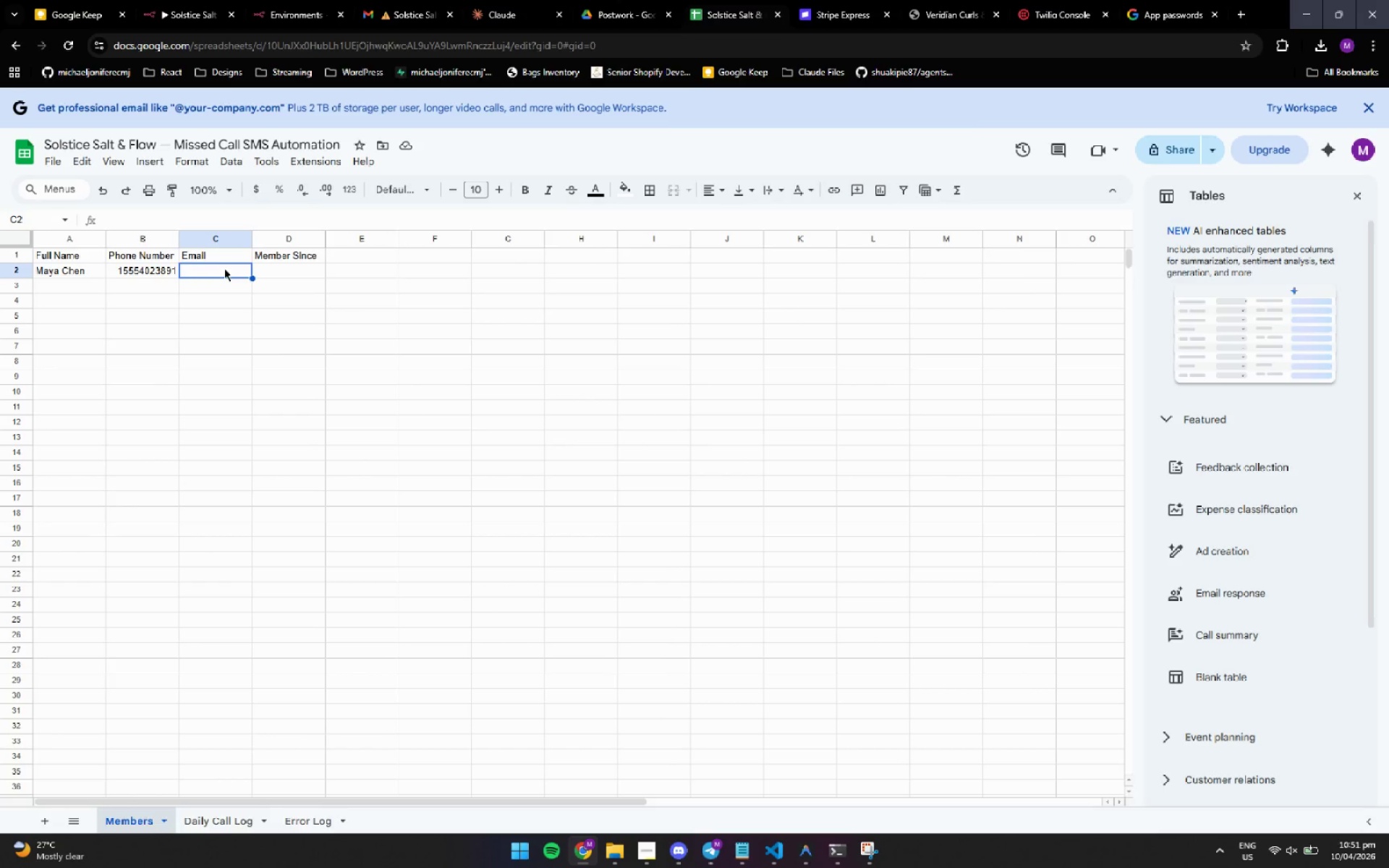 
key(Control+ControlLeft)
 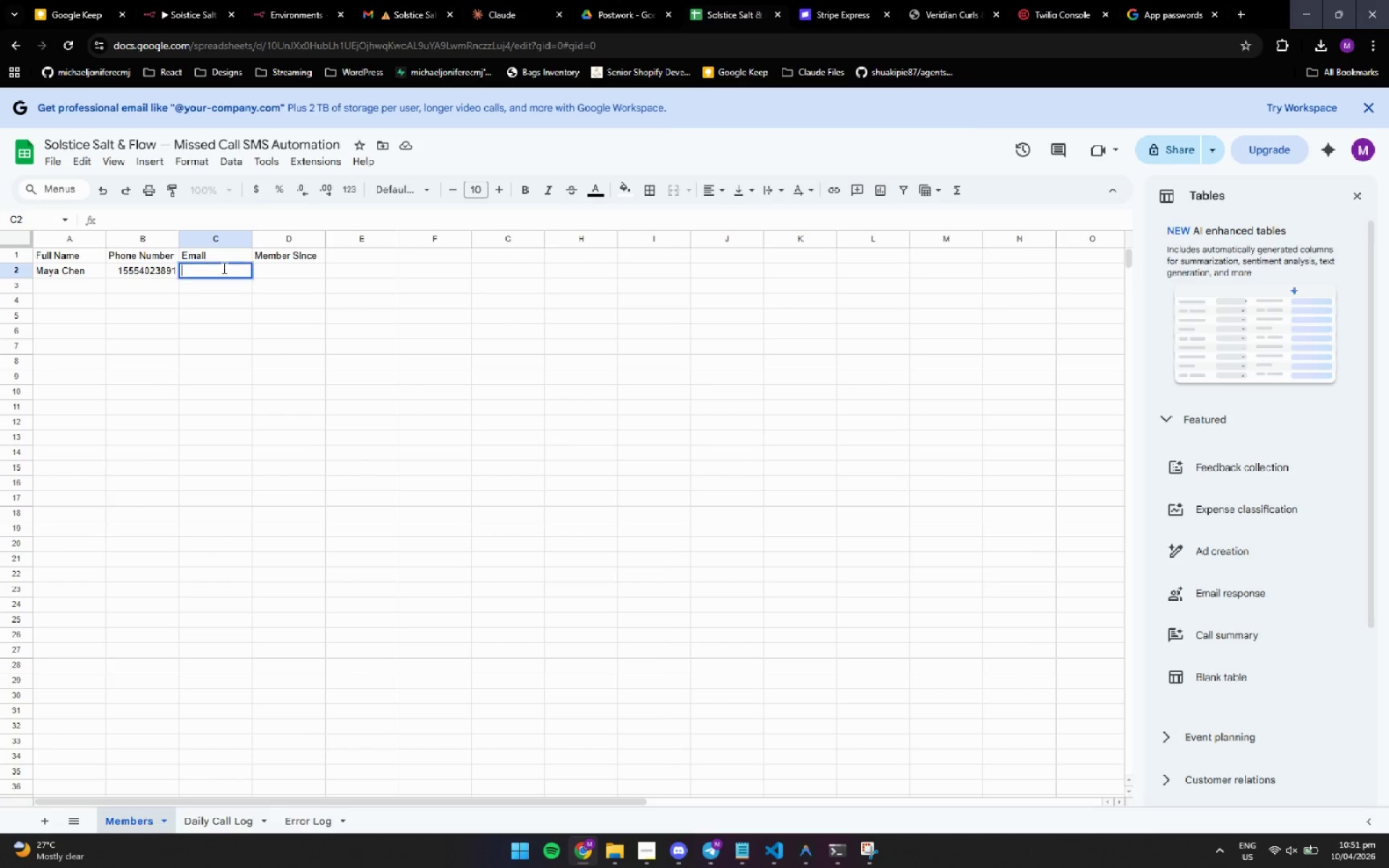 
key(Control+V)
 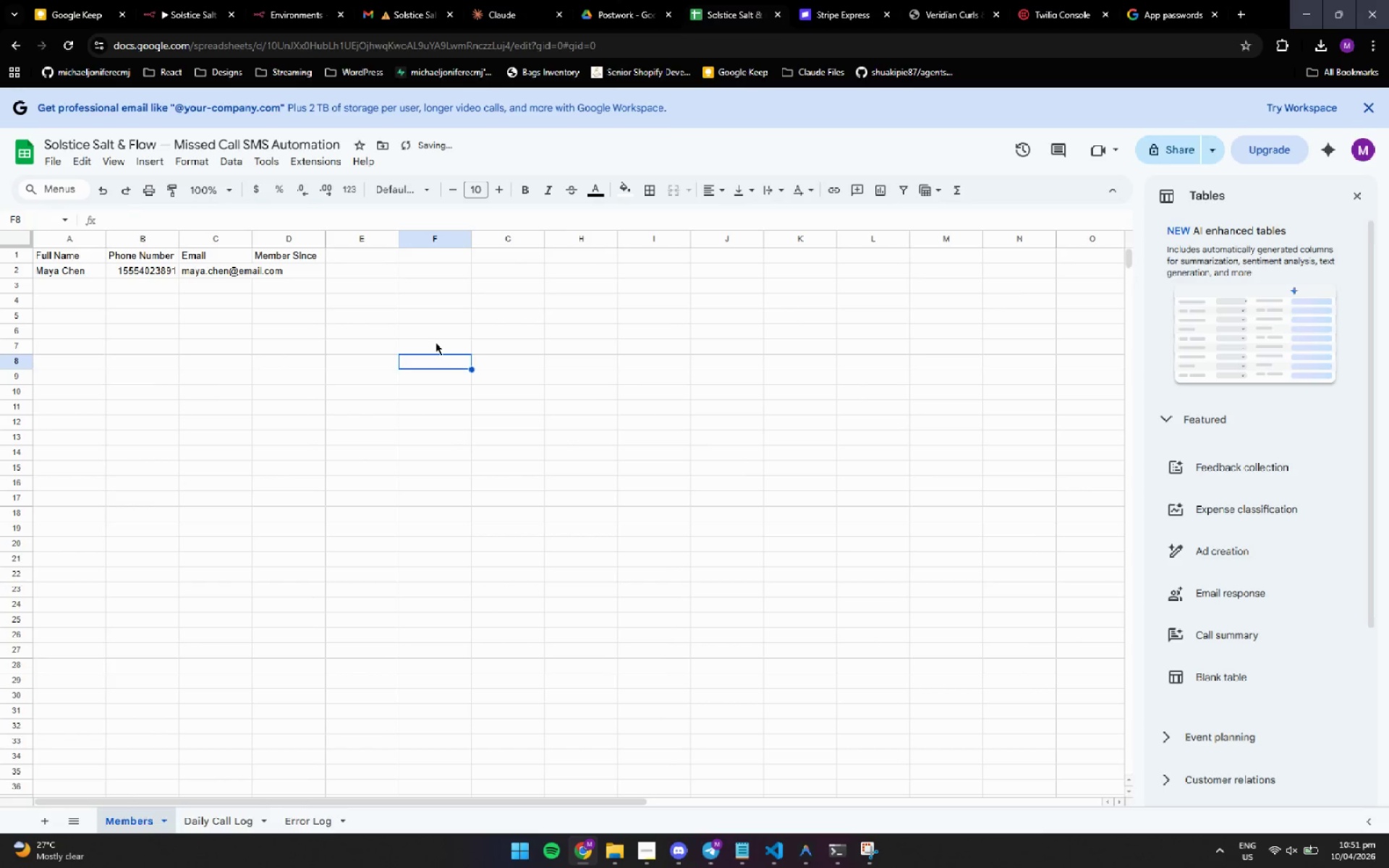 
left_click([300, 277])
 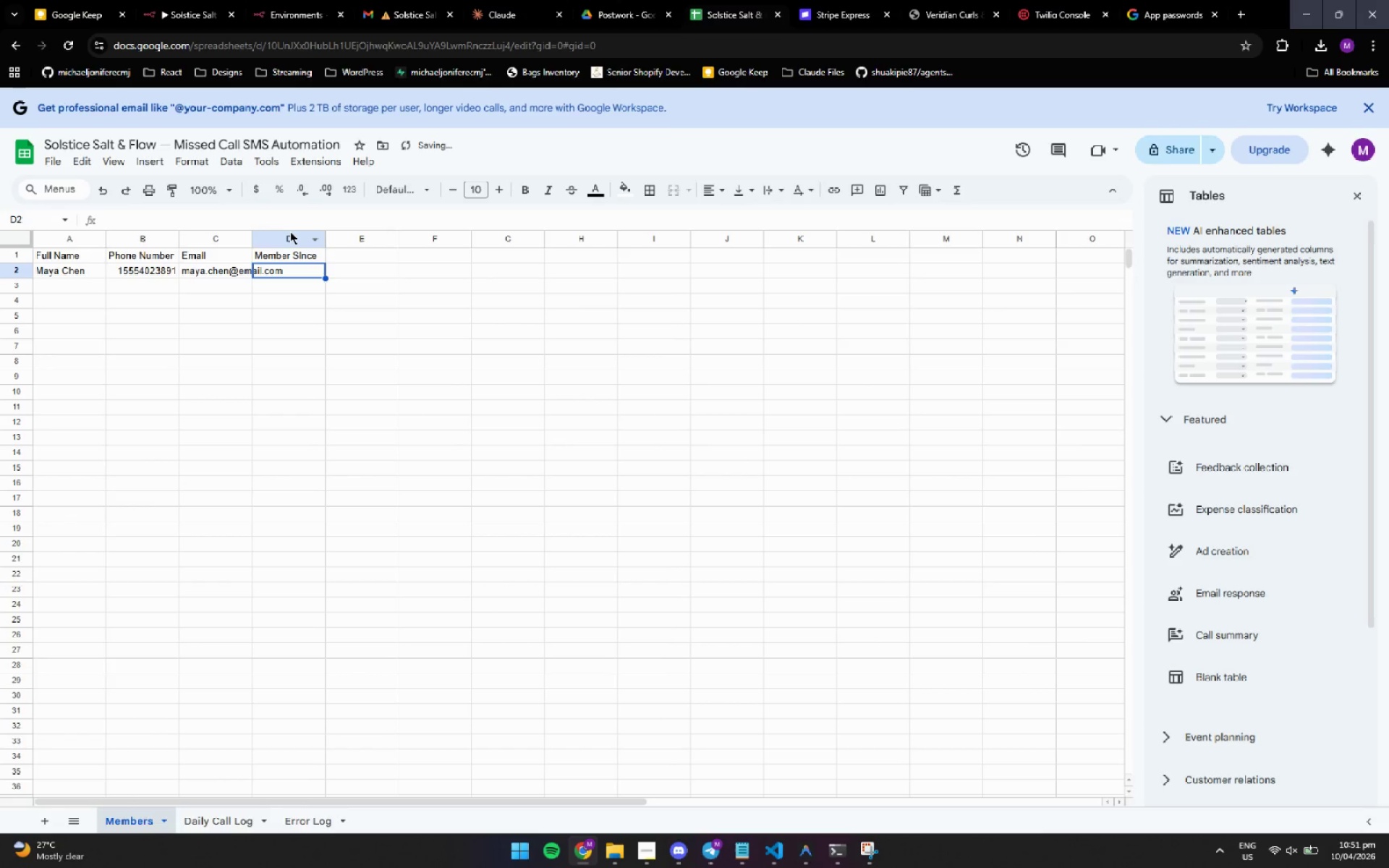 
left_click_drag(start_coordinate=[289, 233], to_coordinate=[101, 219])
 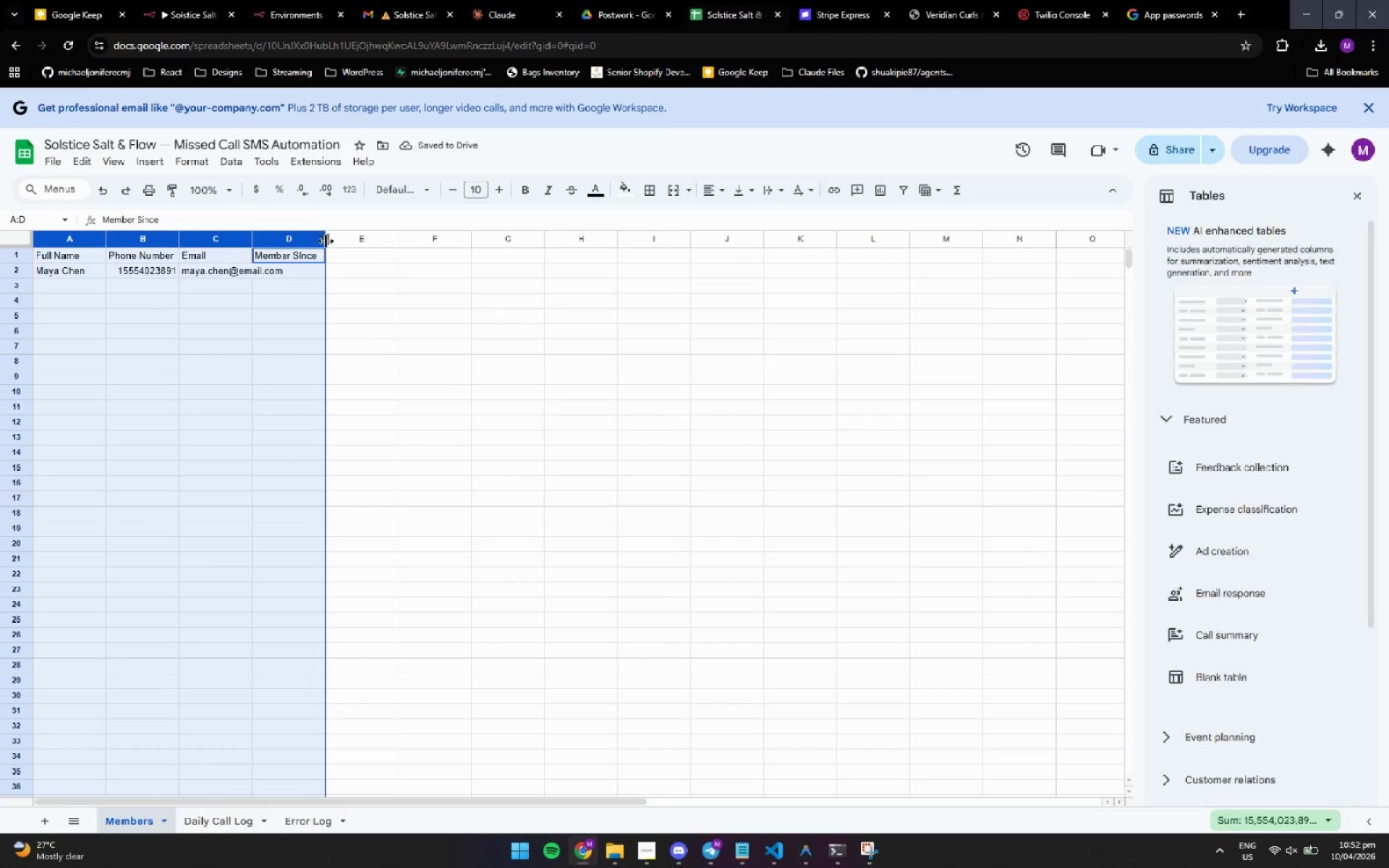 
left_click_drag(start_coordinate=[325, 240], to_coordinate=[454, 250])
 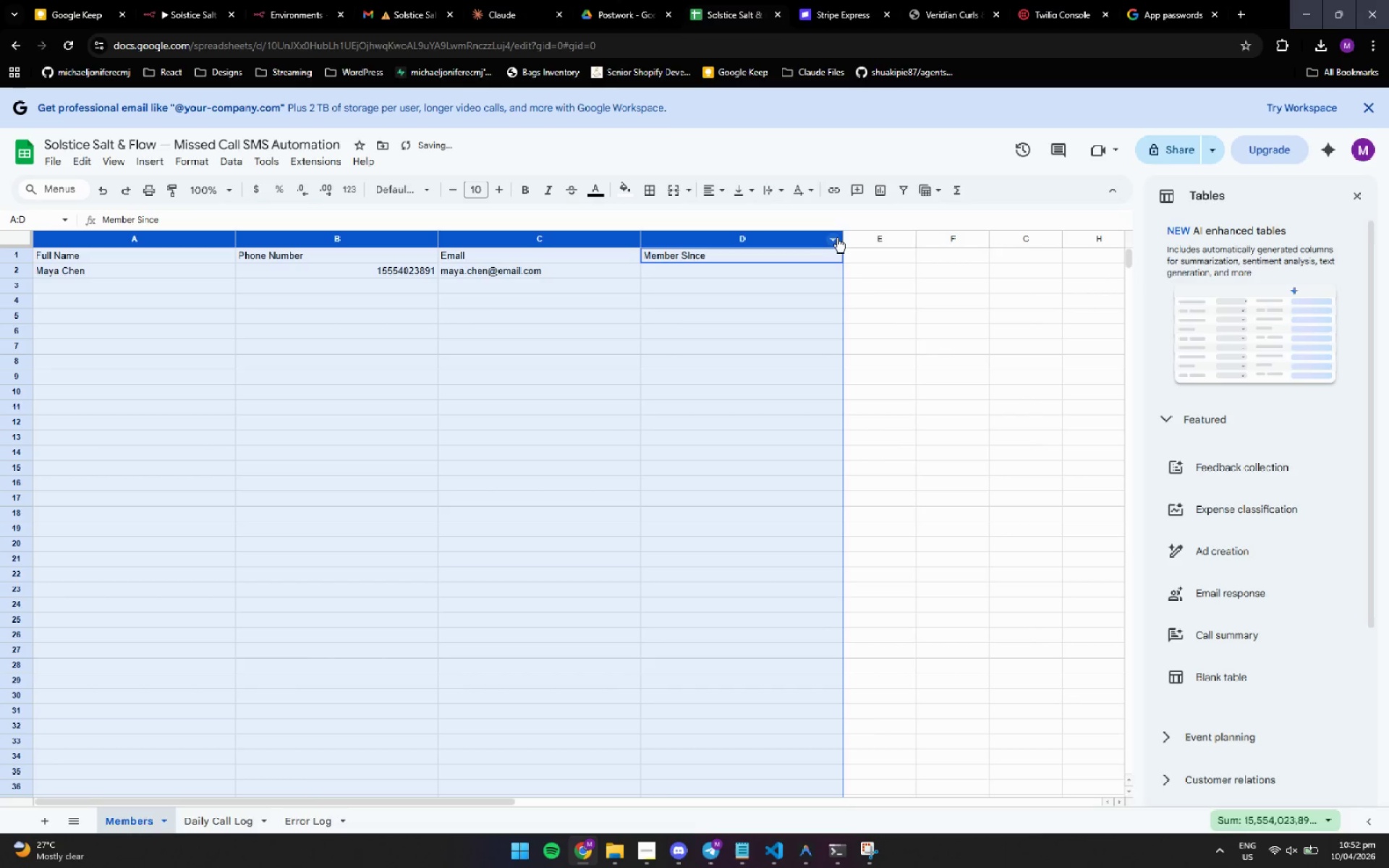 
left_click_drag(start_coordinate=[844, 238], to_coordinate=[770, 232])
 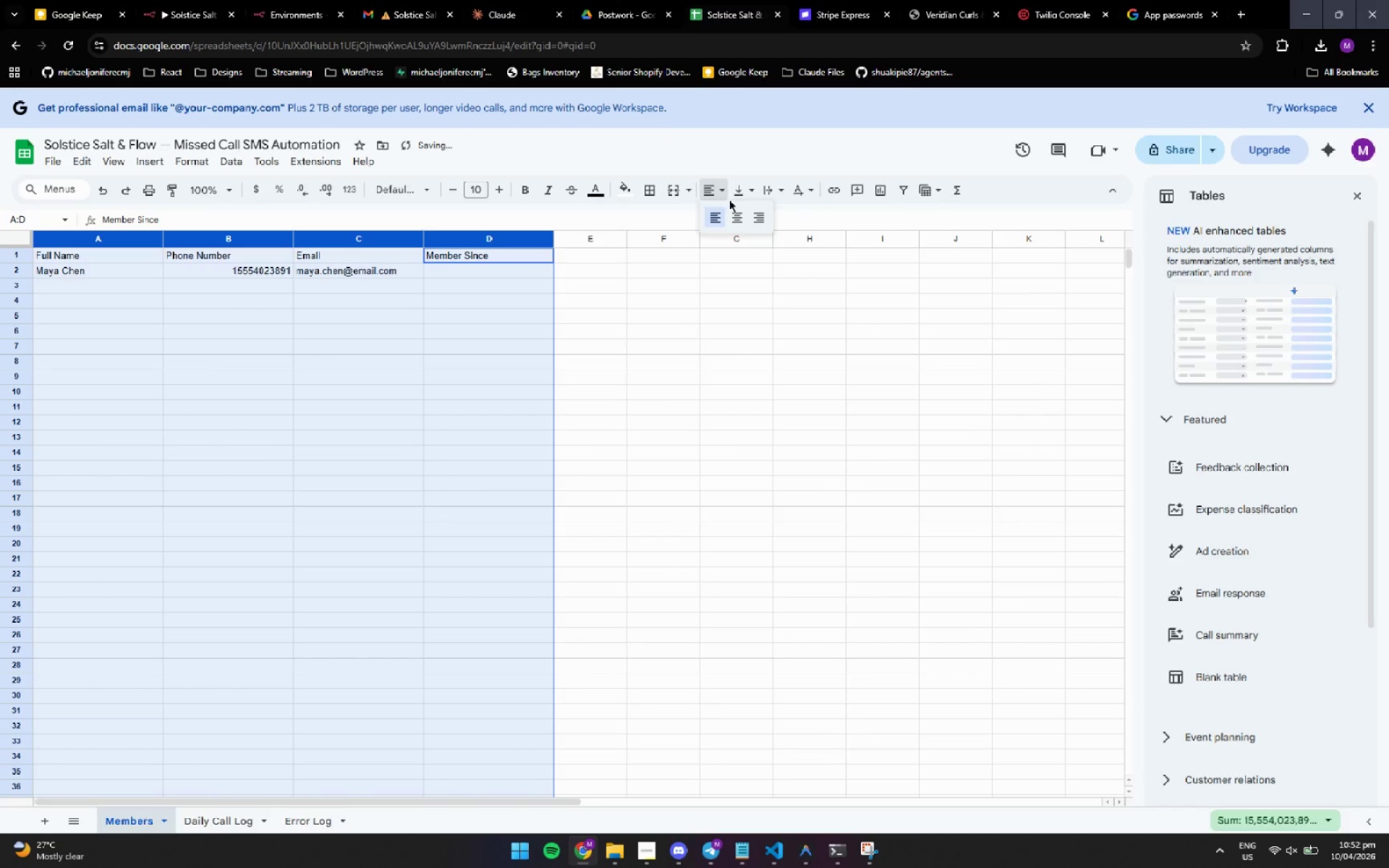 
double_click([742, 217])
 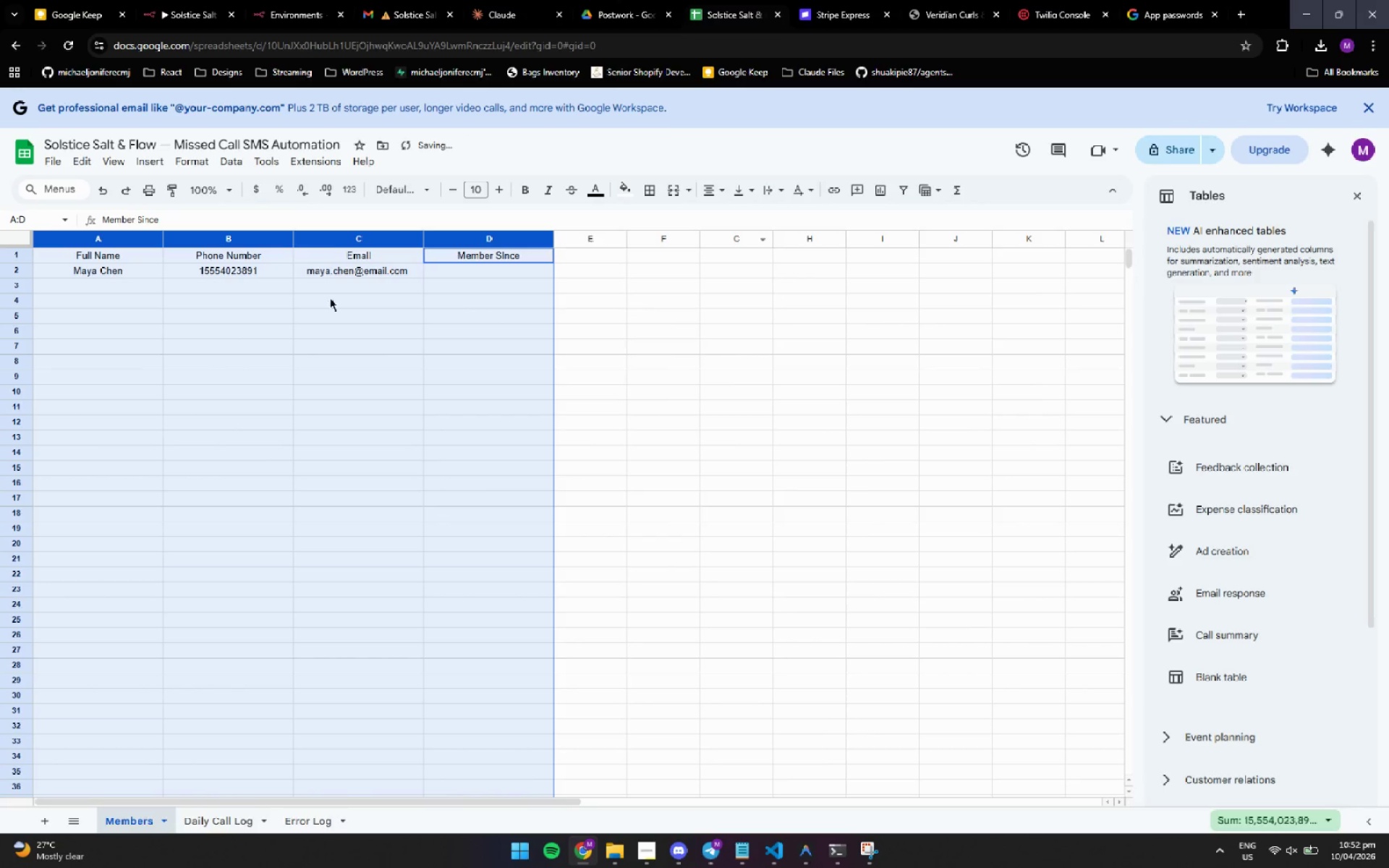 
left_click([140, 373])
 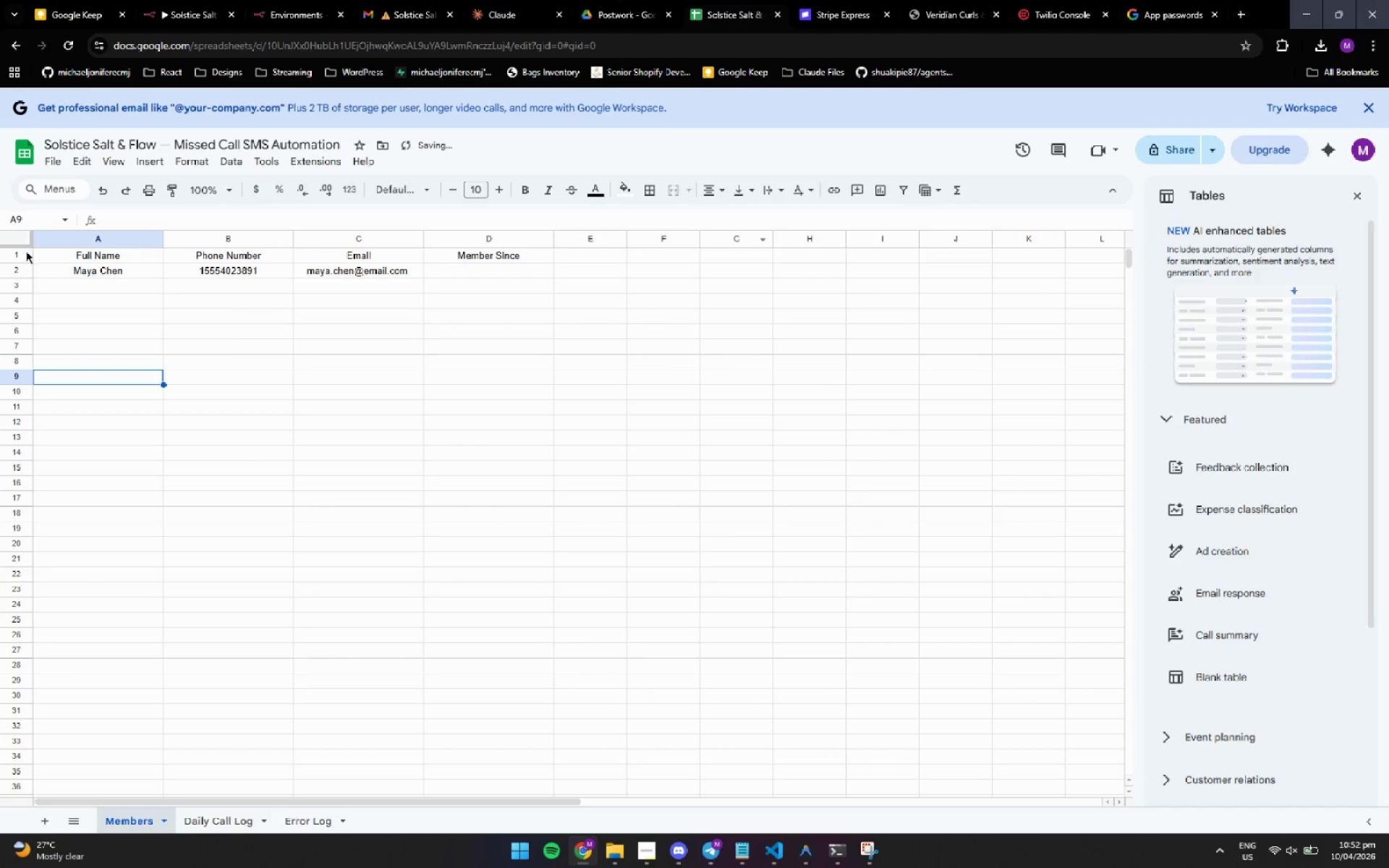 
left_click([17, 253])
 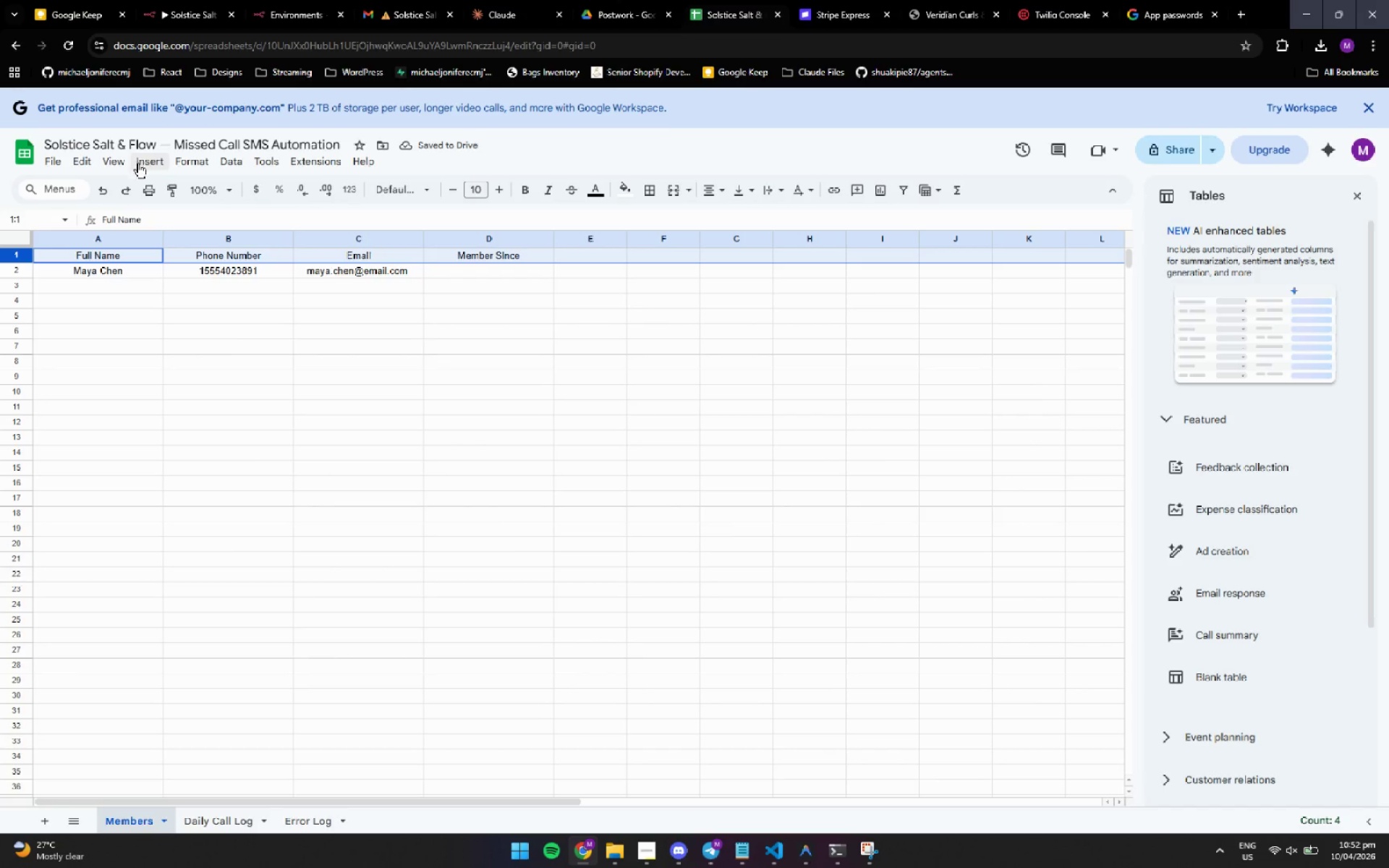 
left_click([116, 164])
 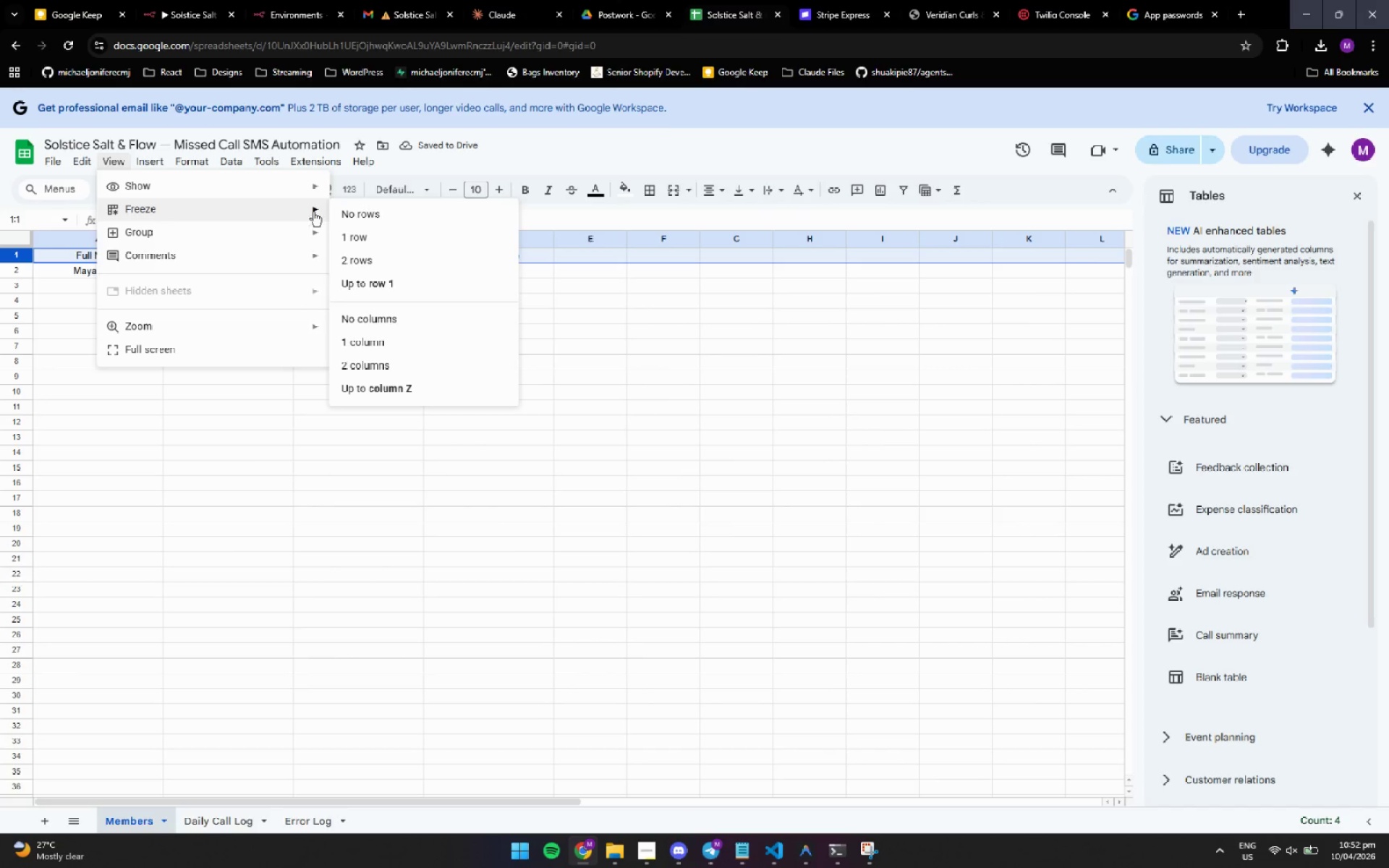 
left_click([378, 238])
 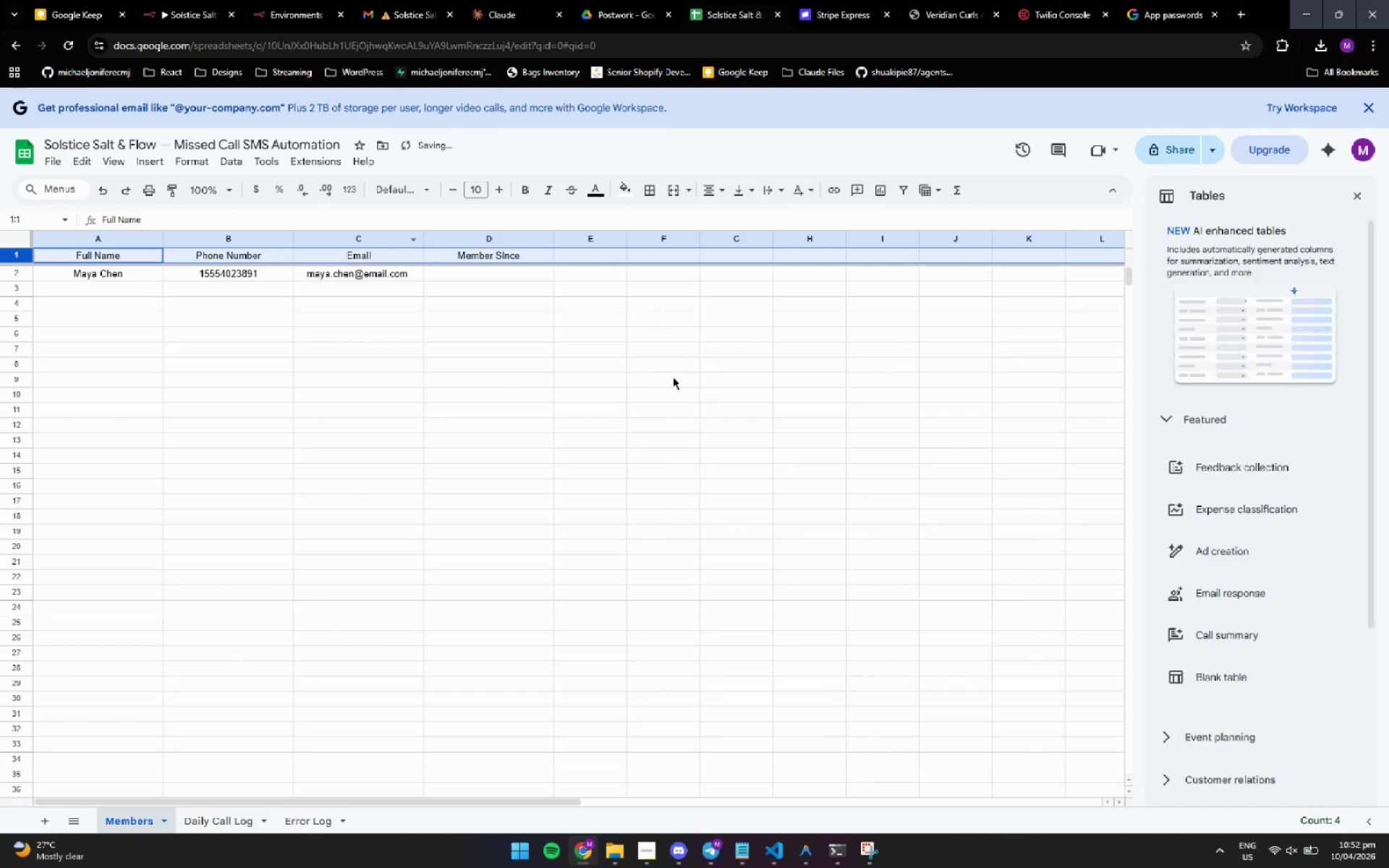 
left_click([494, 388])
 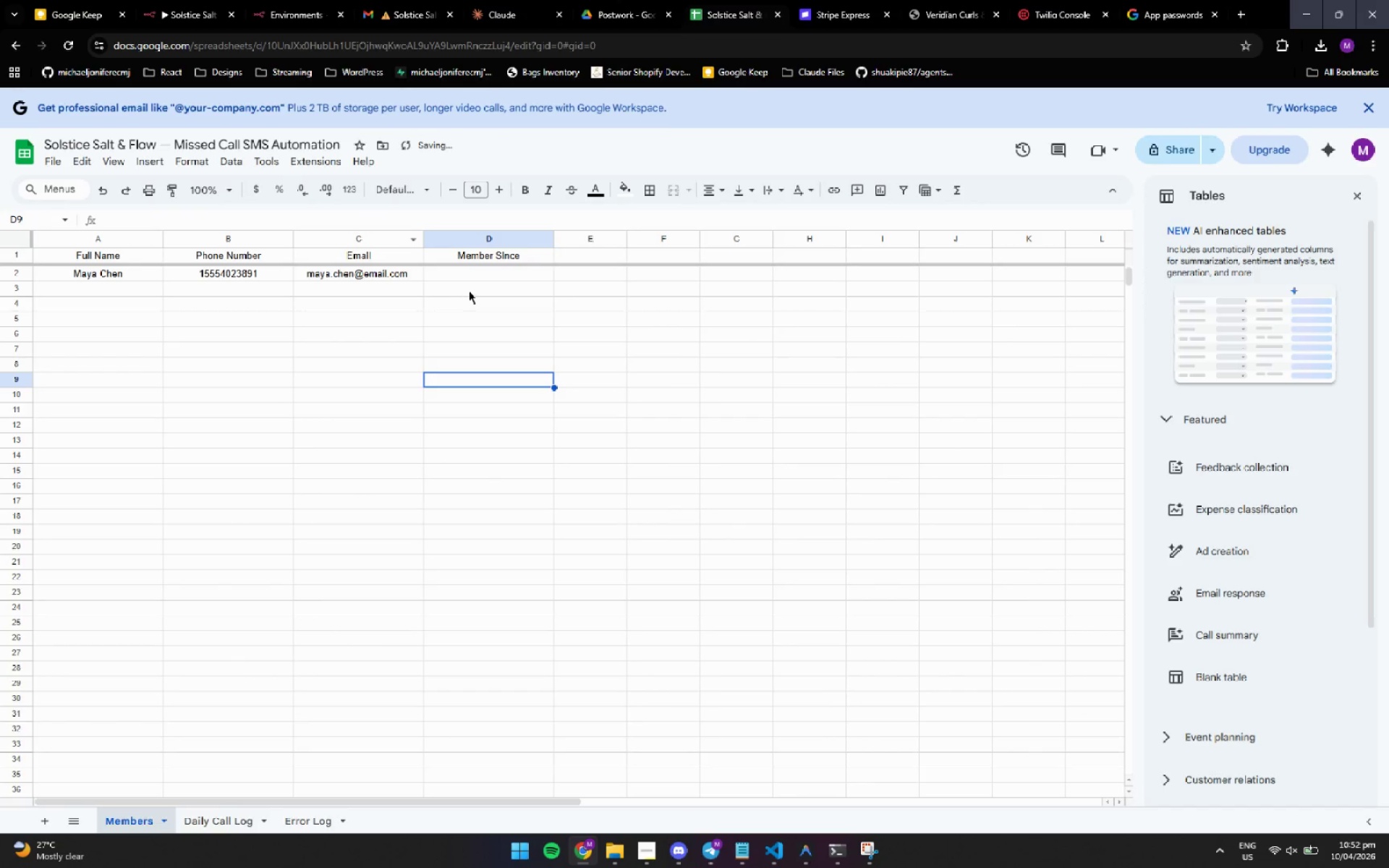 
left_click([483, 273])
 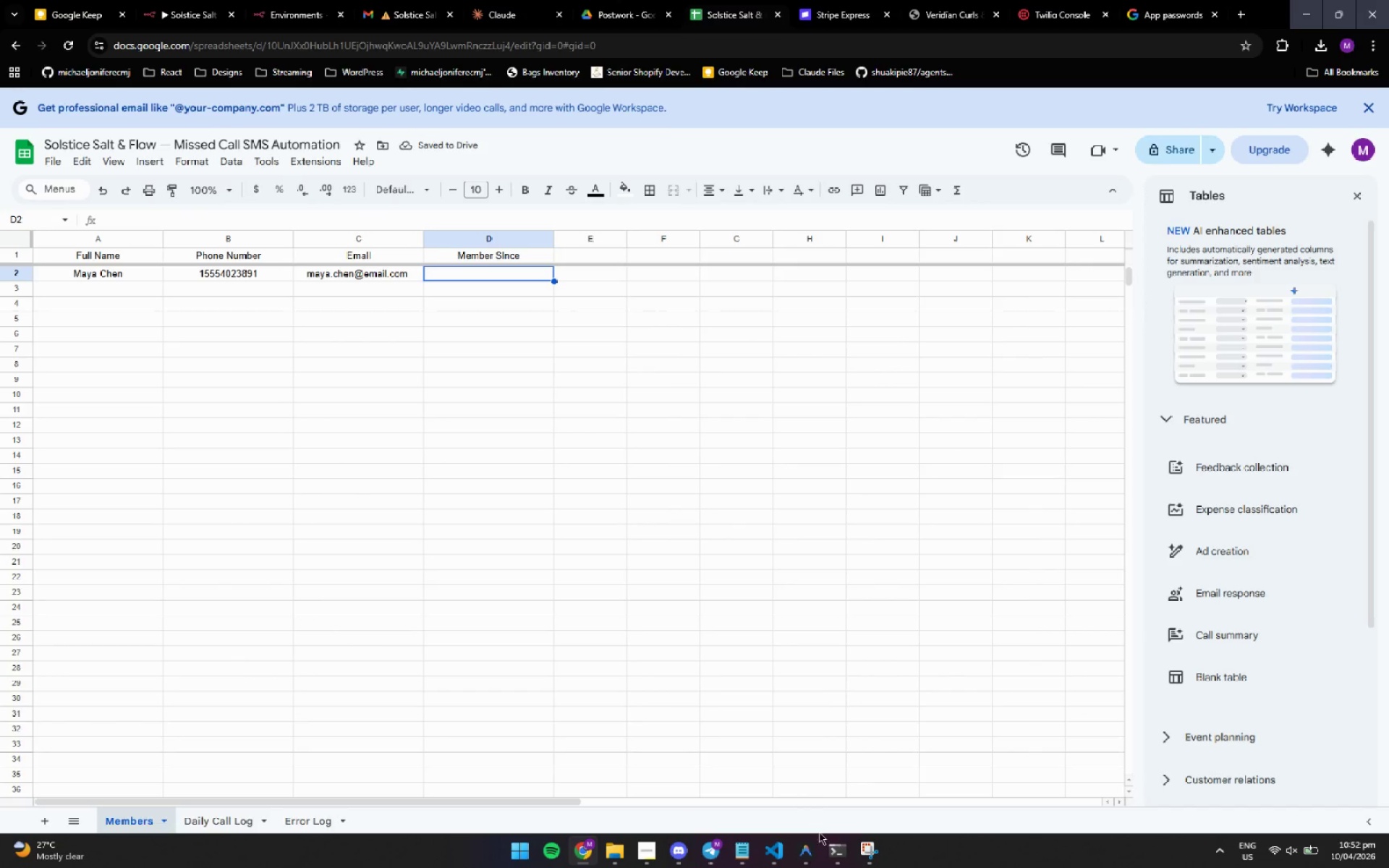 
left_click([838, 852])
 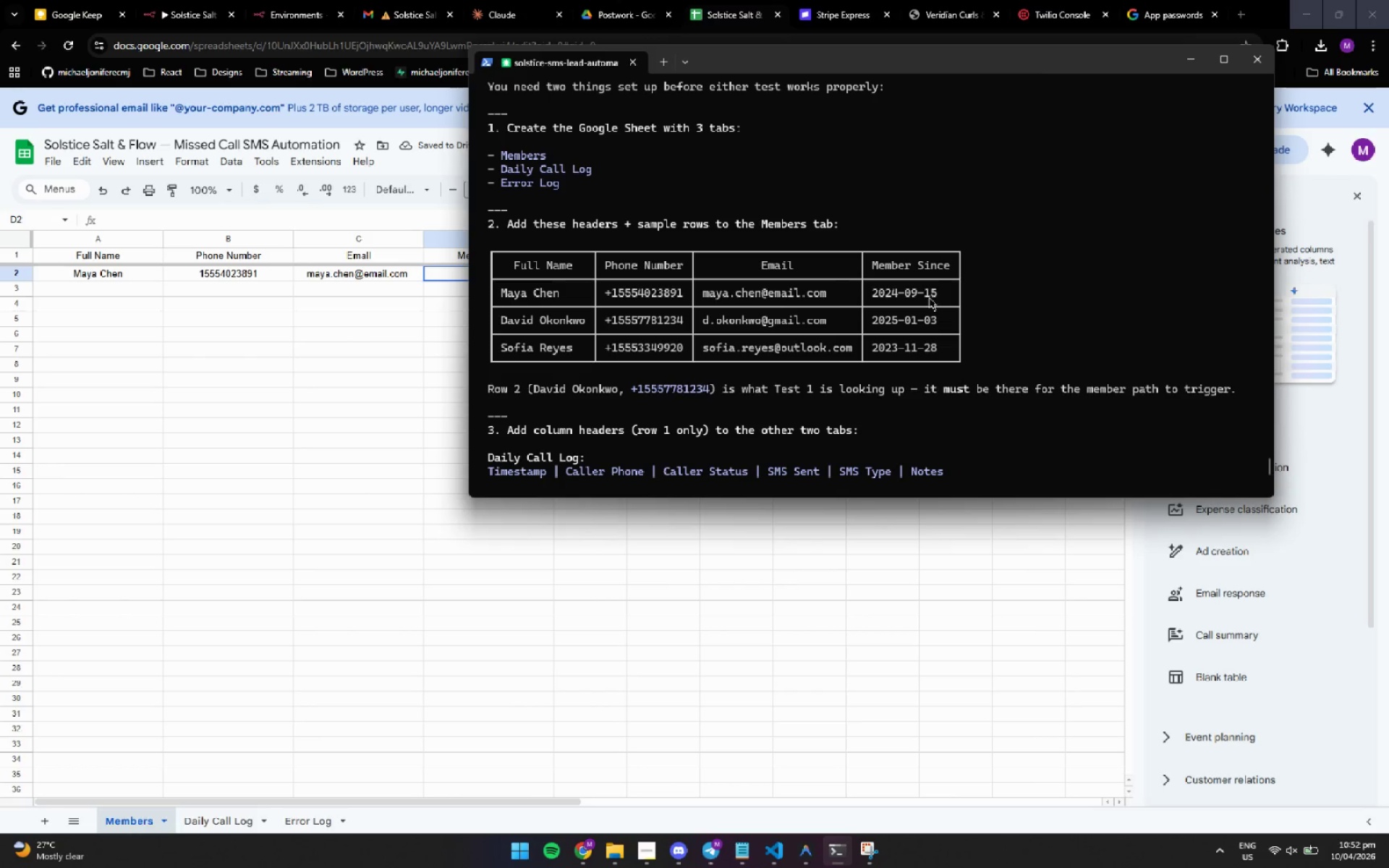 
left_click_drag(start_coordinate=[938, 295], to_coordinate=[874, 292])
 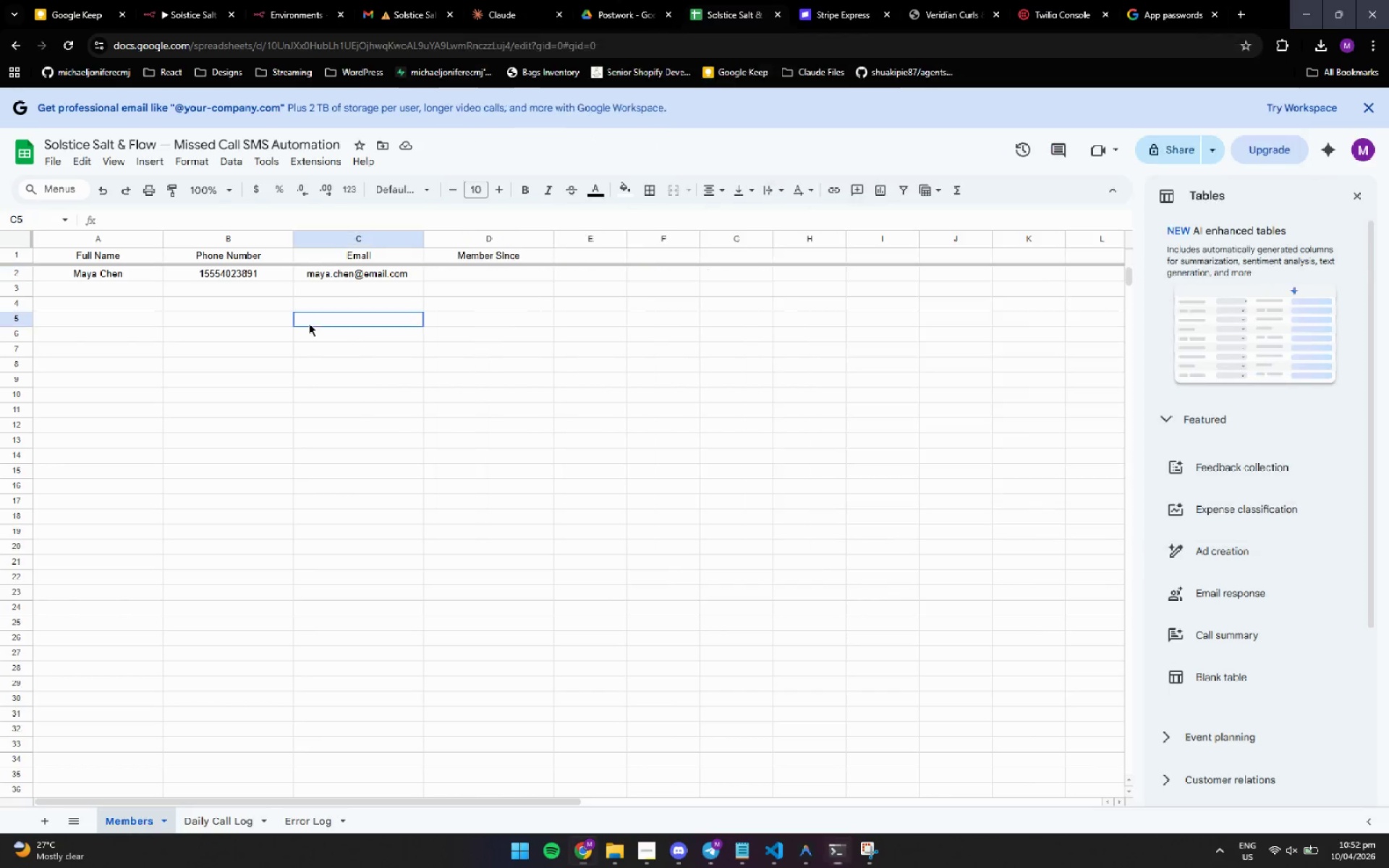 
key(Control+ControlLeft)
 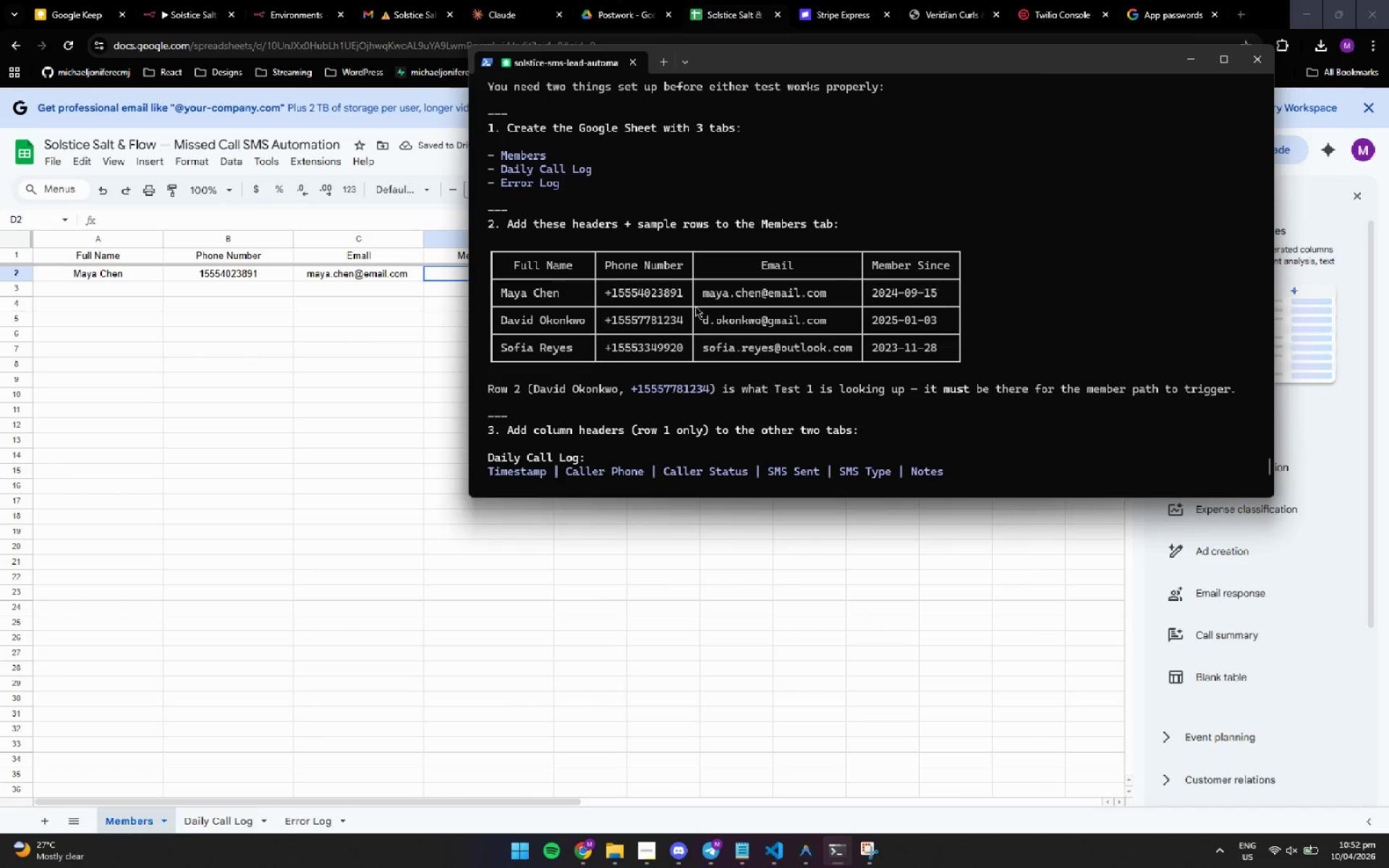 
key(Control+C)
 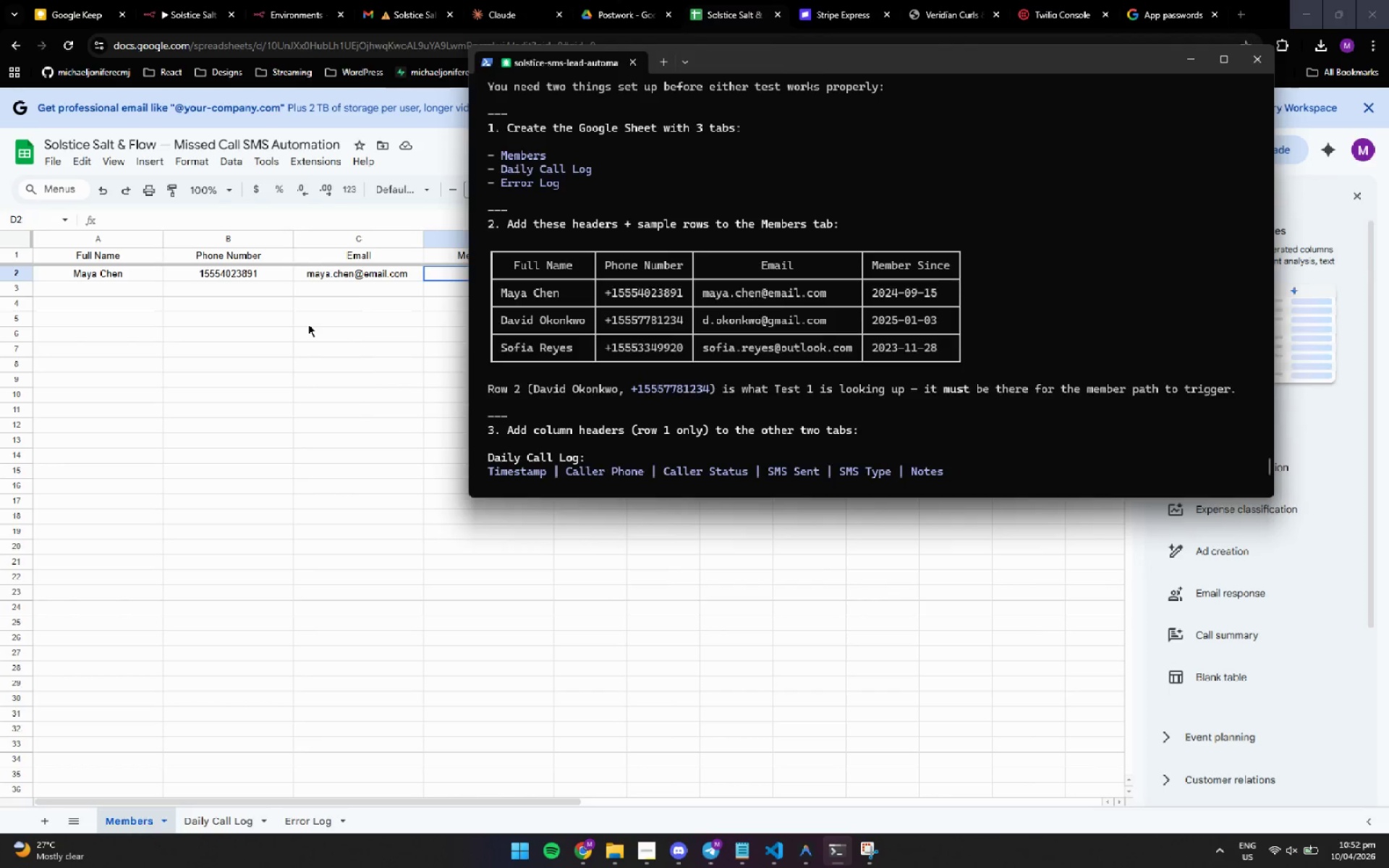 
left_click_drag(start_coordinate=[308, 324], to_coordinate=[312, 322])
 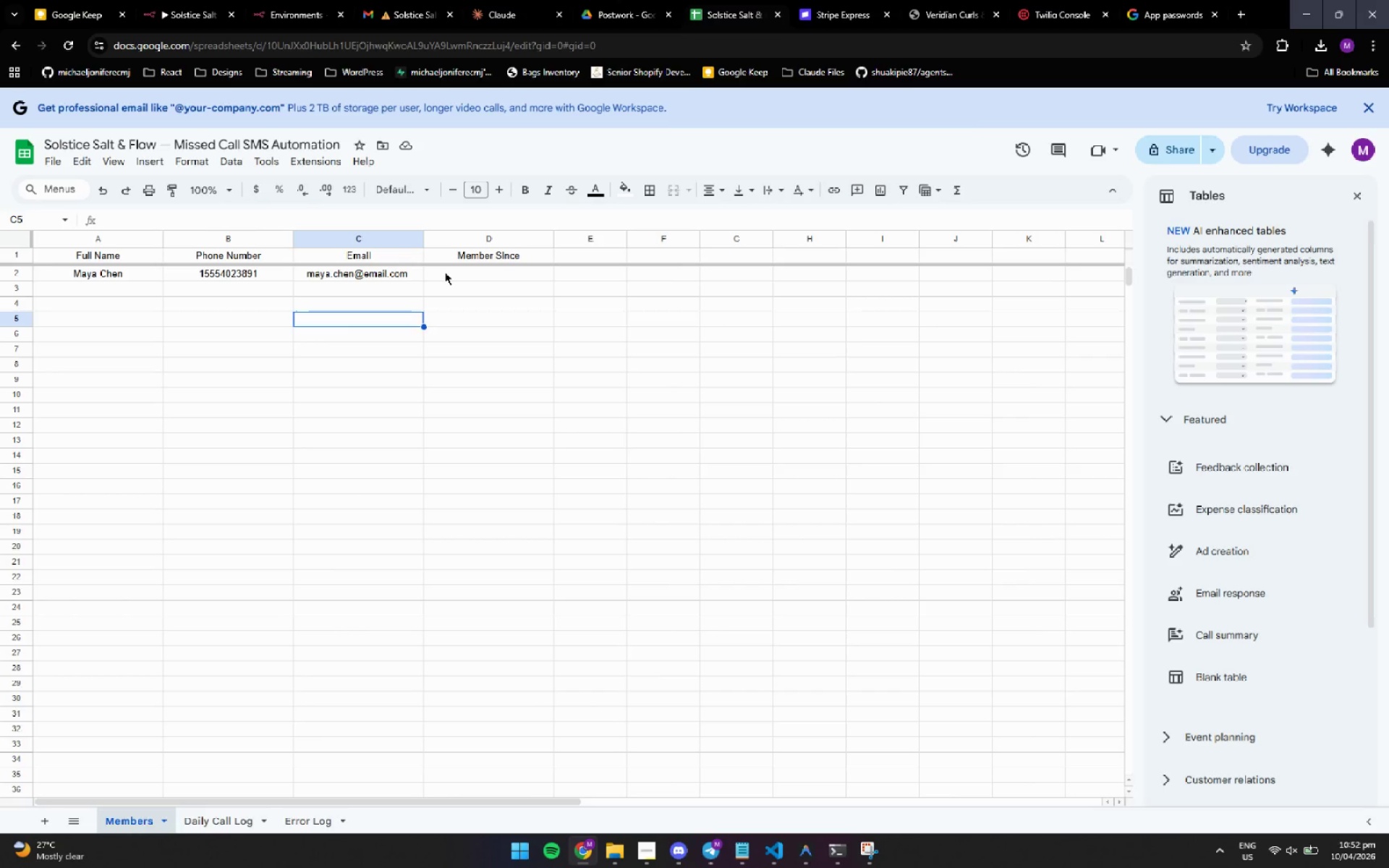 
double_click([447, 271])
 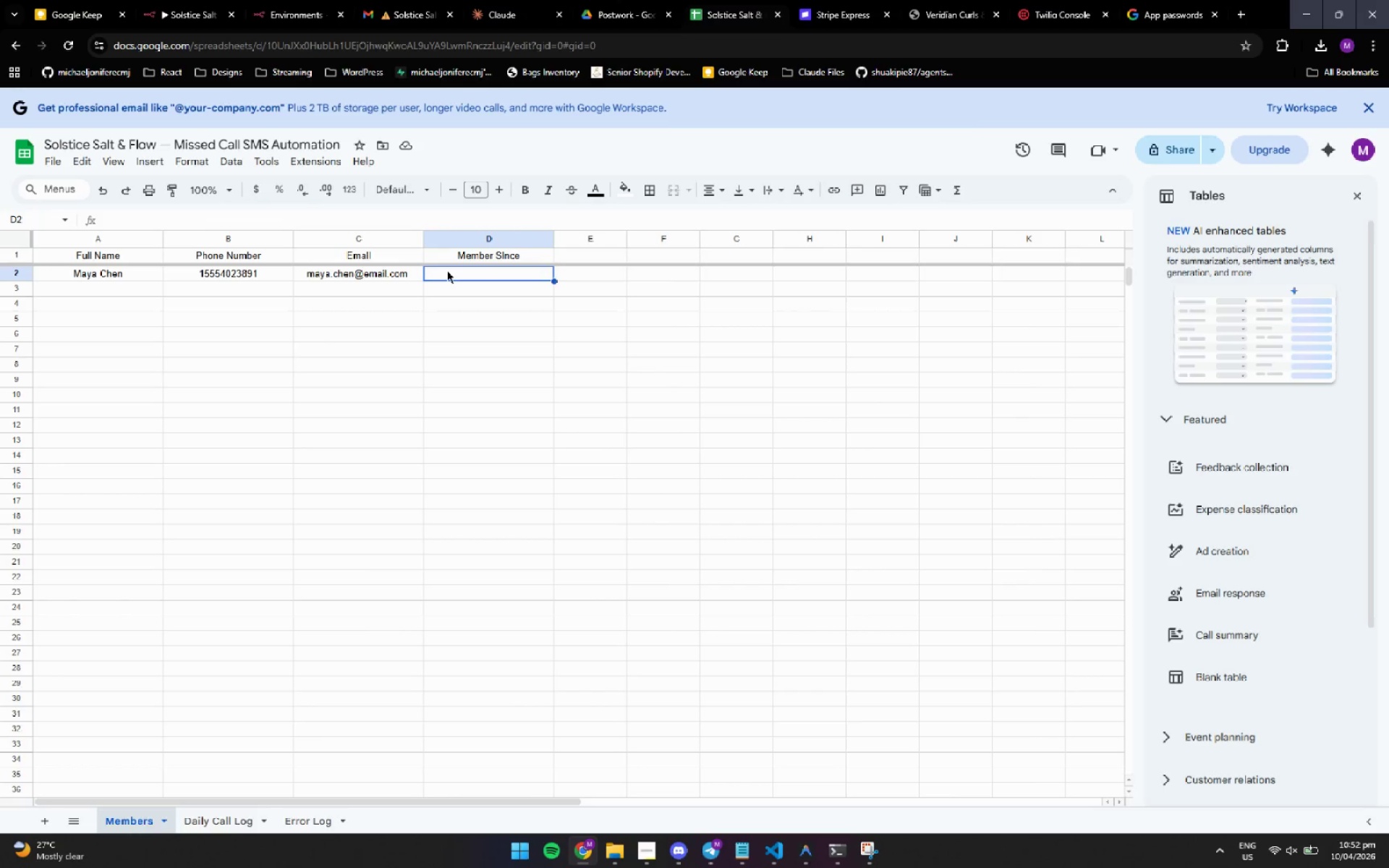 
triple_click([447, 271])
 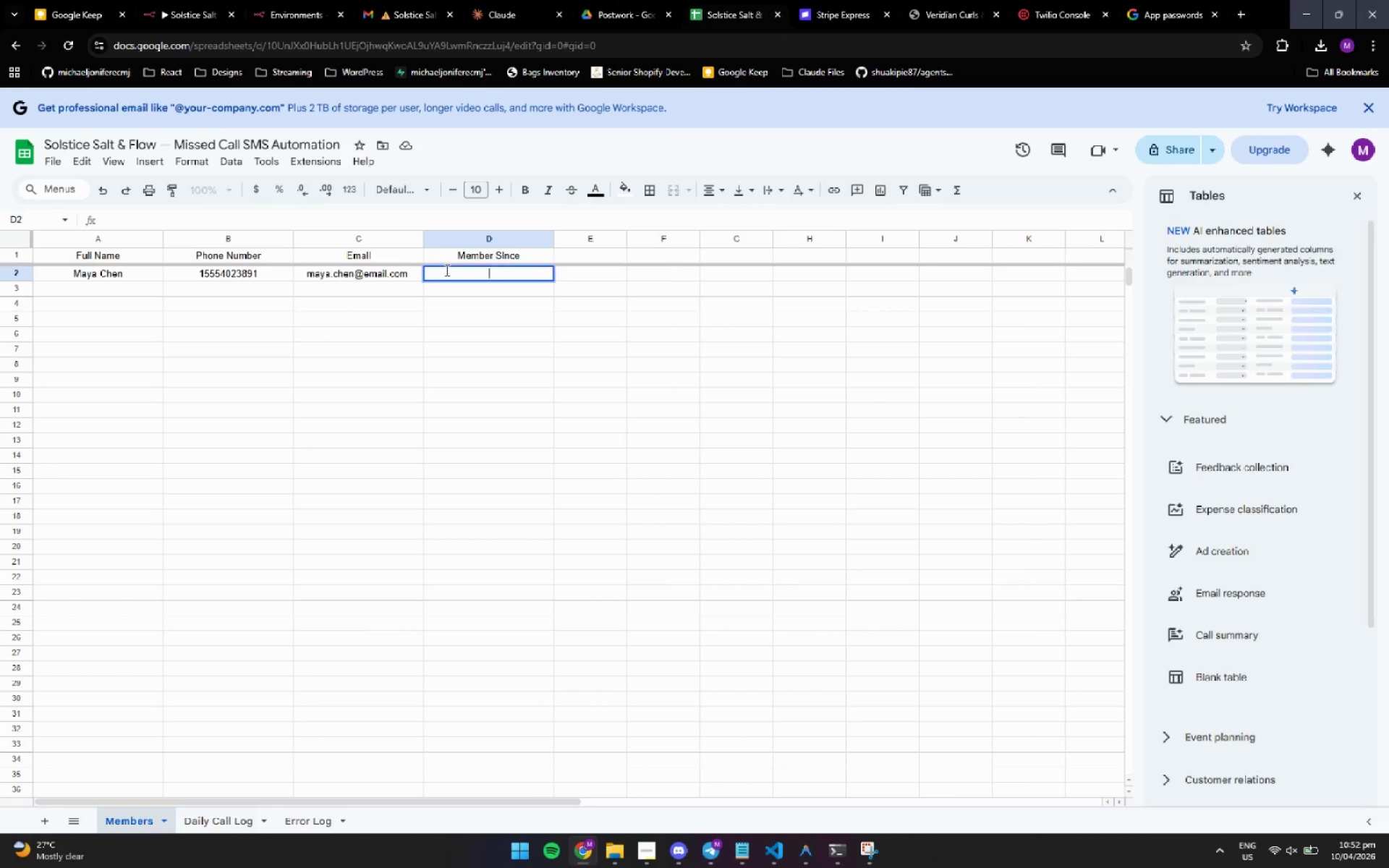 
key(Control+ControlLeft)
 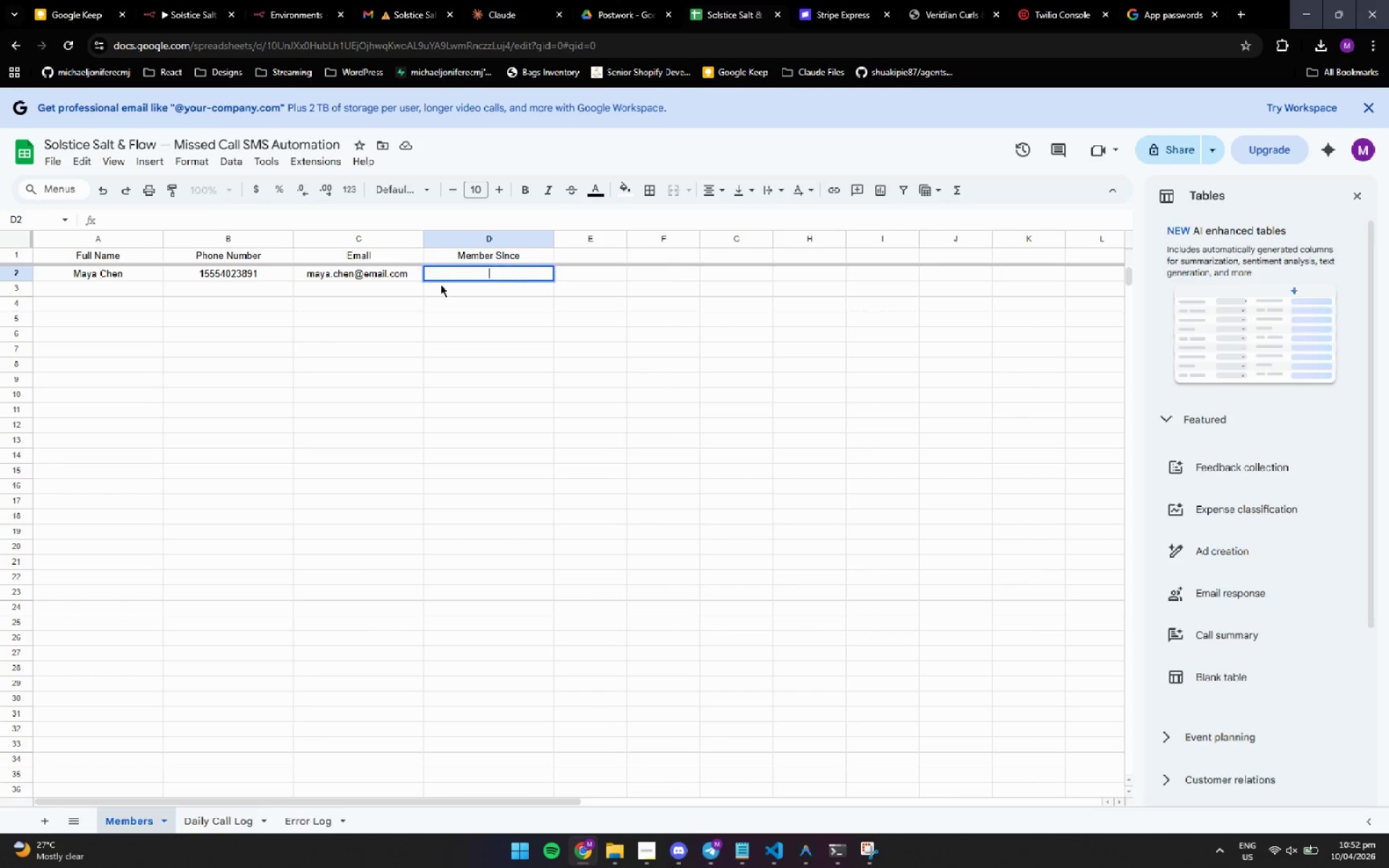 
key(Control+V)
 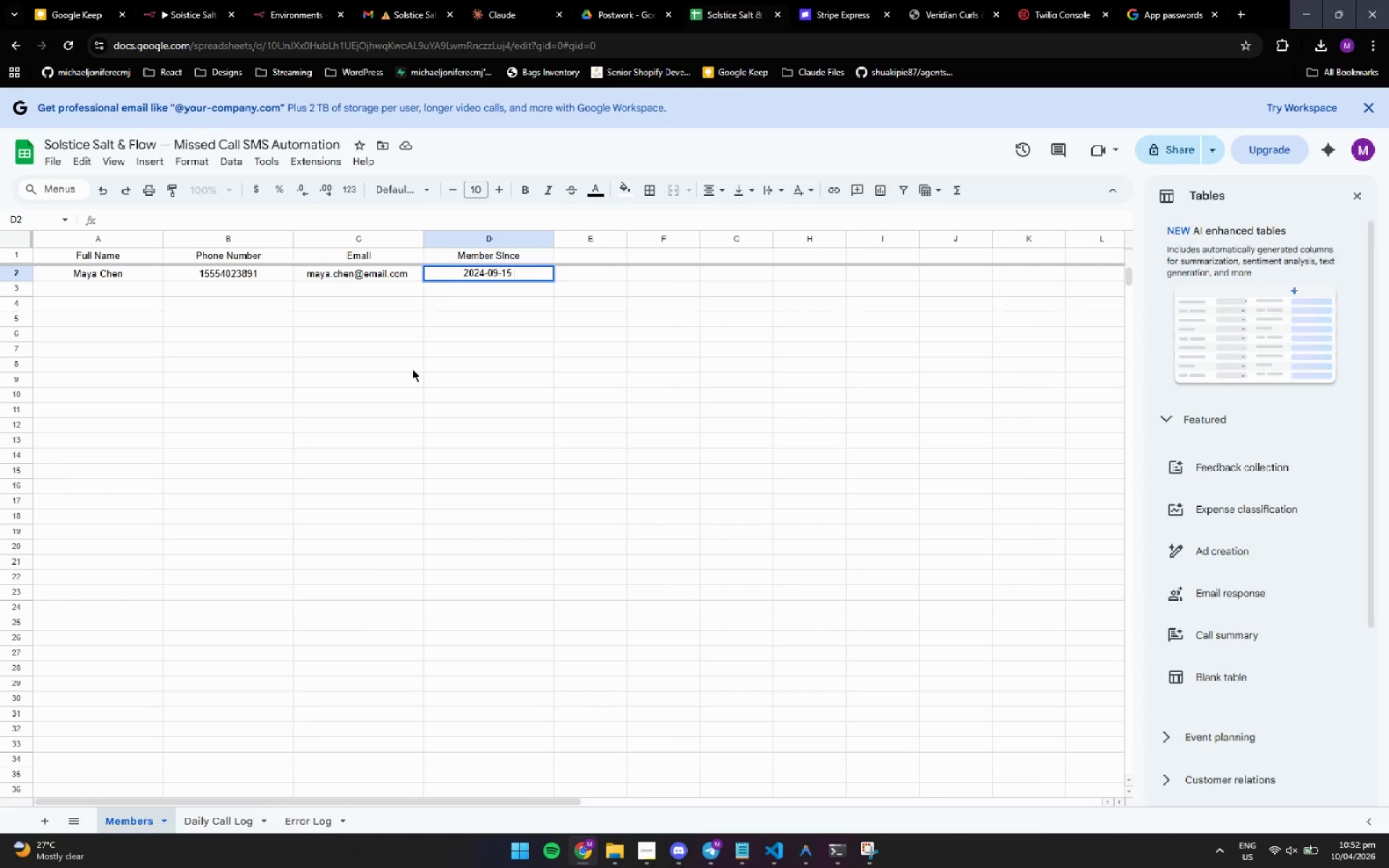 
triple_click([412, 369])
 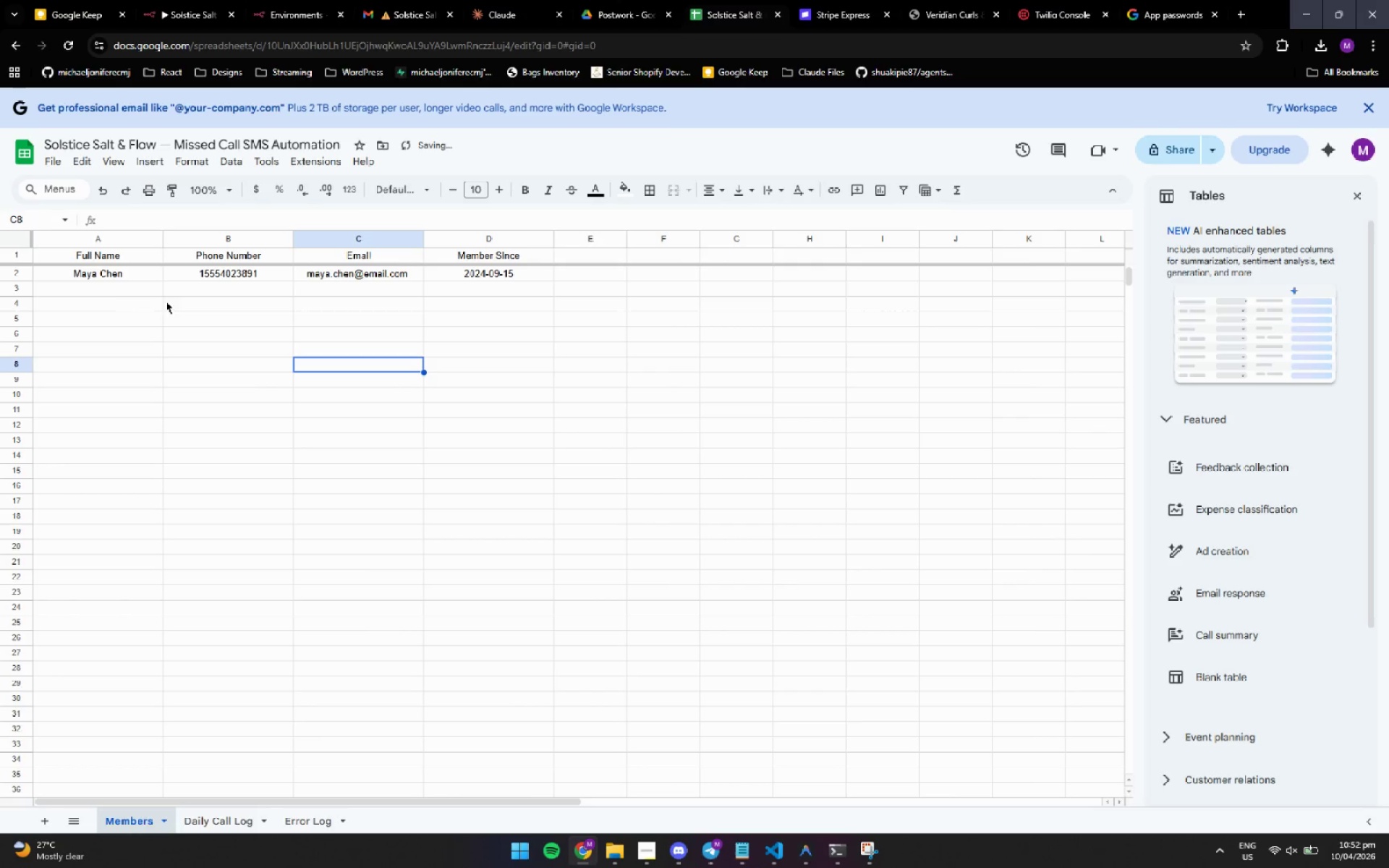 
left_click([124, 291])
 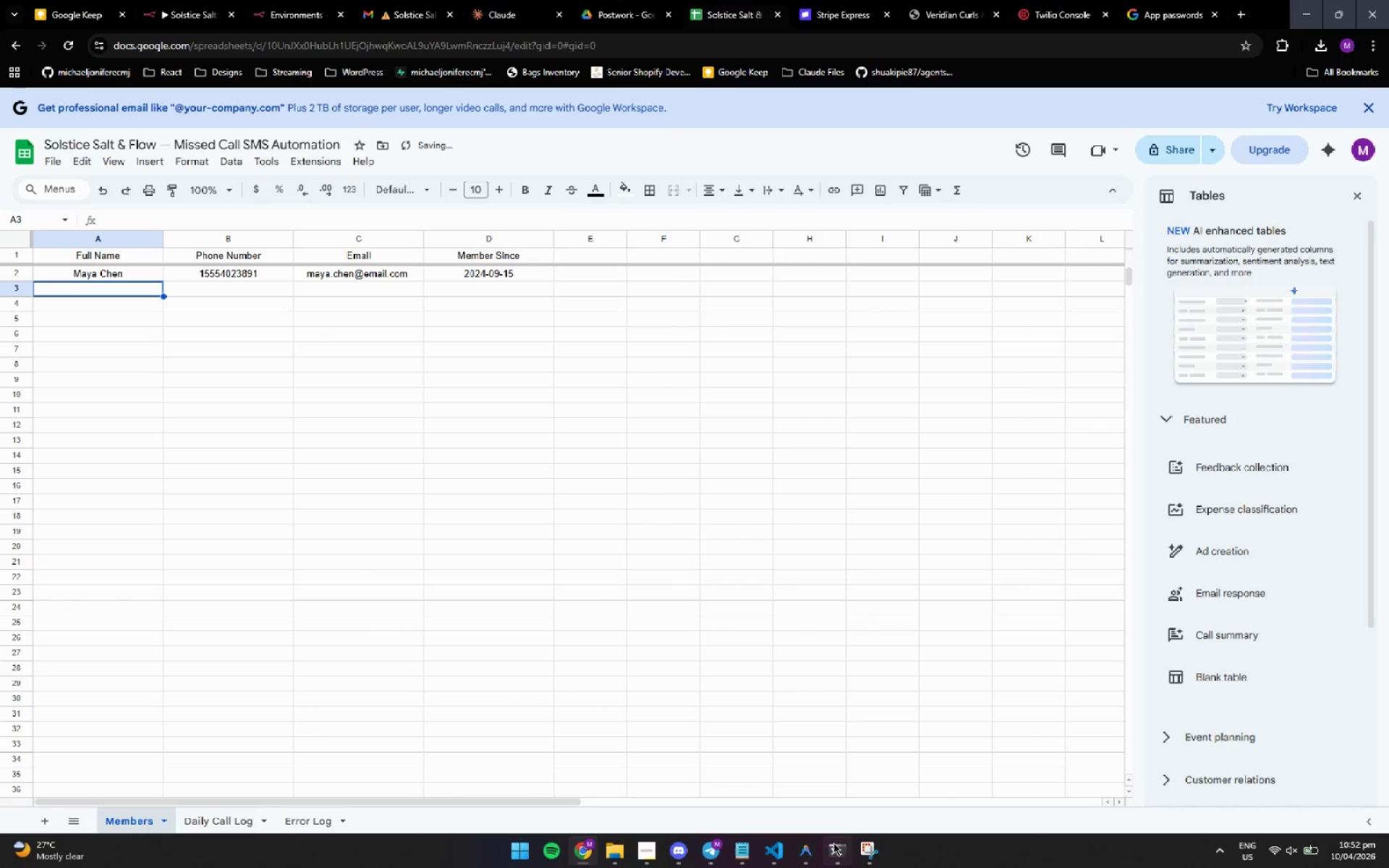 
left_click([838, 861])
 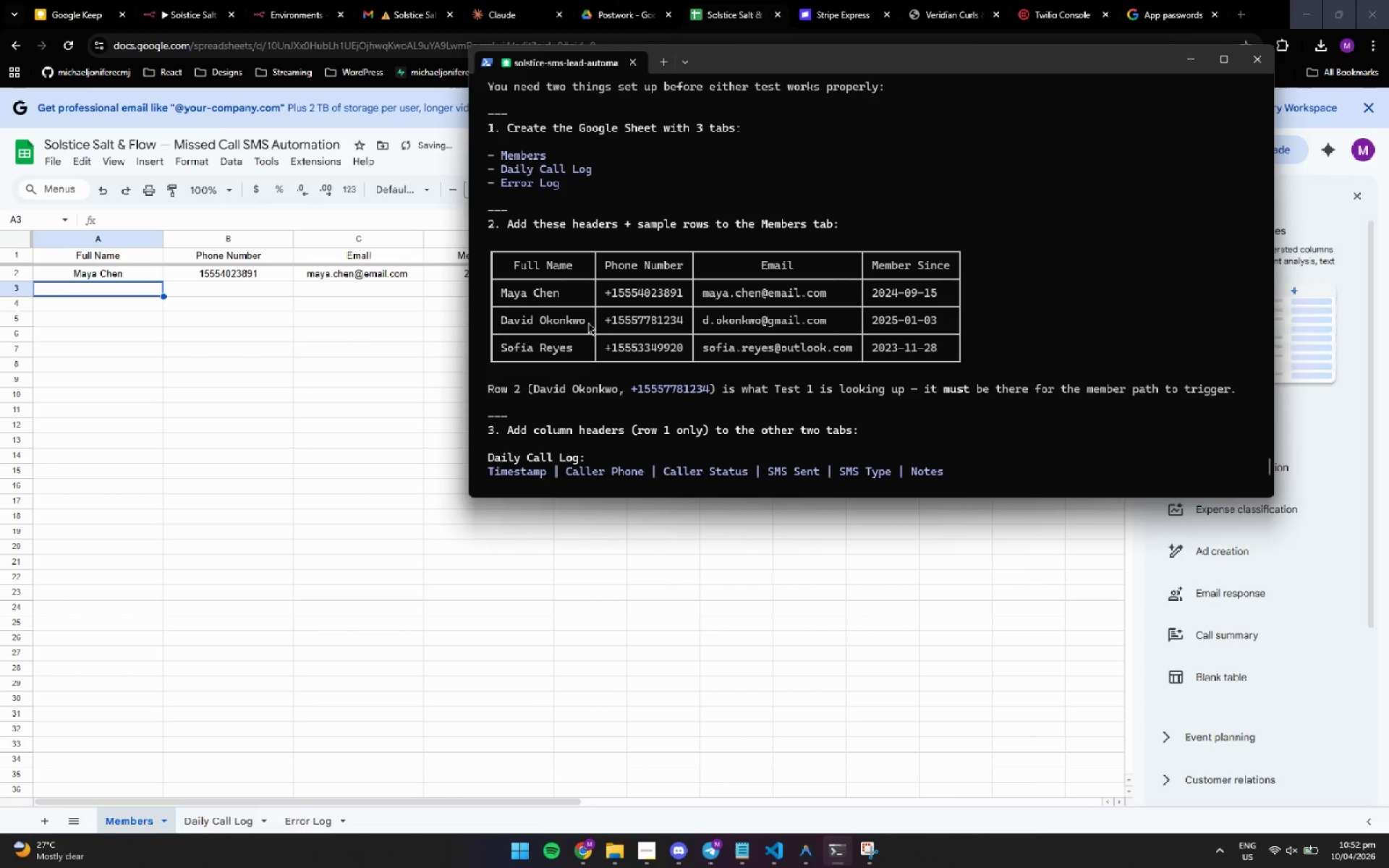 
left_click_drag(start_coordinate=[589, 323], to_coordinate=[498, 319])
 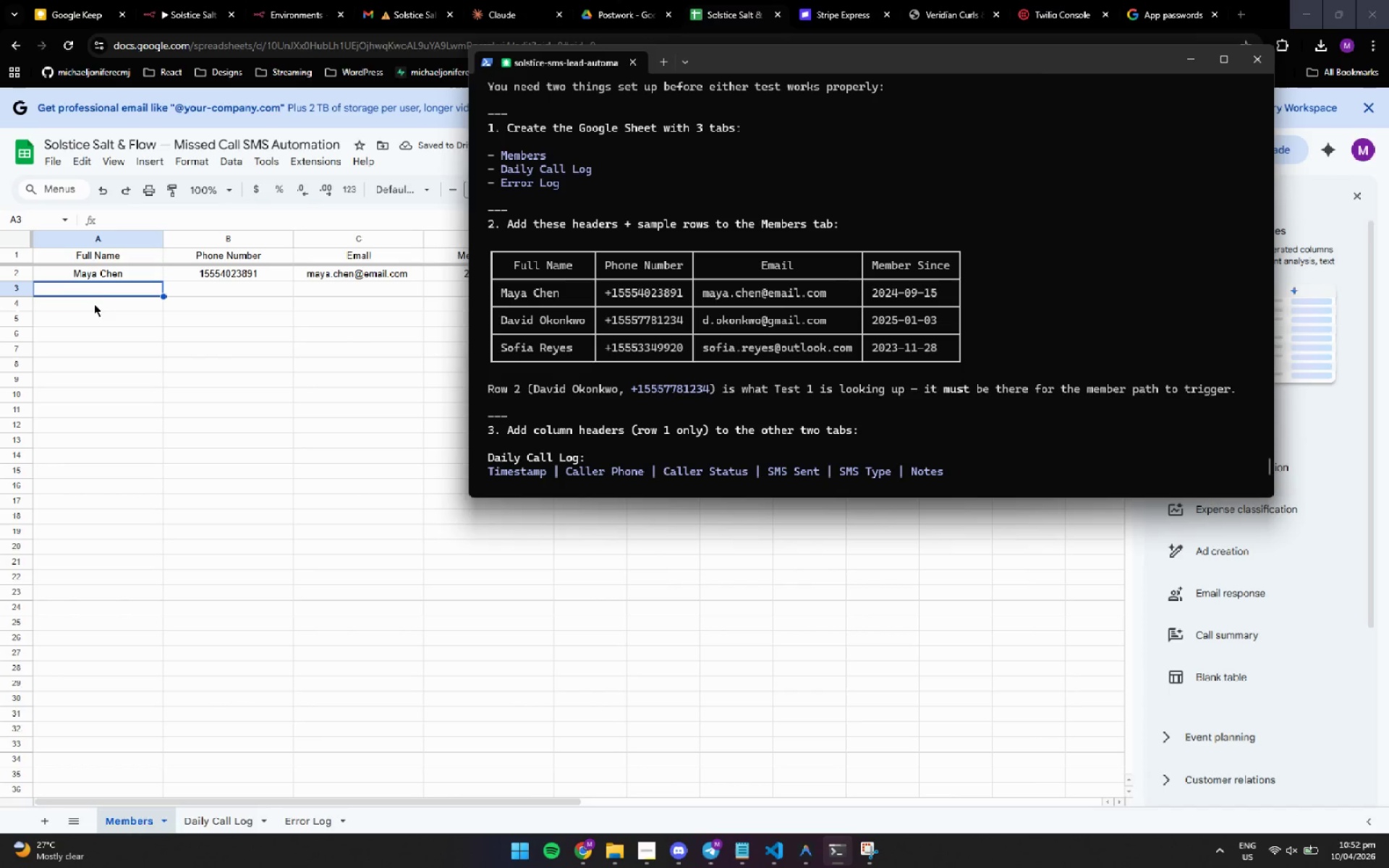 
key(Control+ControlLeft)
 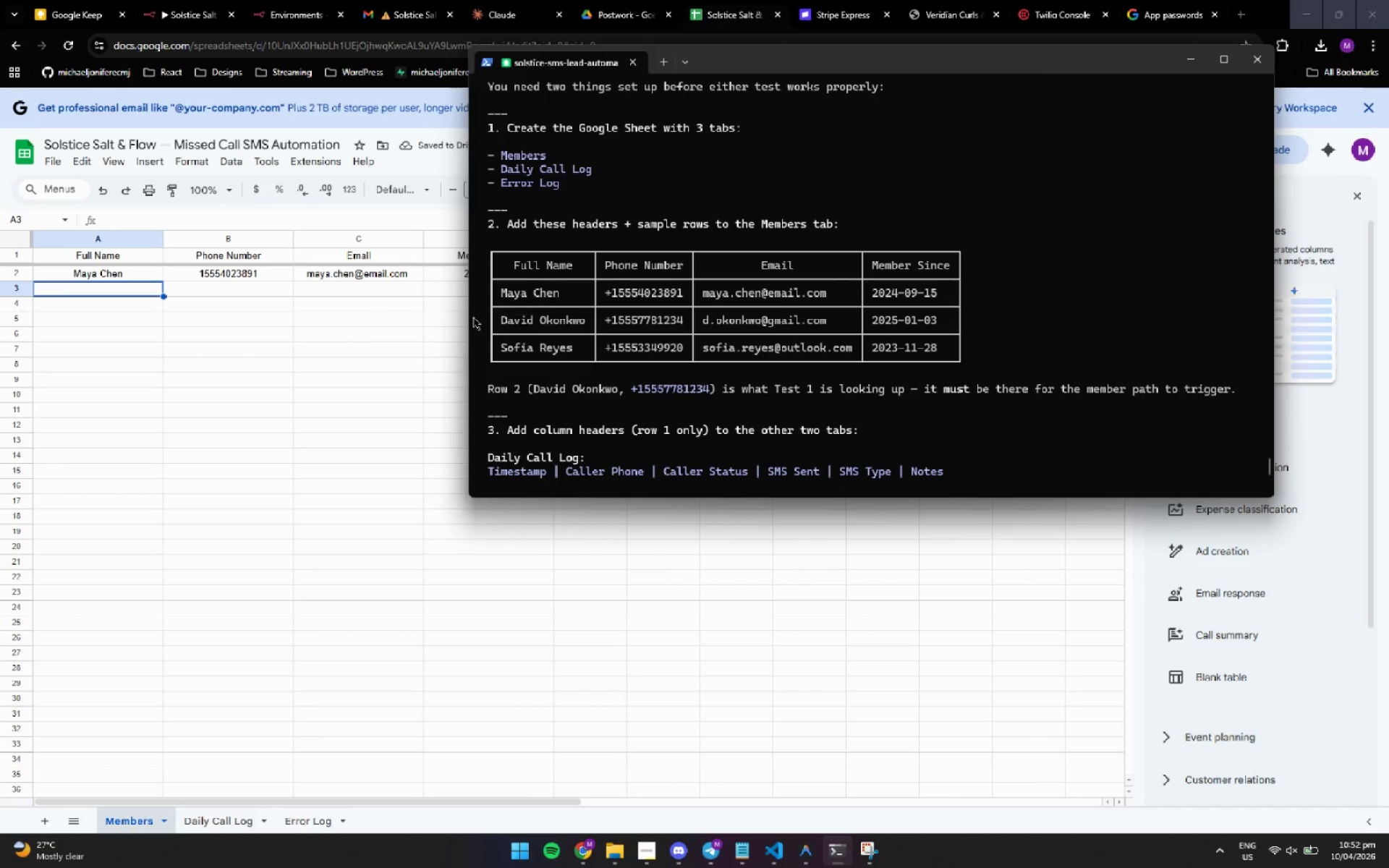 
key(Control+C)
 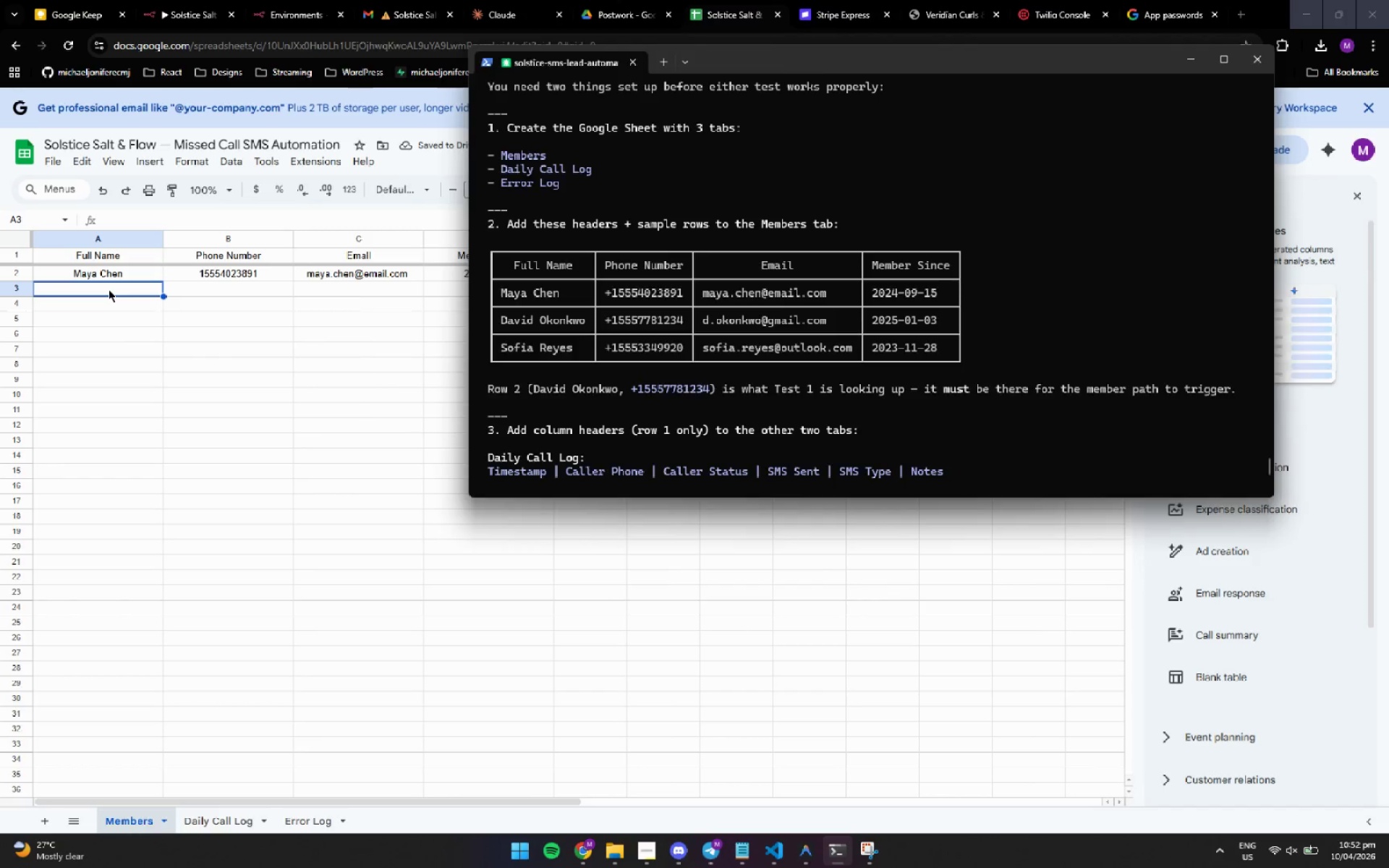 
double_click([109, 289])
 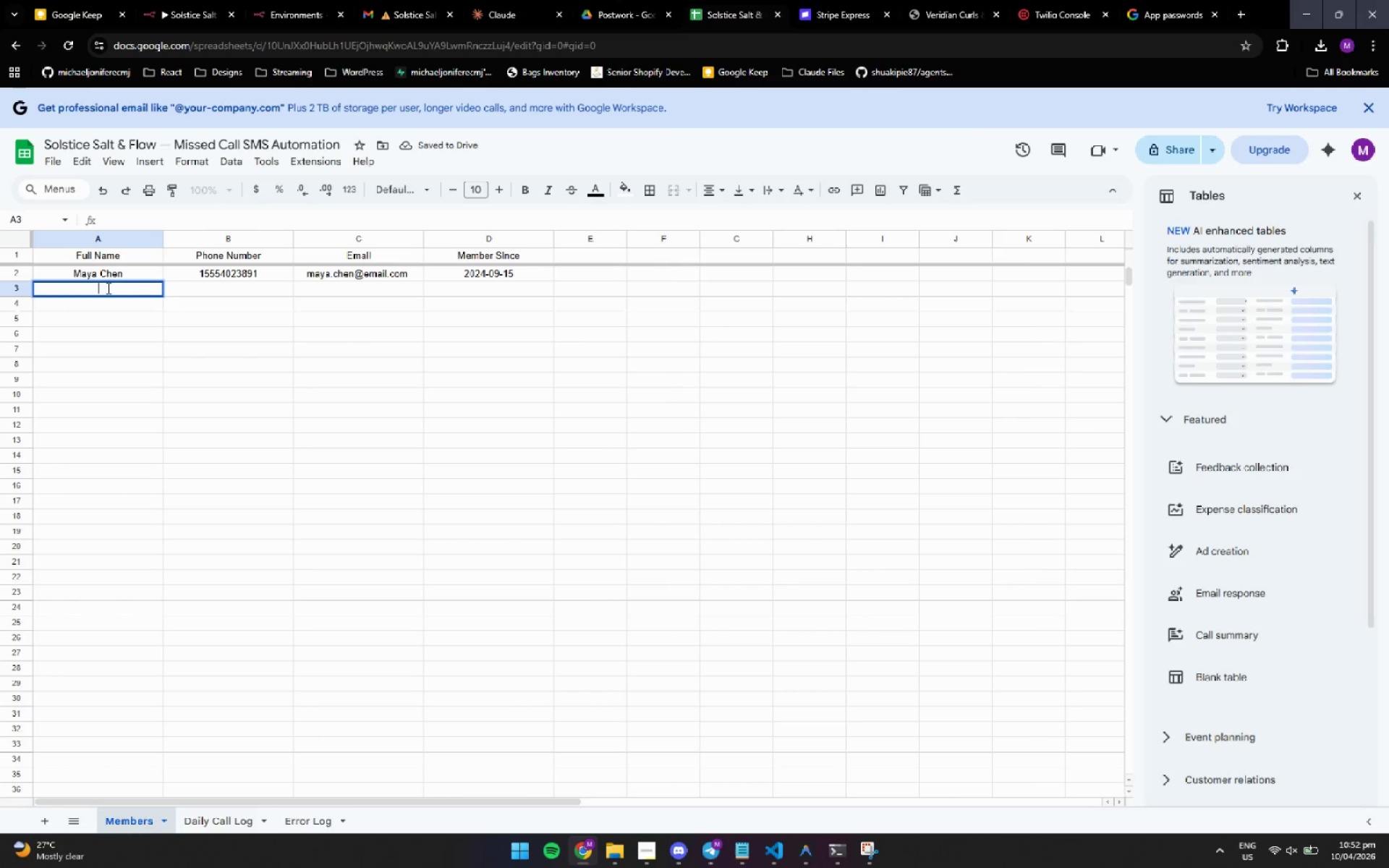 
key(Control+ControlLeft)
 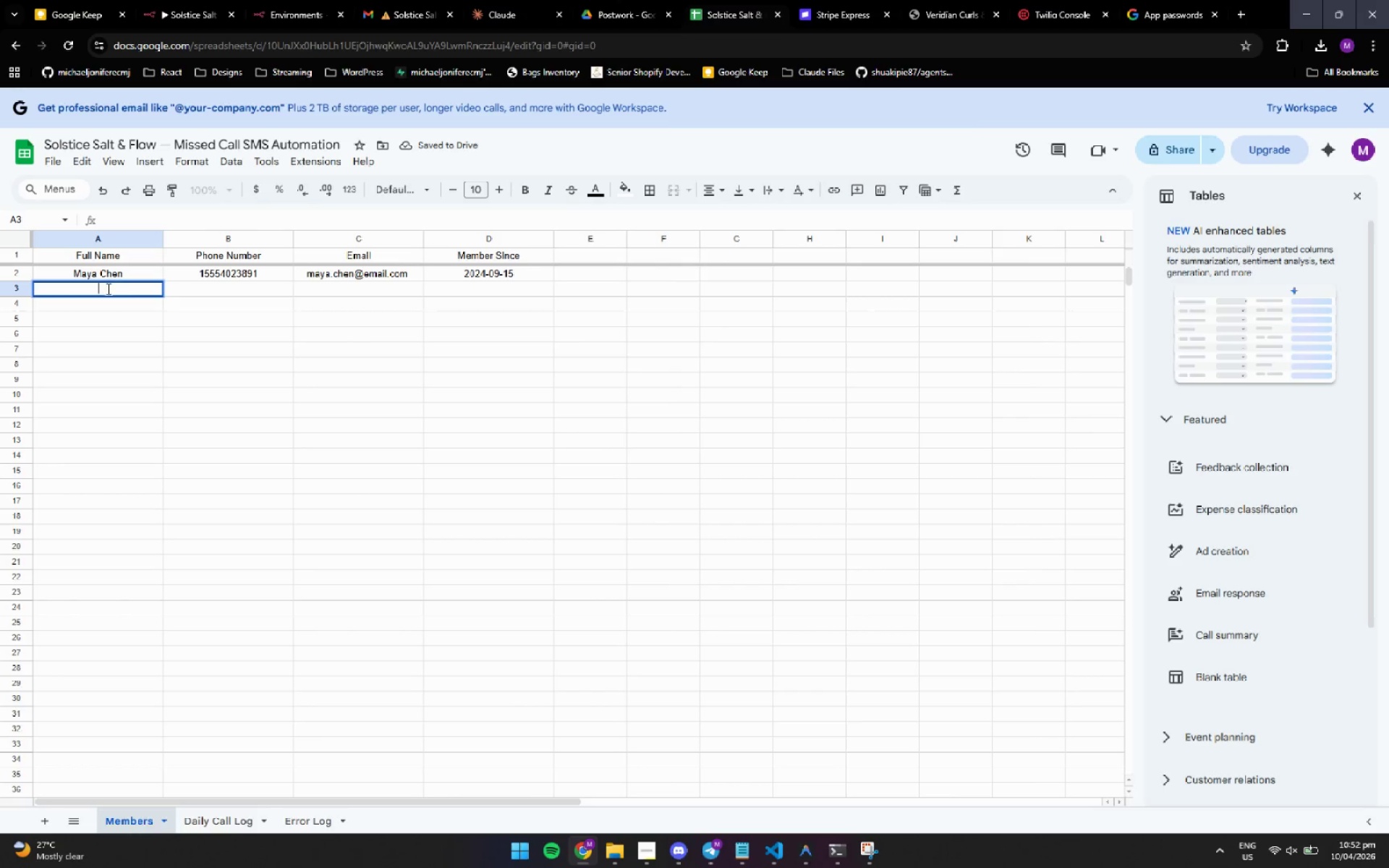 
key(Control+V)
 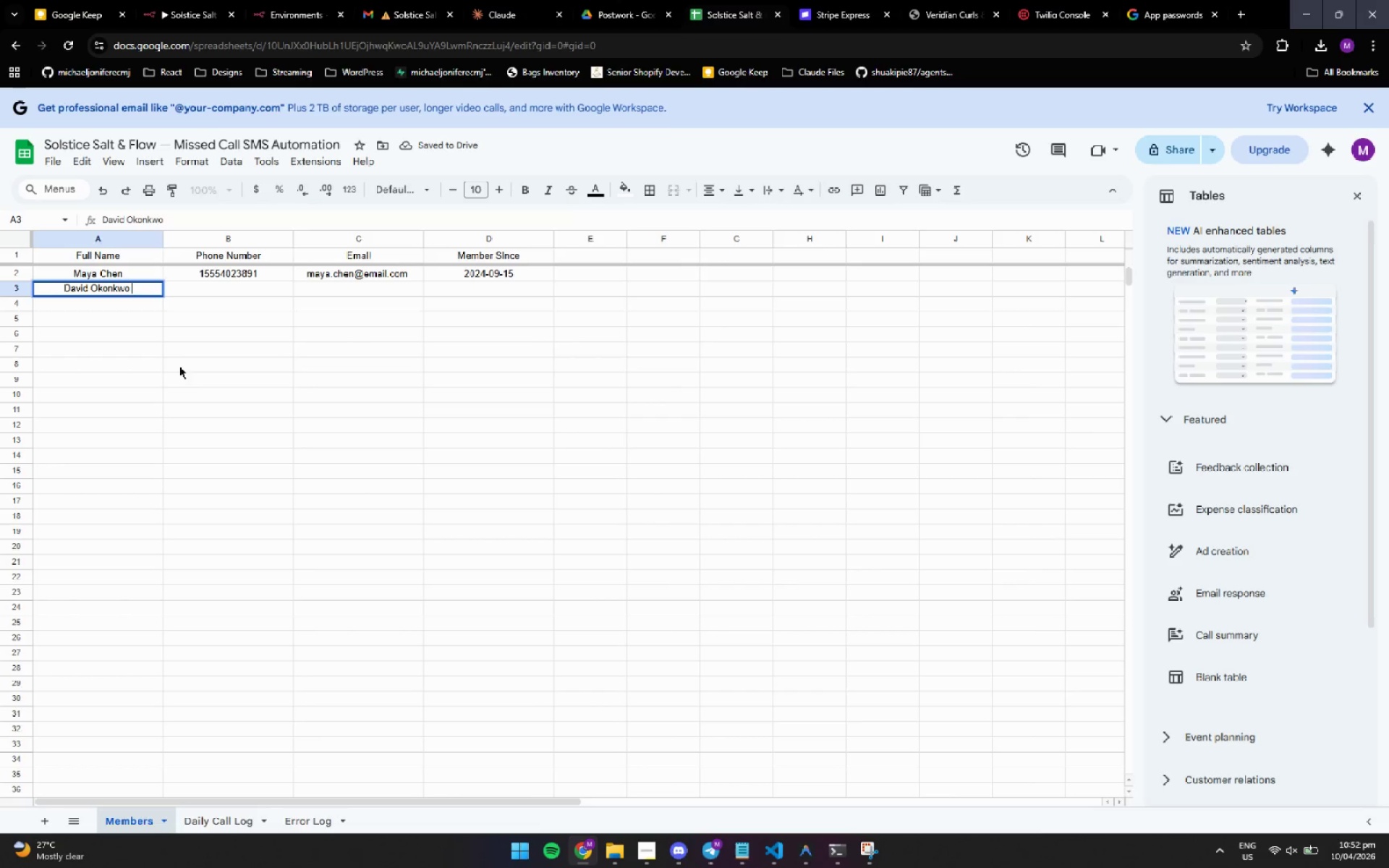 
triple_click([181, 367])
 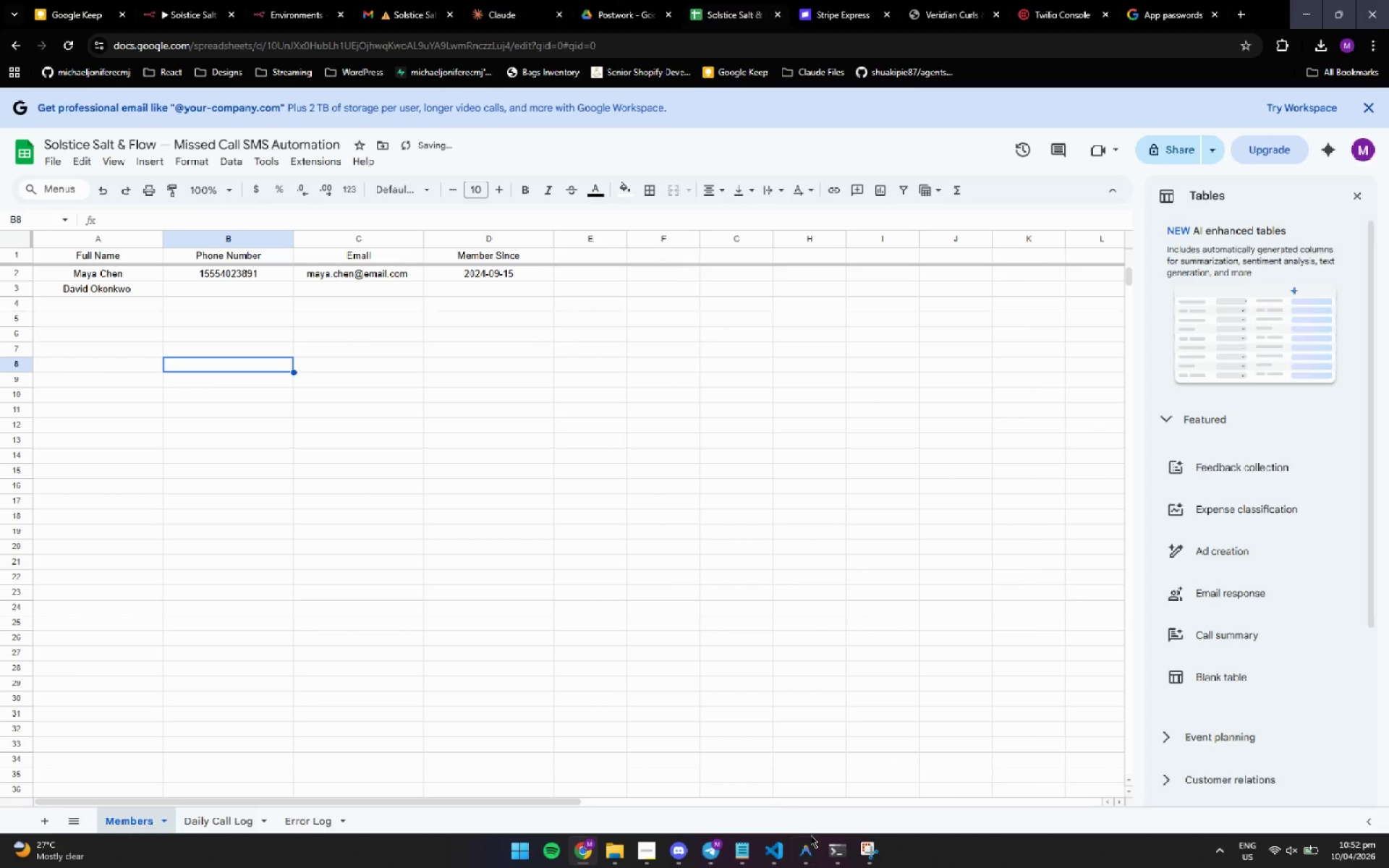 
left_click([840, 857])
 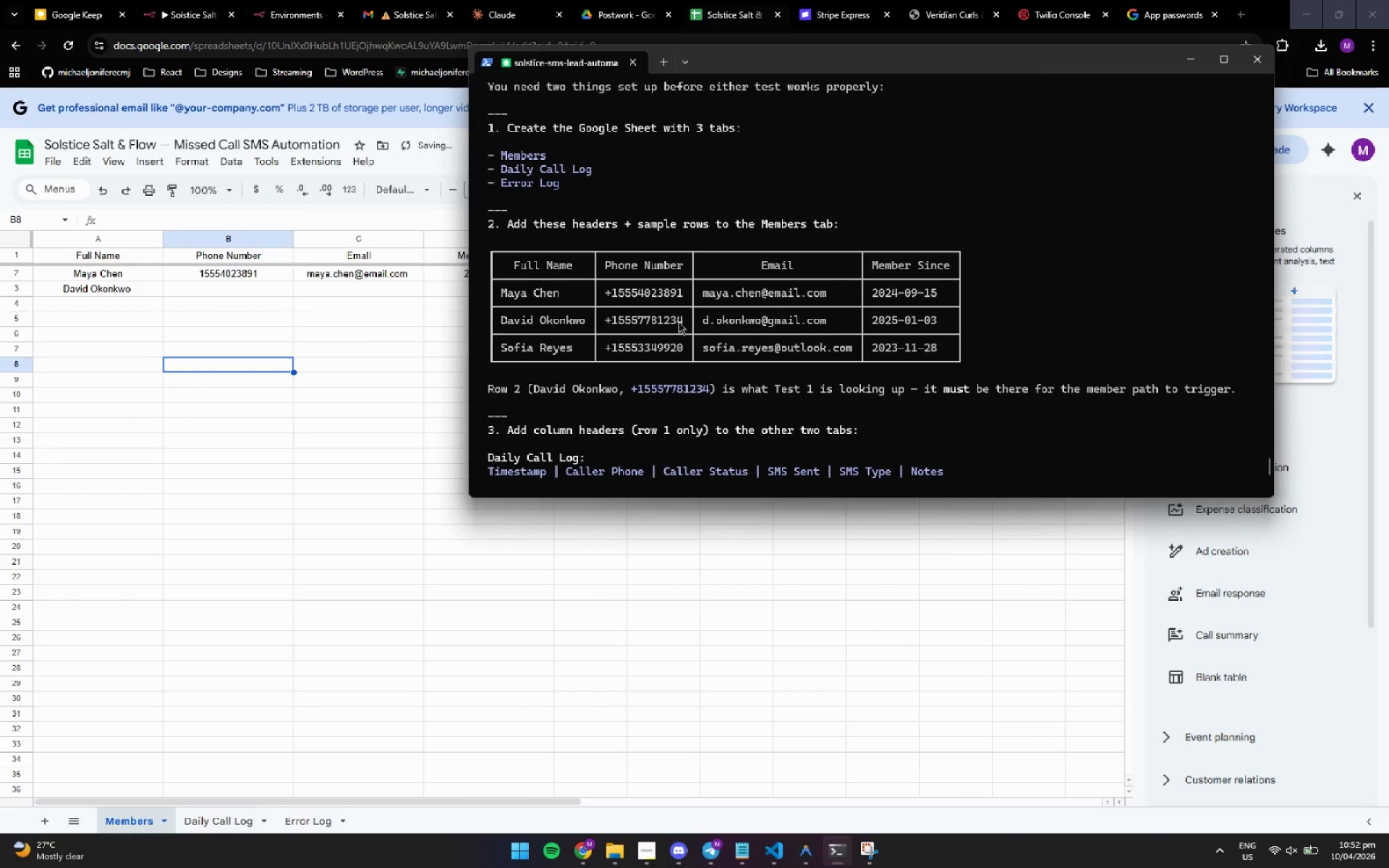 
left_click_drag(start_coordinate=[687, 323], to_coordinate=[608, 320])
 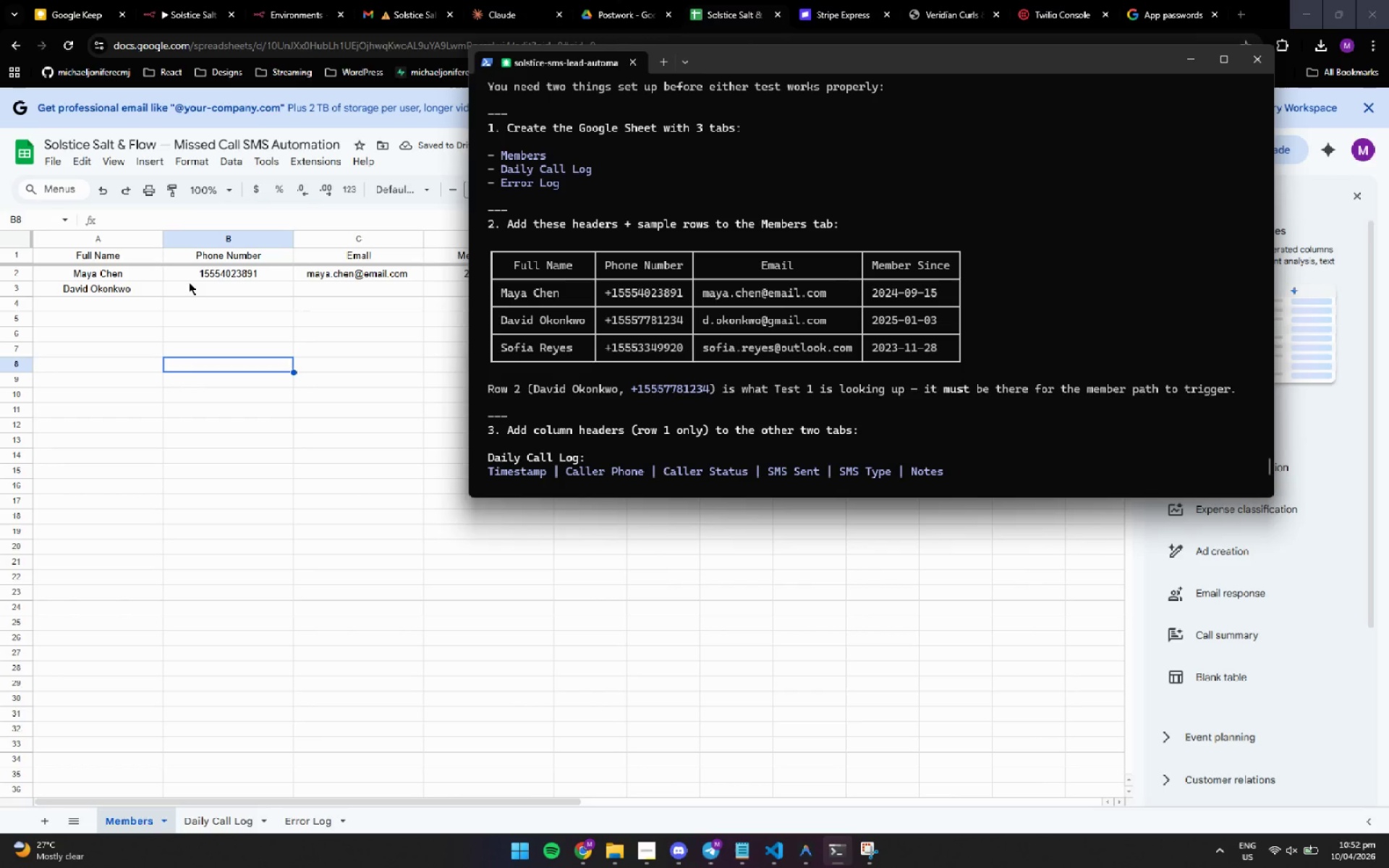 
key(Control+ControlLeft)
 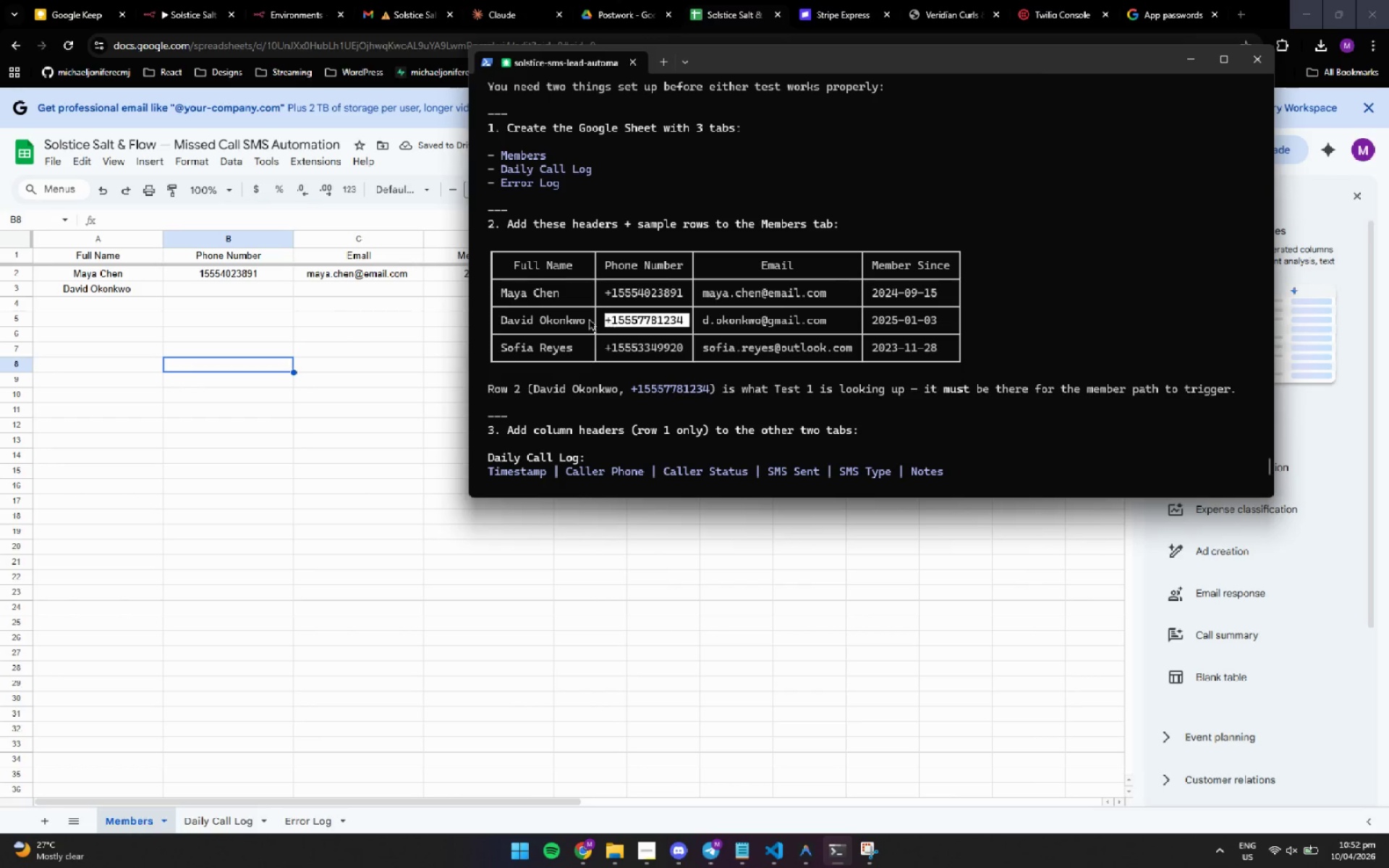 
key(Control+C)
 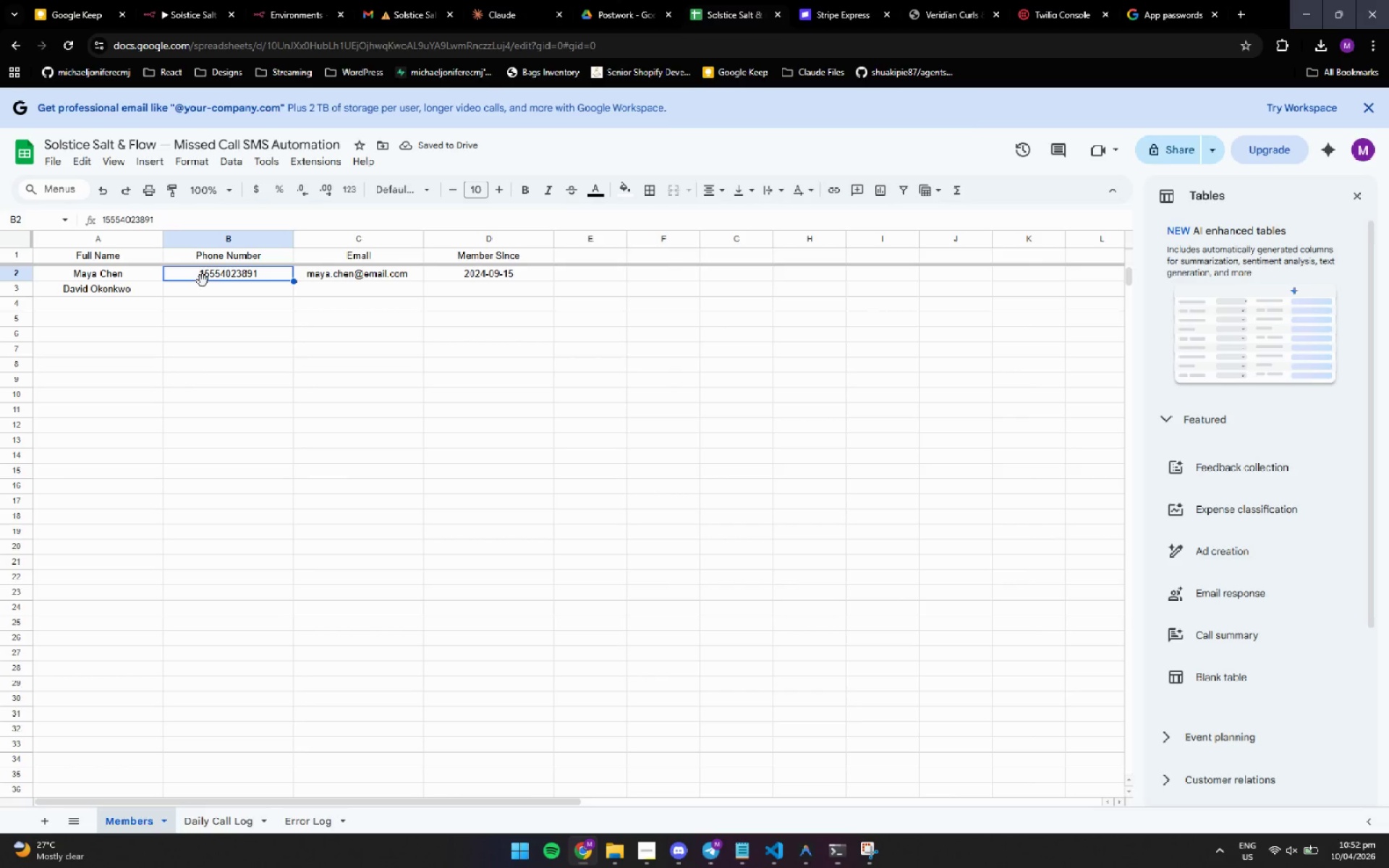 
double_click([208, 286])
 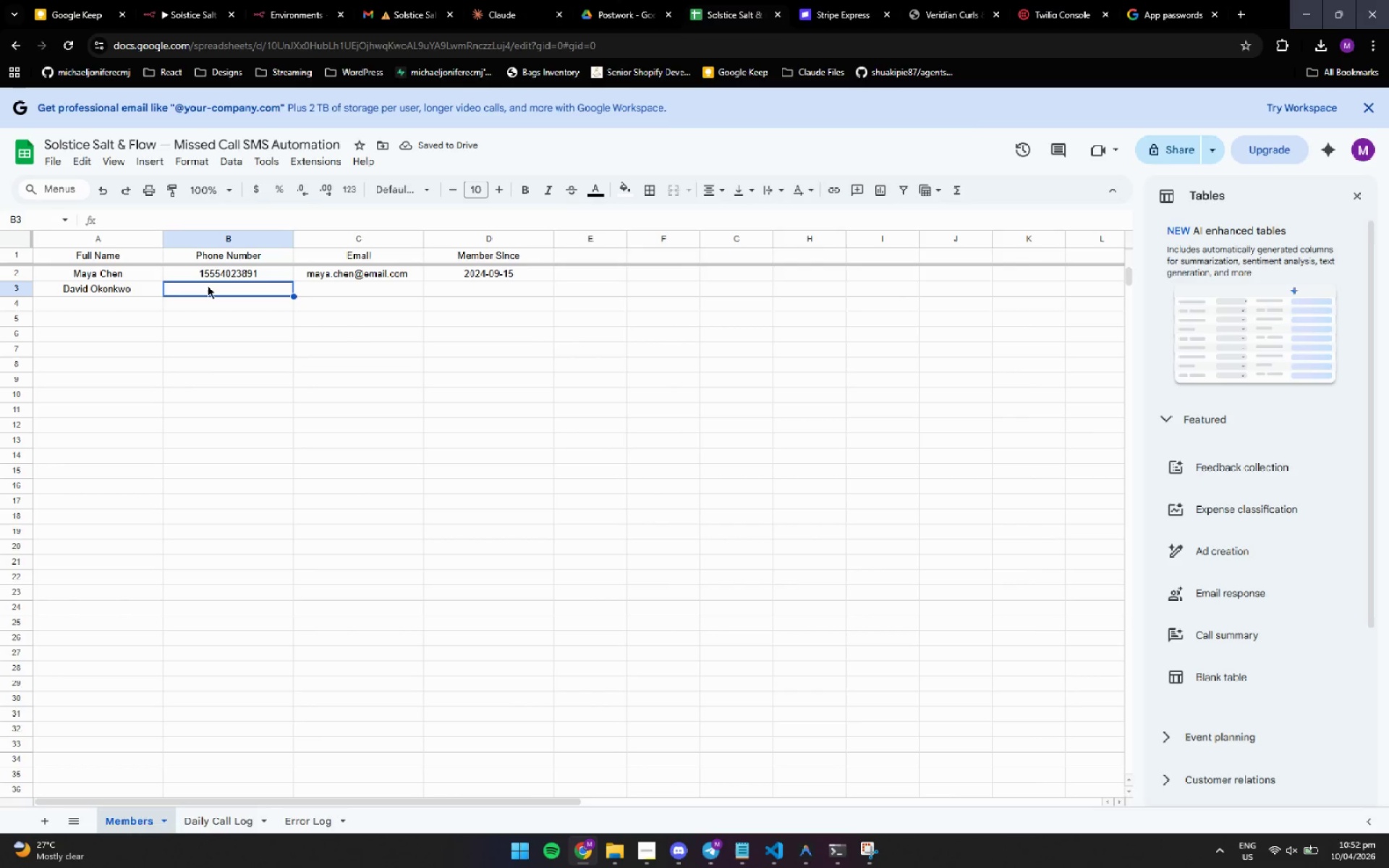 
triple_click([208, 286])
 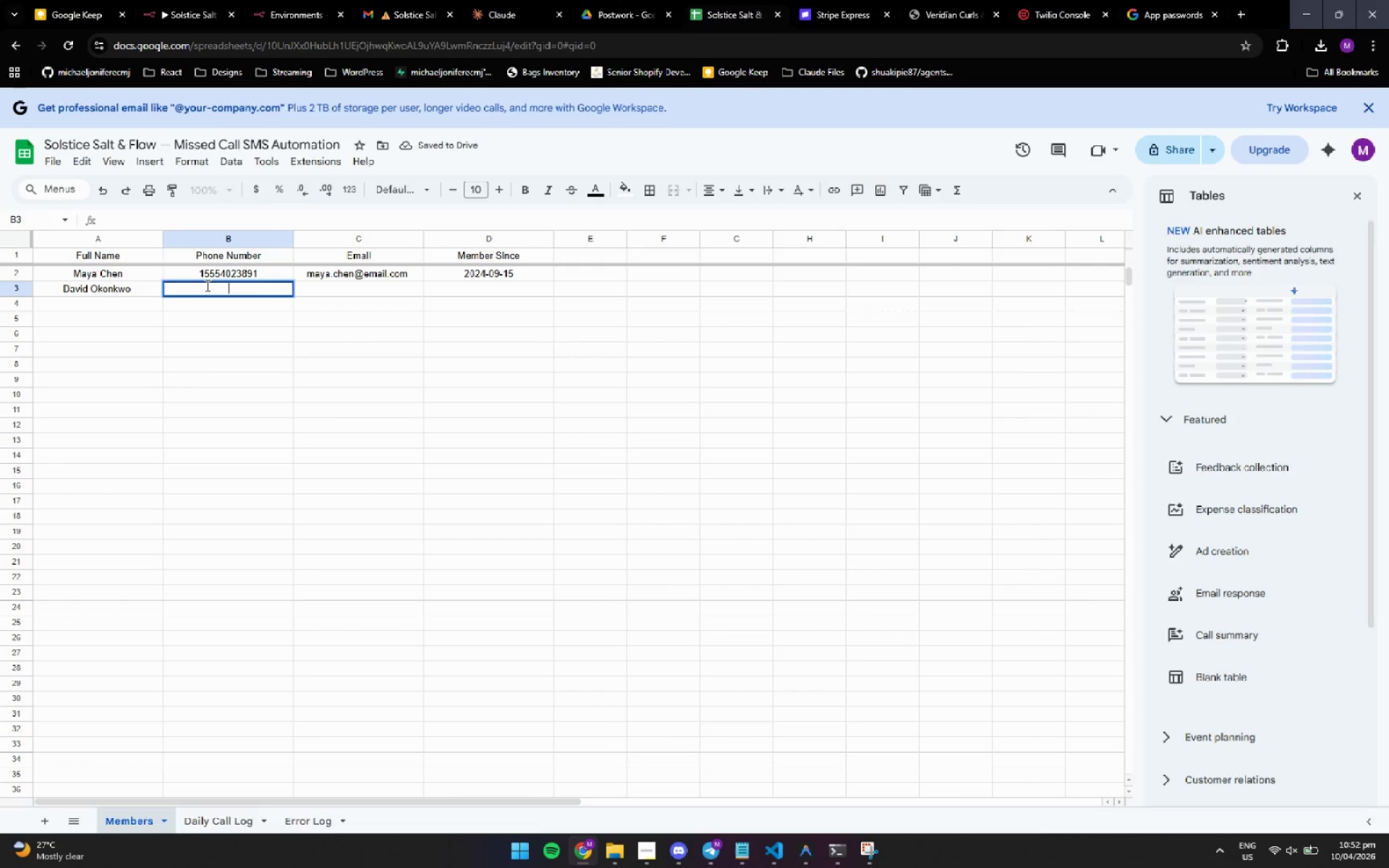 
key(Control+ControlLeft)
 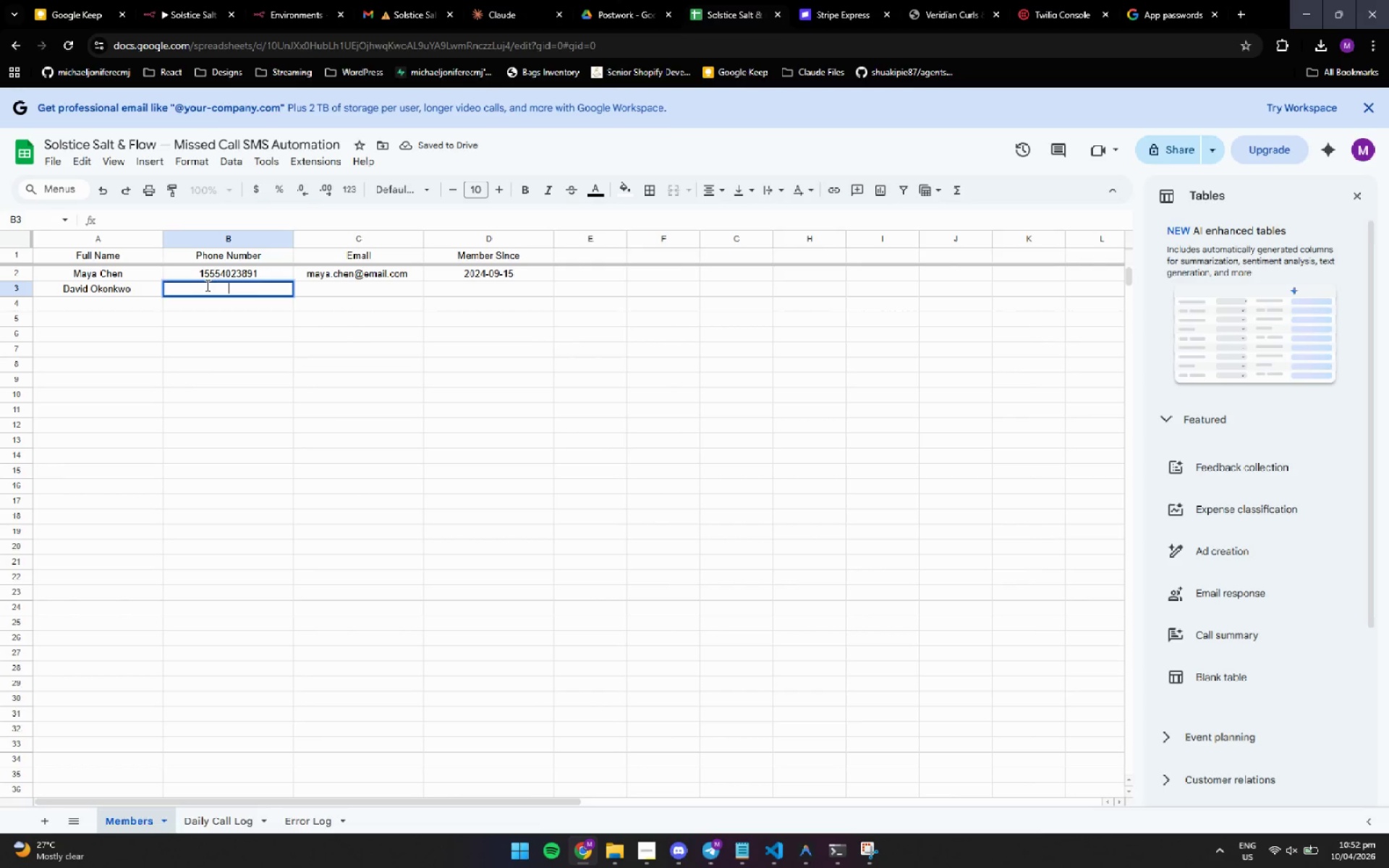 
key(Control+V)
 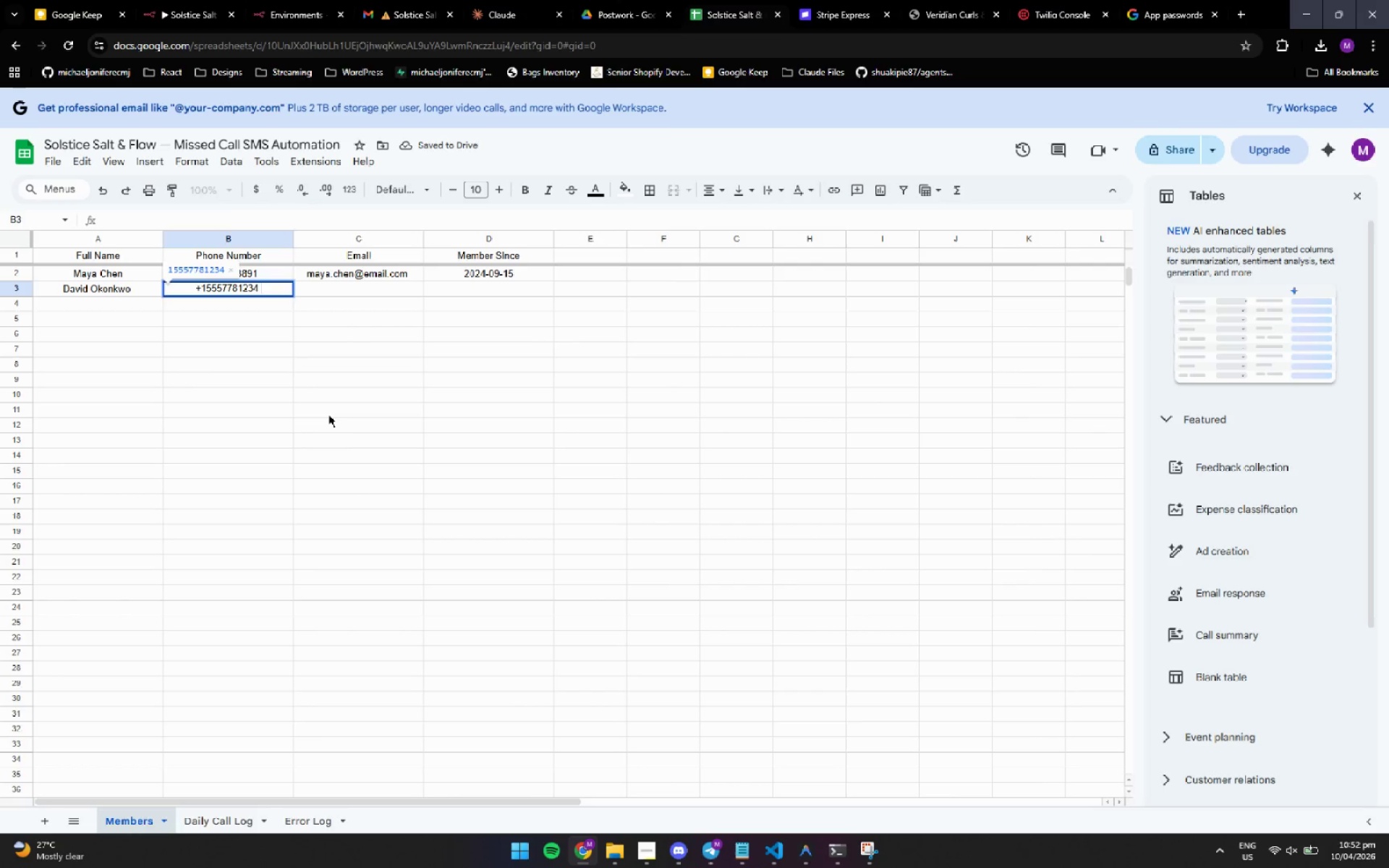 
triple_click([339, 425])
 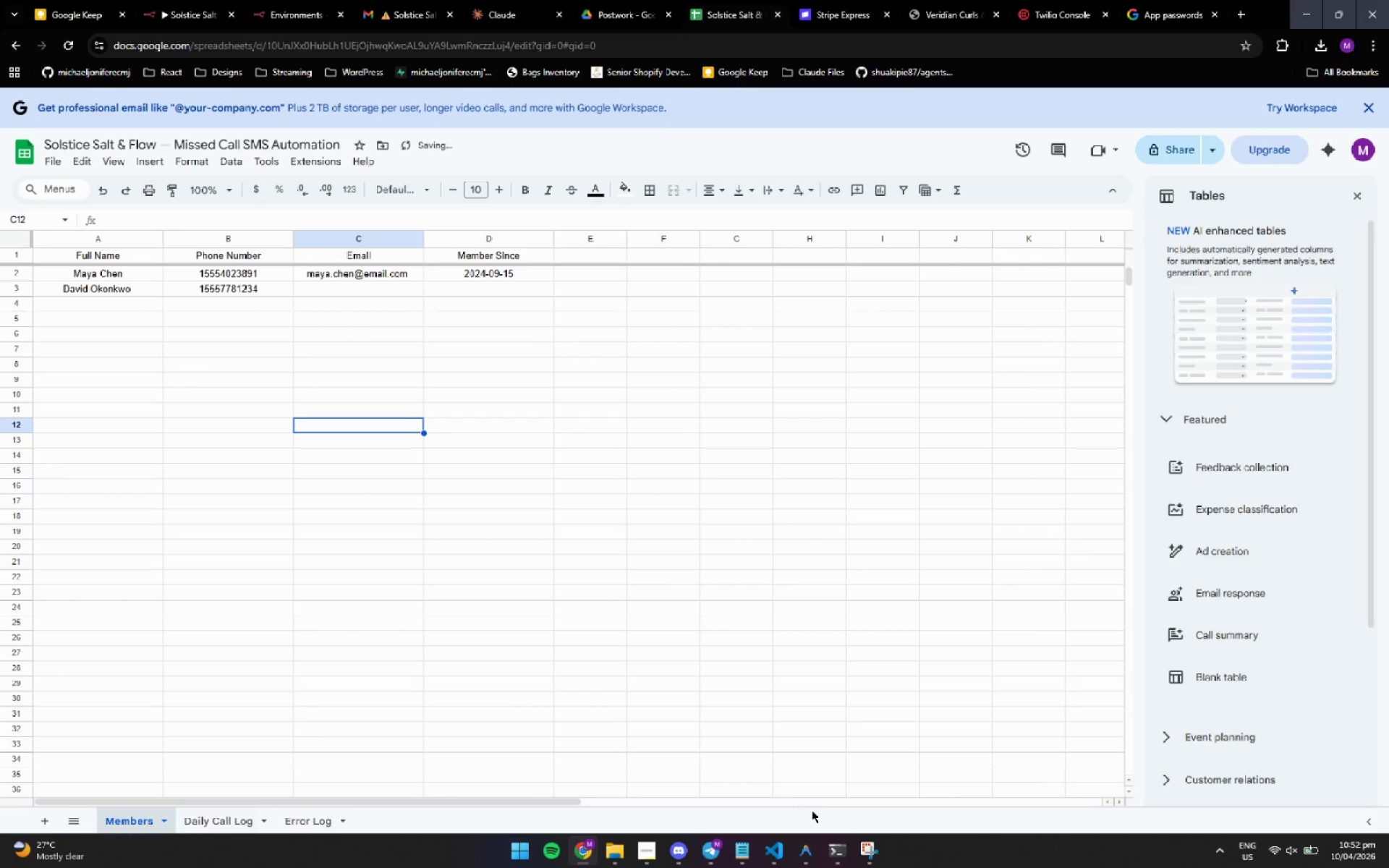 
left_click([830, 842])
 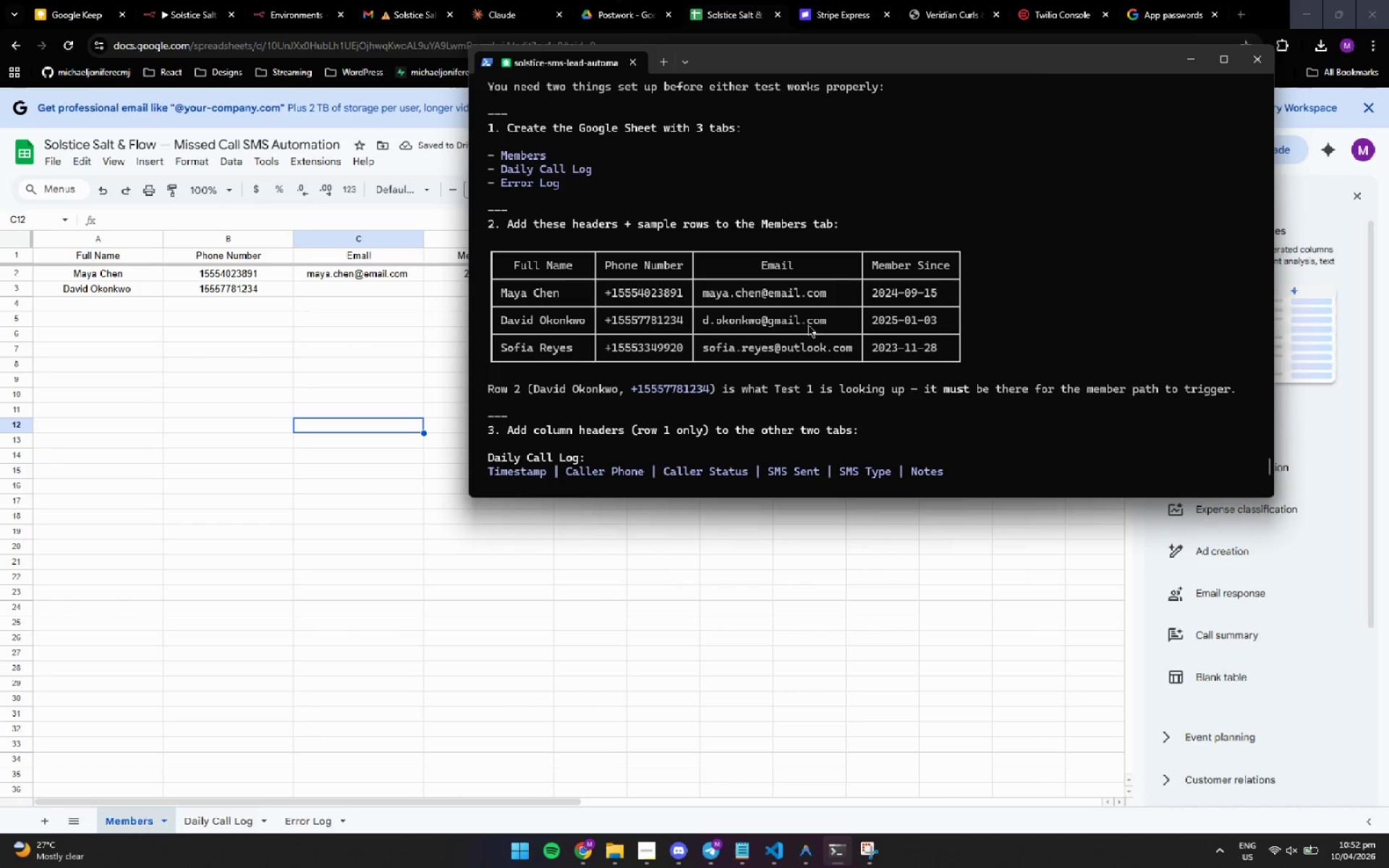 
left_click_drag(start_coordinate=[828, 323], to_coordinate=[704, 326])
 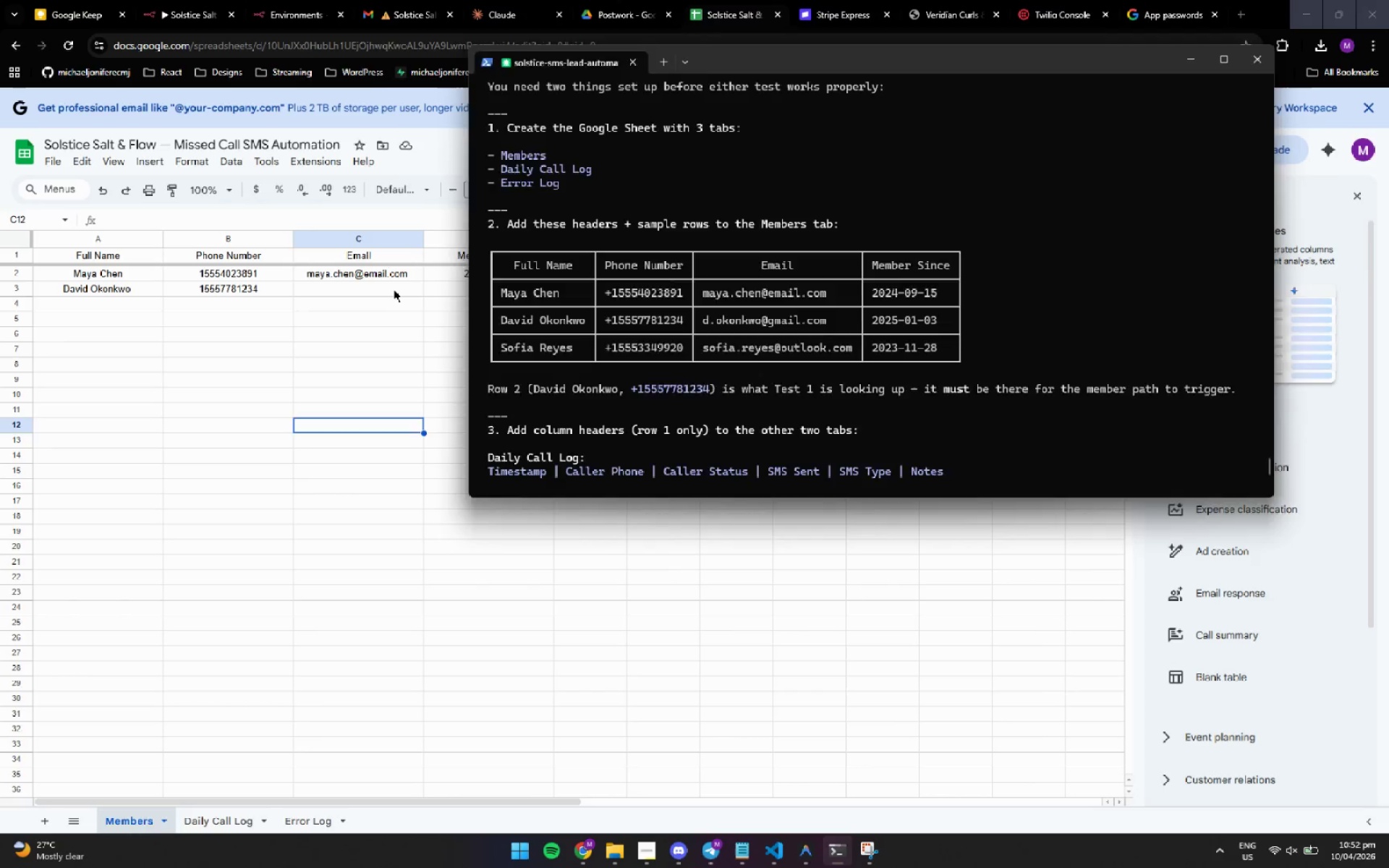 
key(Control+ControlLeft)
 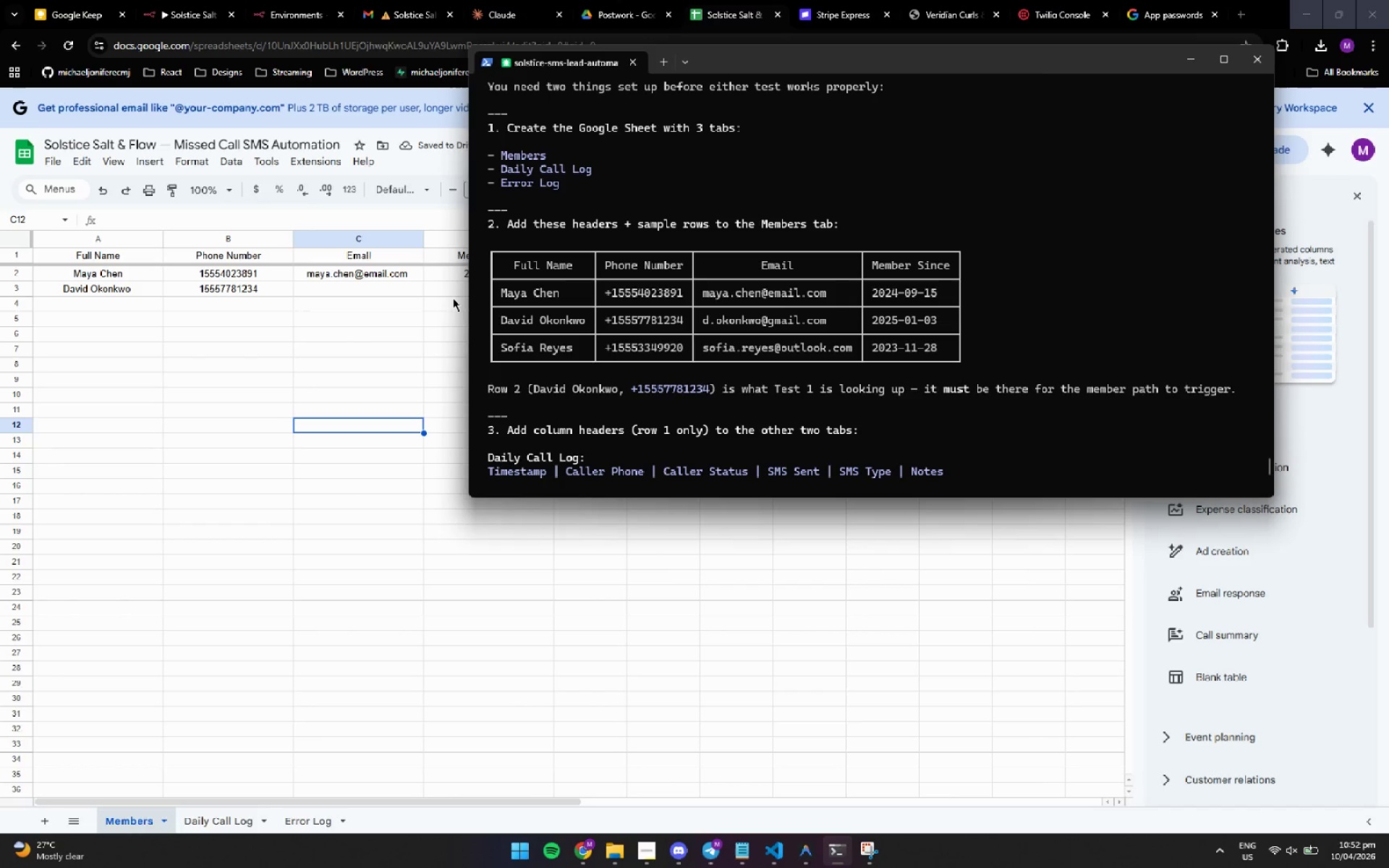 
key(Control+C)
 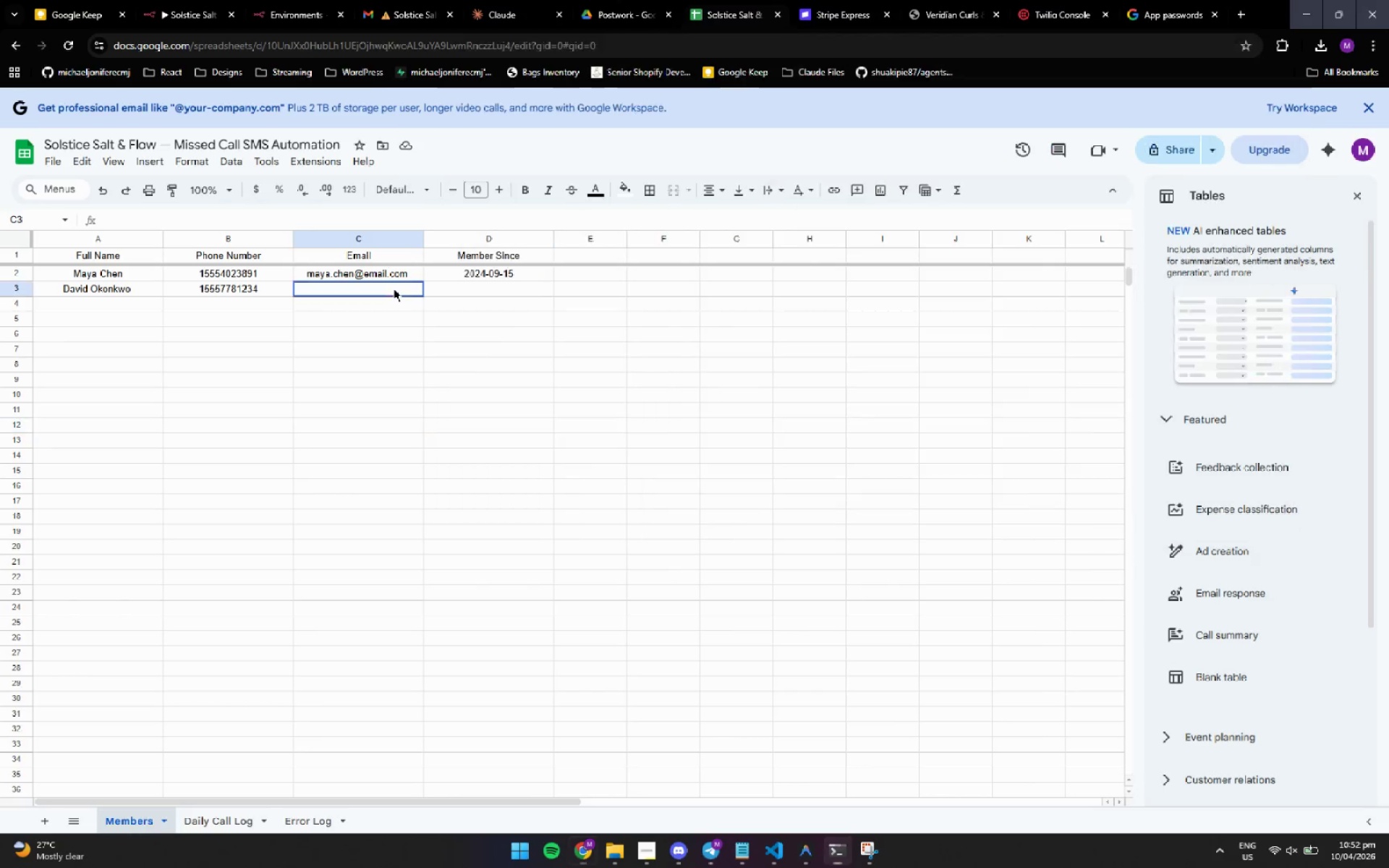 
double_click([394, 289])
 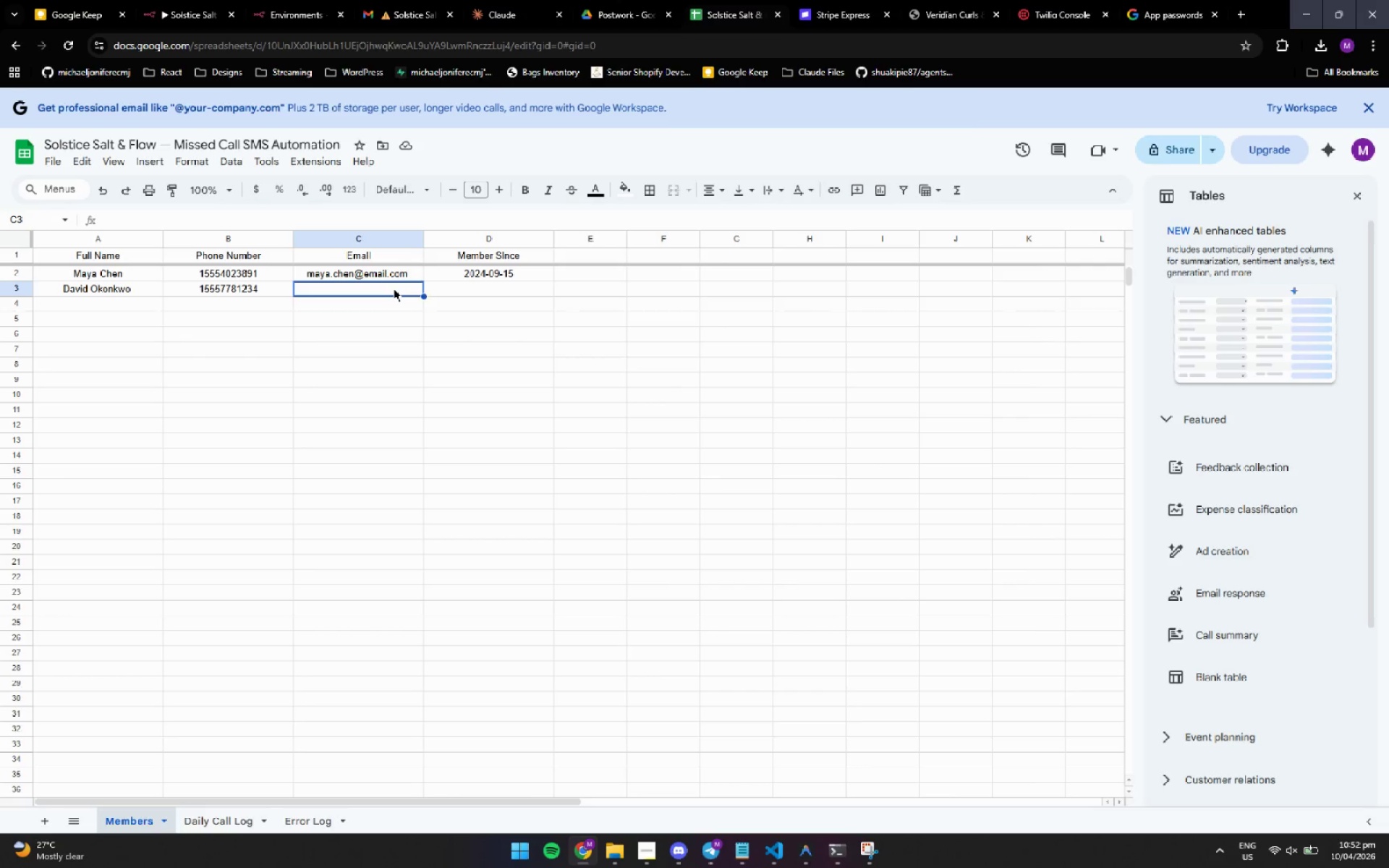 
key(Control+ControlLeft)
 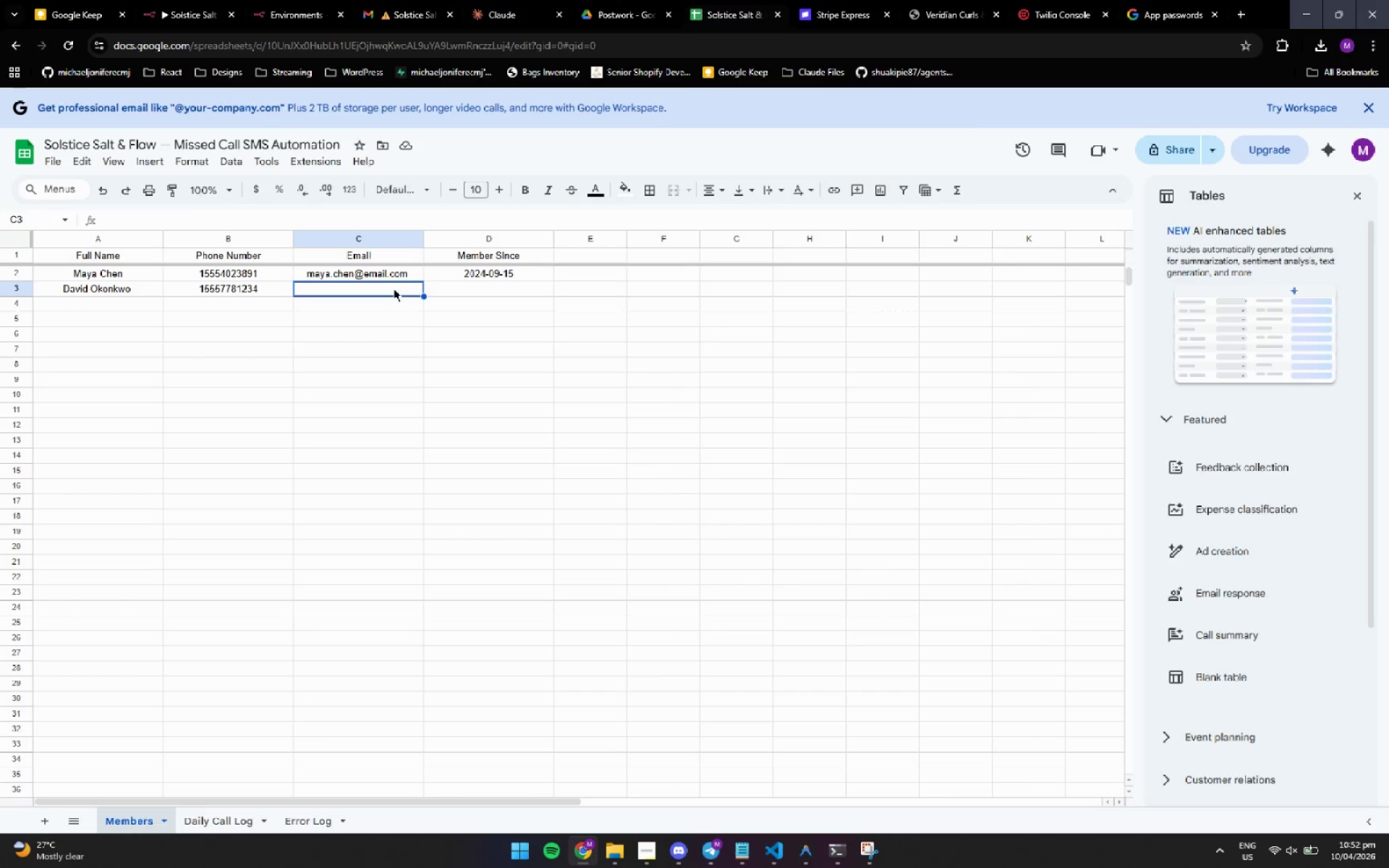 
key(Control+V)
 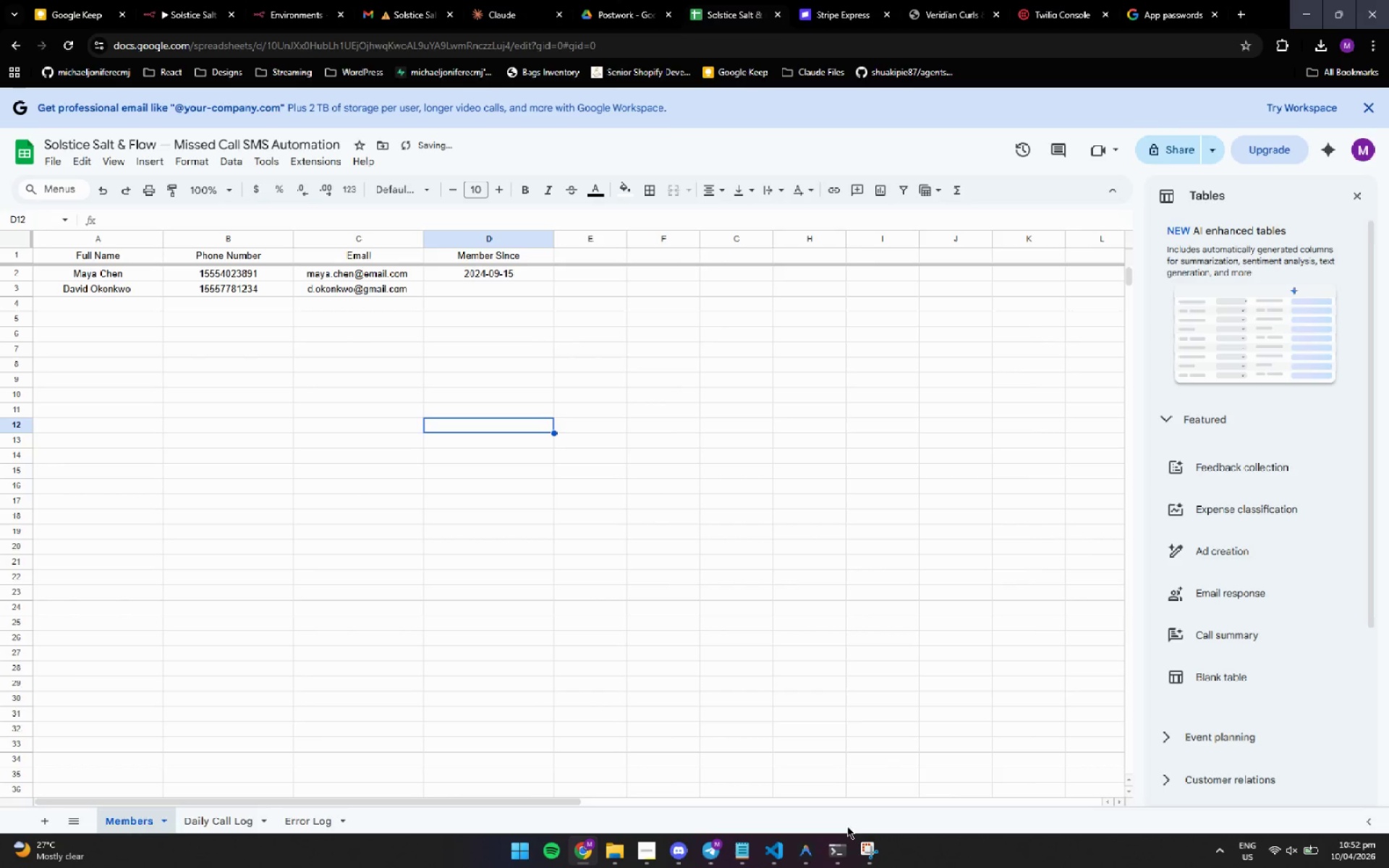 
left_click([831, 848])
 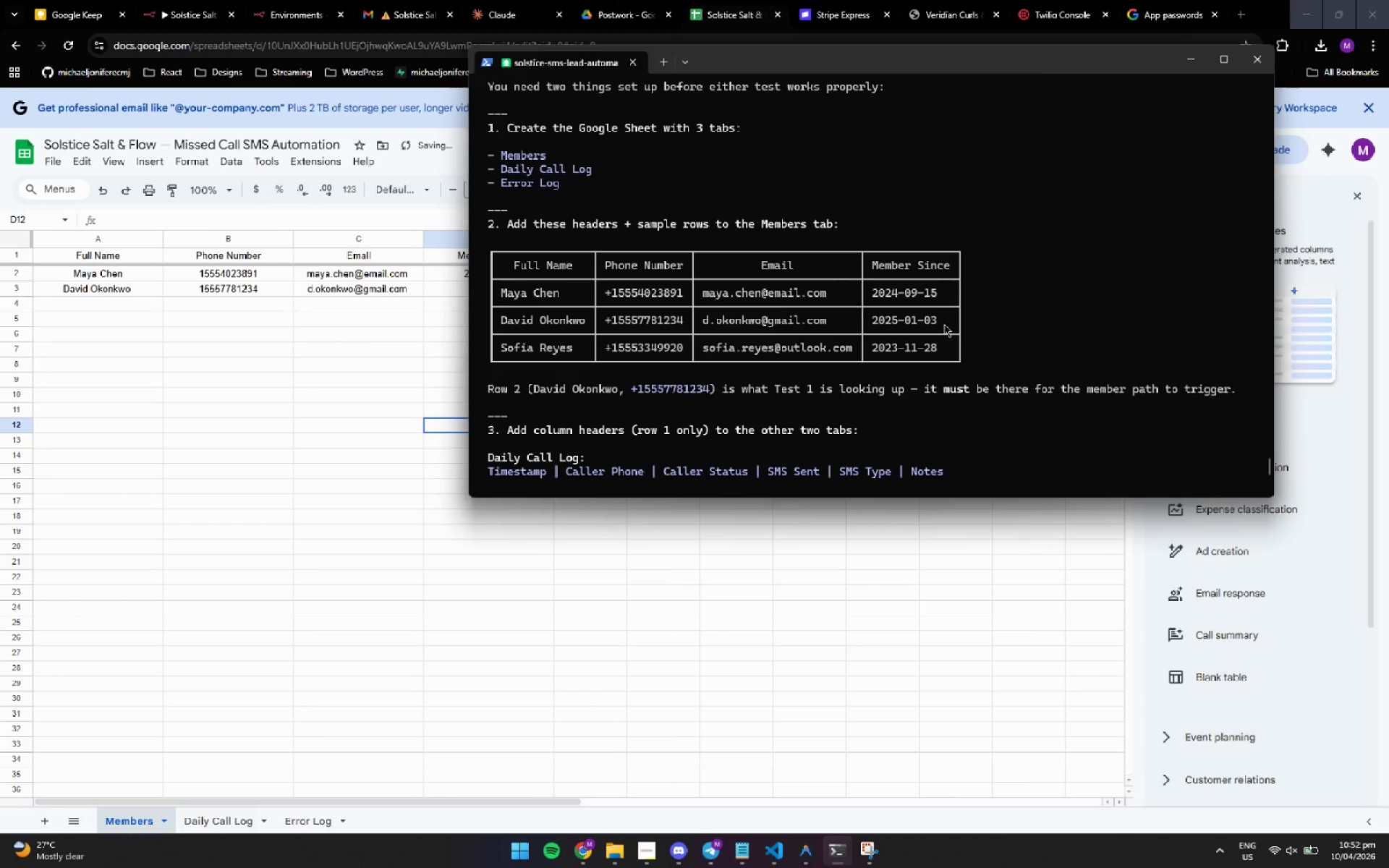 
left_click_drag(start_coordinate=[935, 322], to_coordinate=[870, 318])
 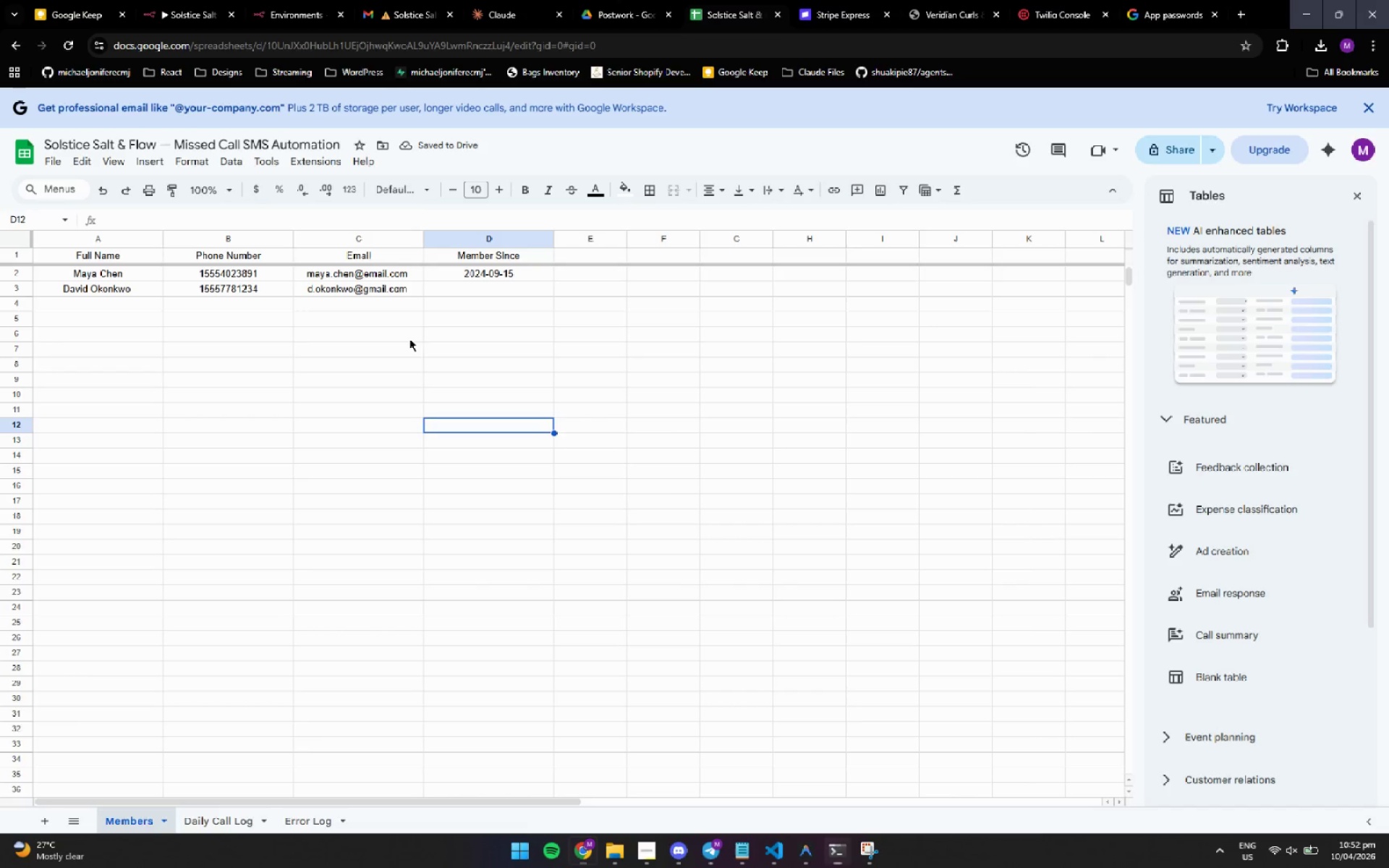 
key(Control+ControlLeft)
 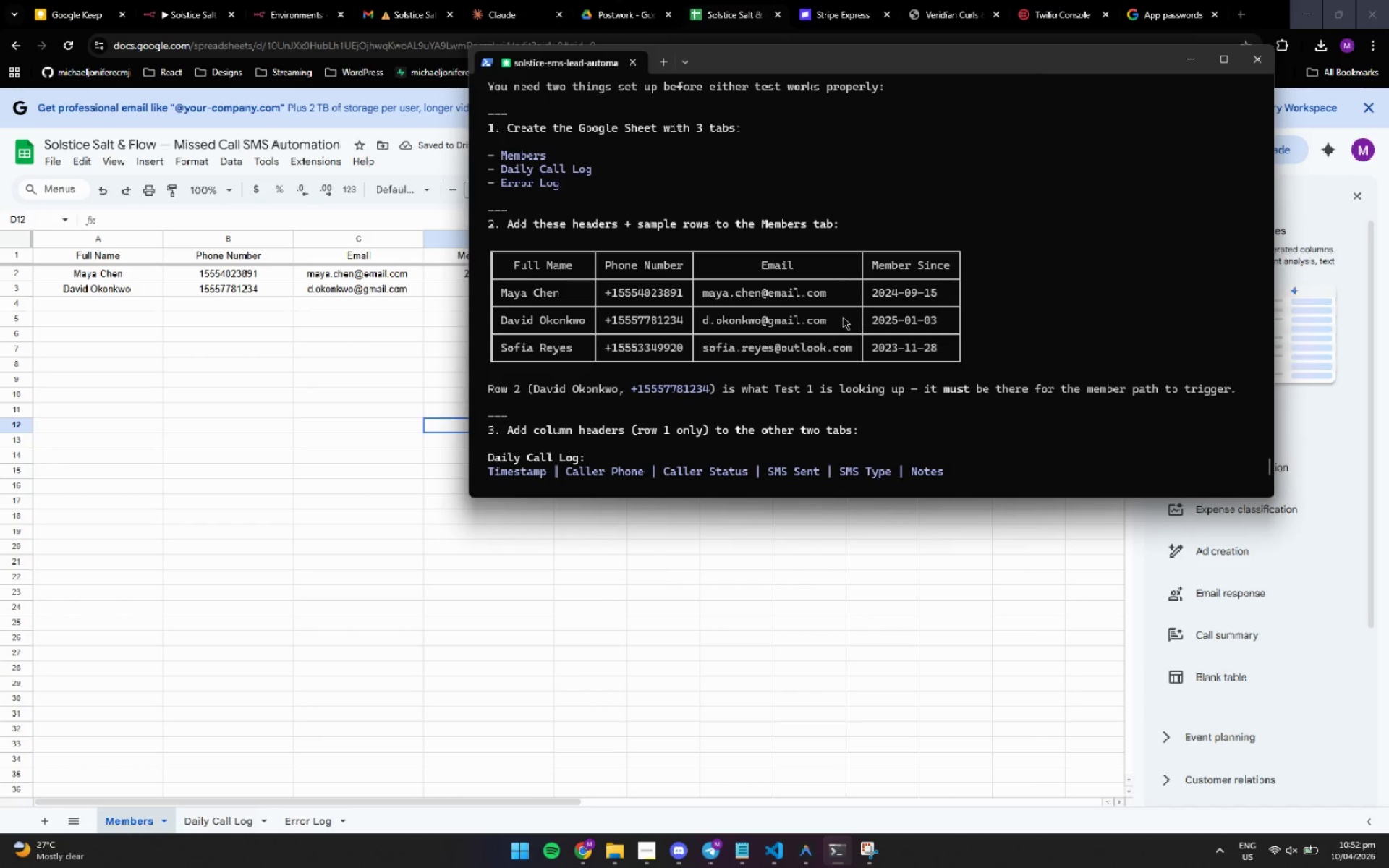 
key(Control+C)
 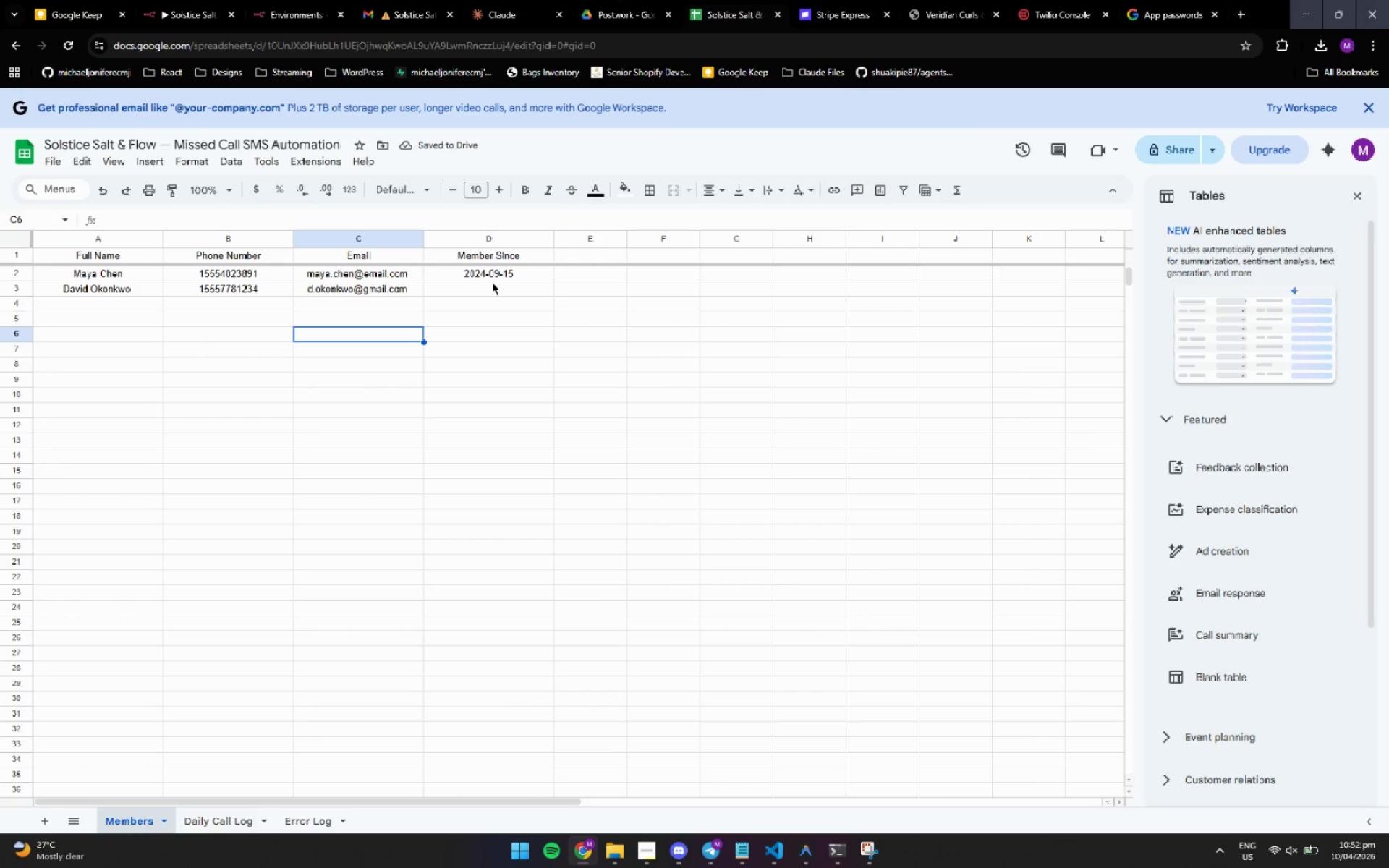 
double_click([493, 283])
 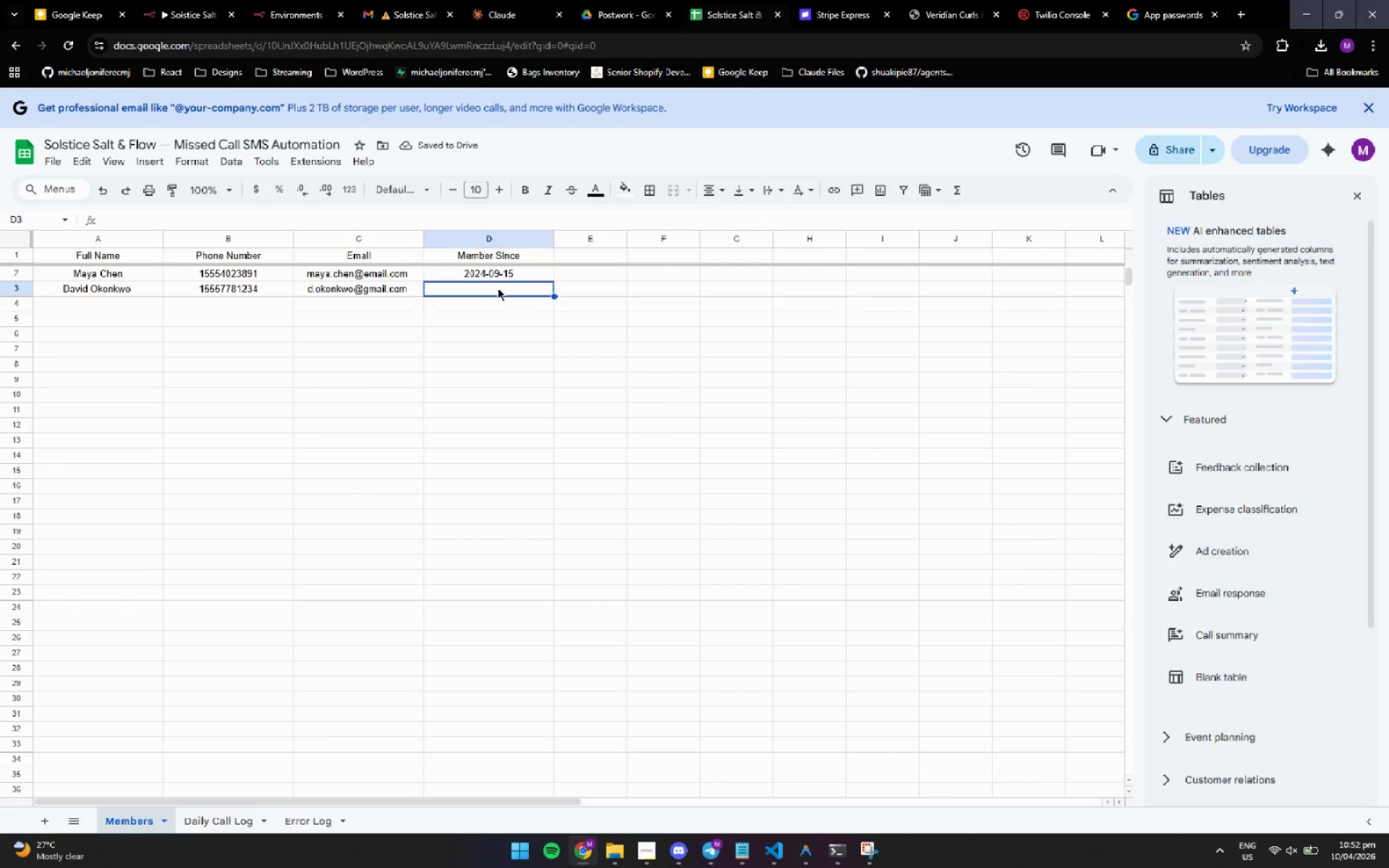 
double_click([498, 288])
 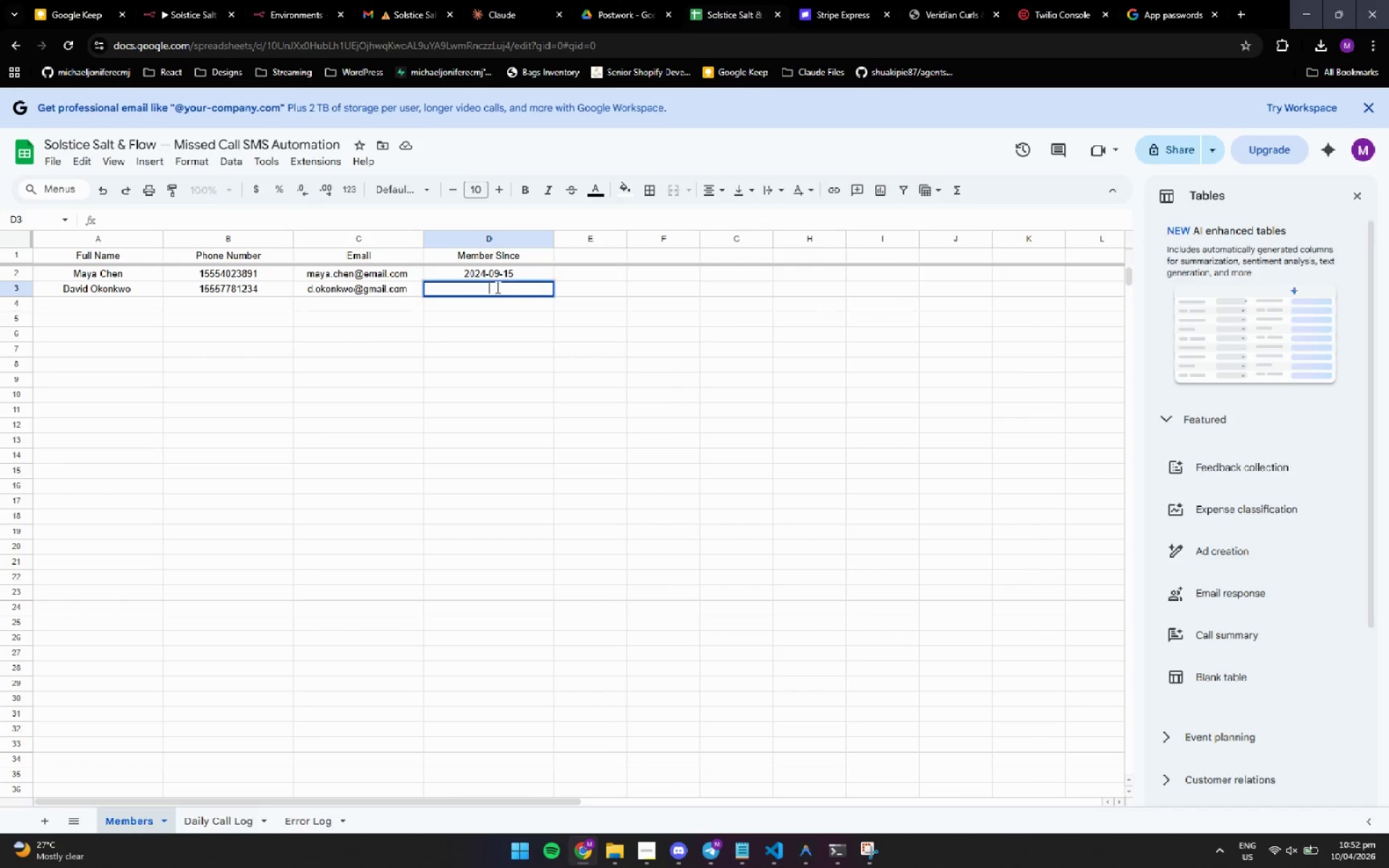 
key(Control+ControlLeft)
 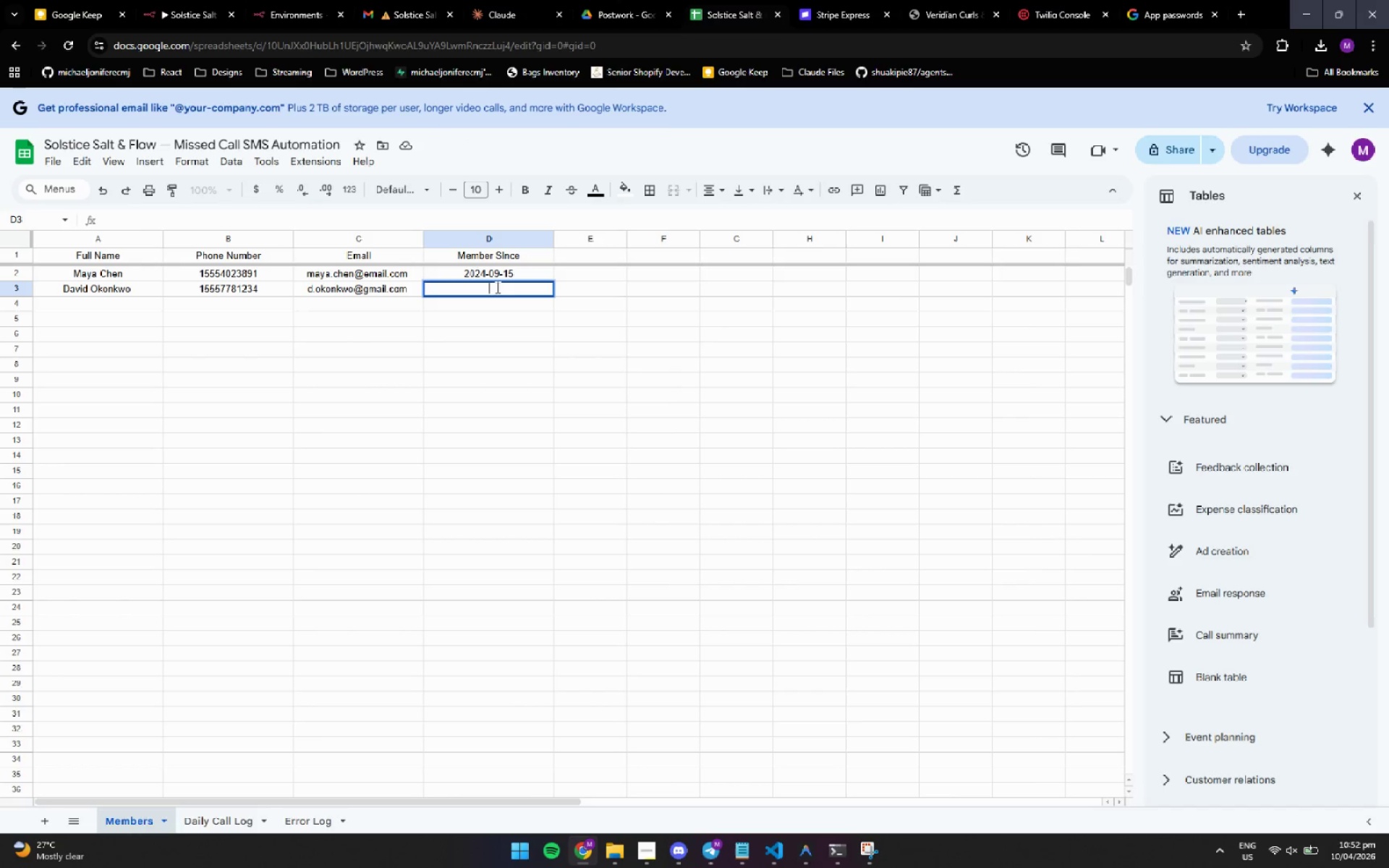 
key(Control+V)
 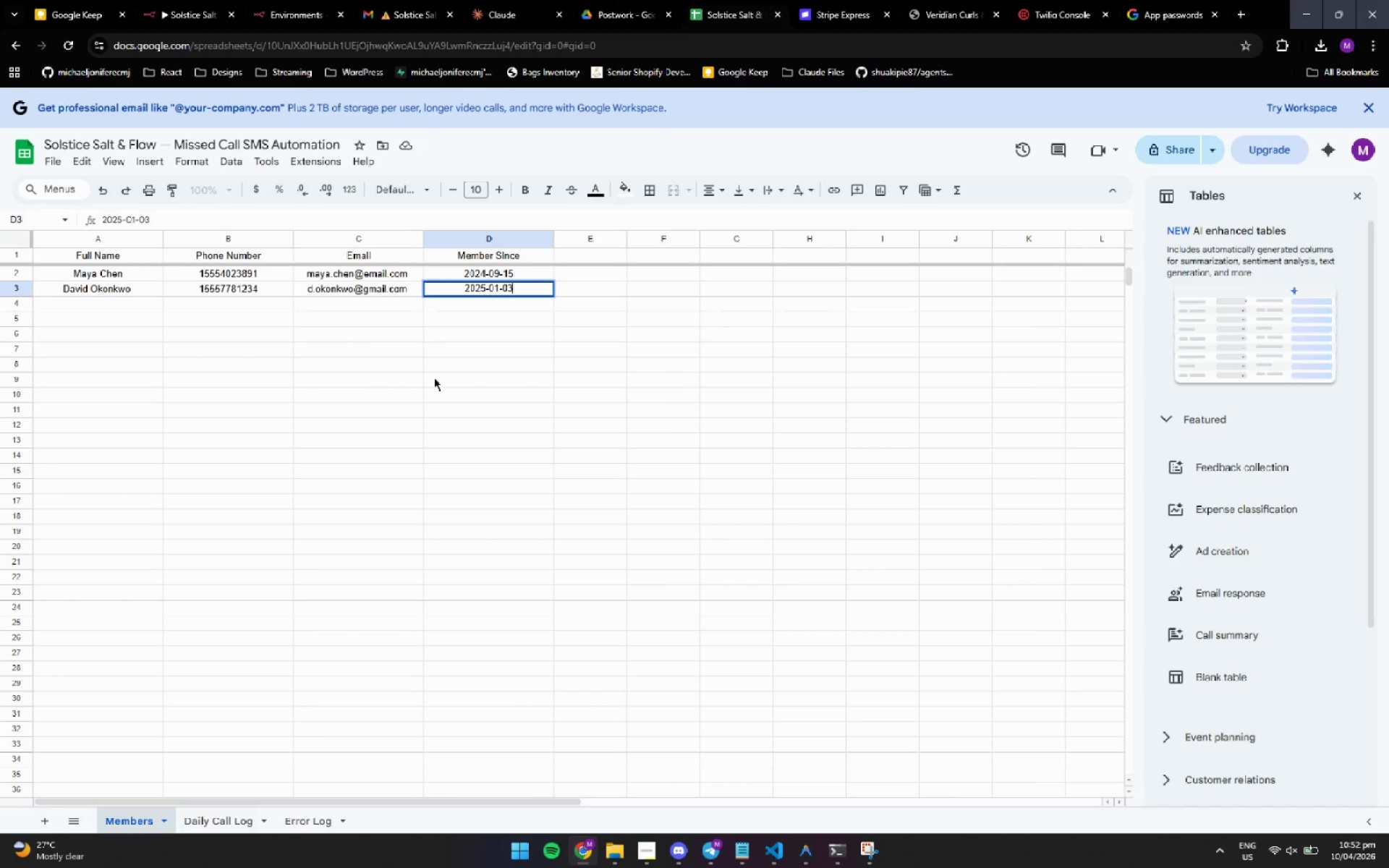 
triple_click([433, 378])
 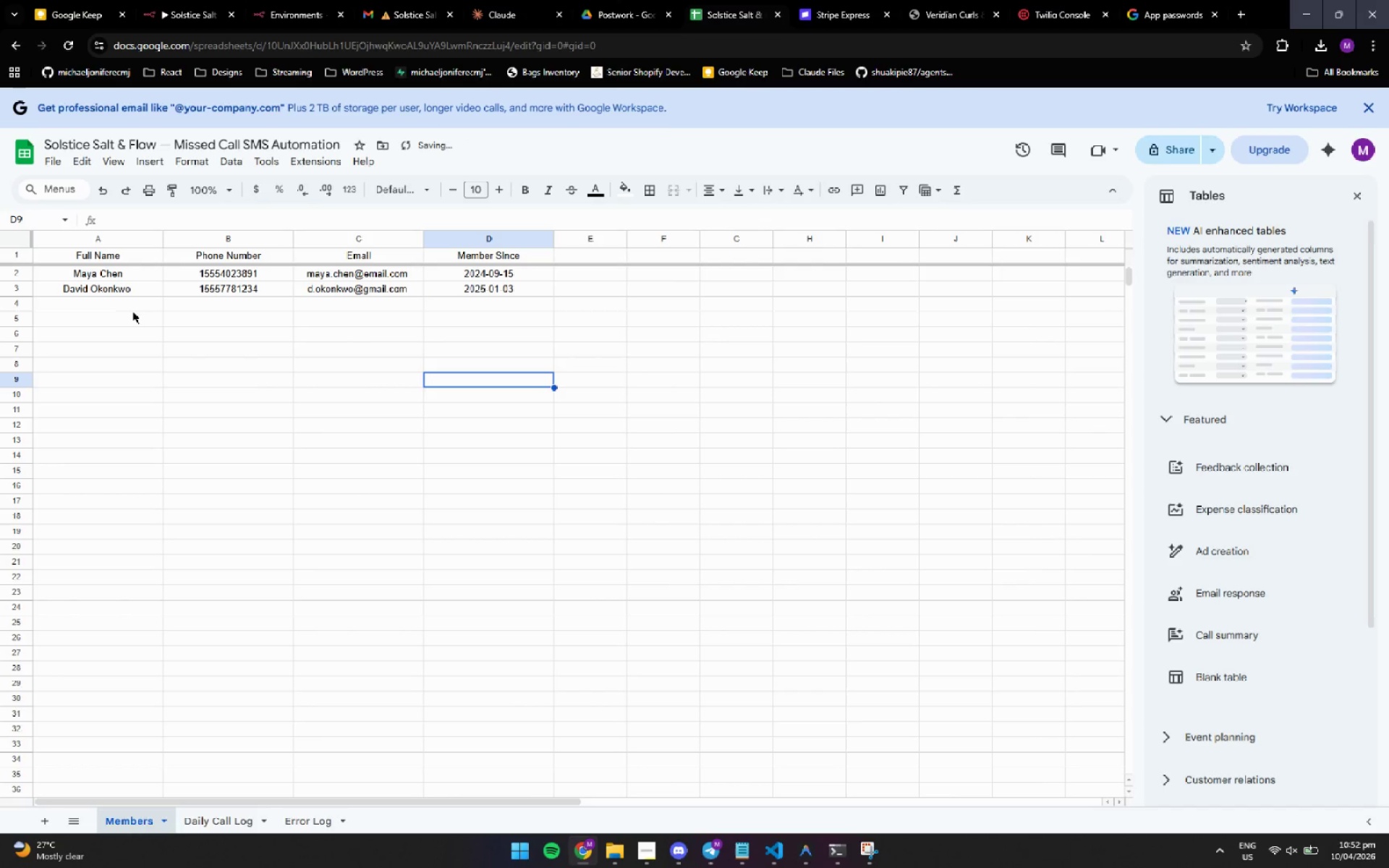 
left_click([118, 305])
 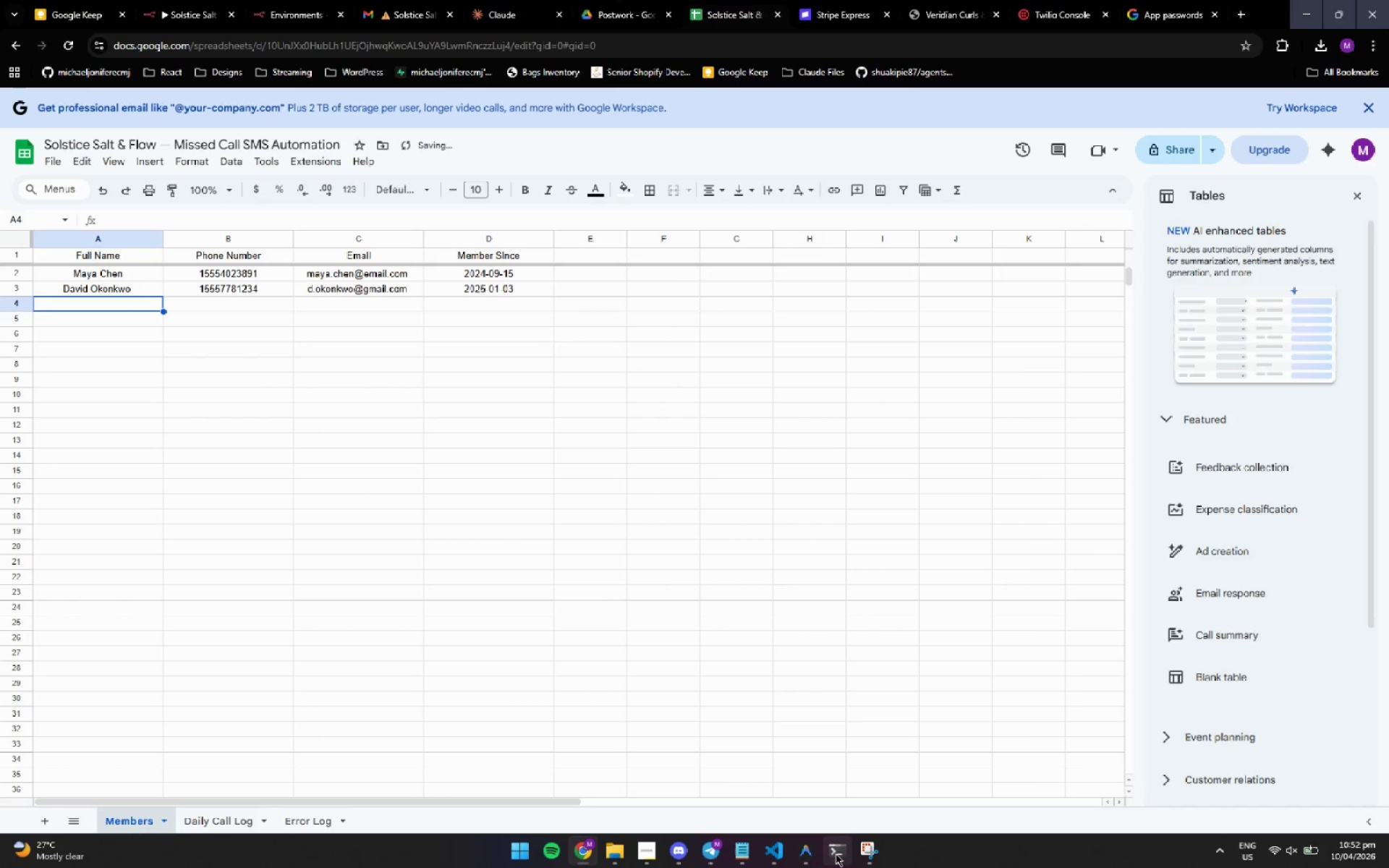 
left_click([836, 855])
 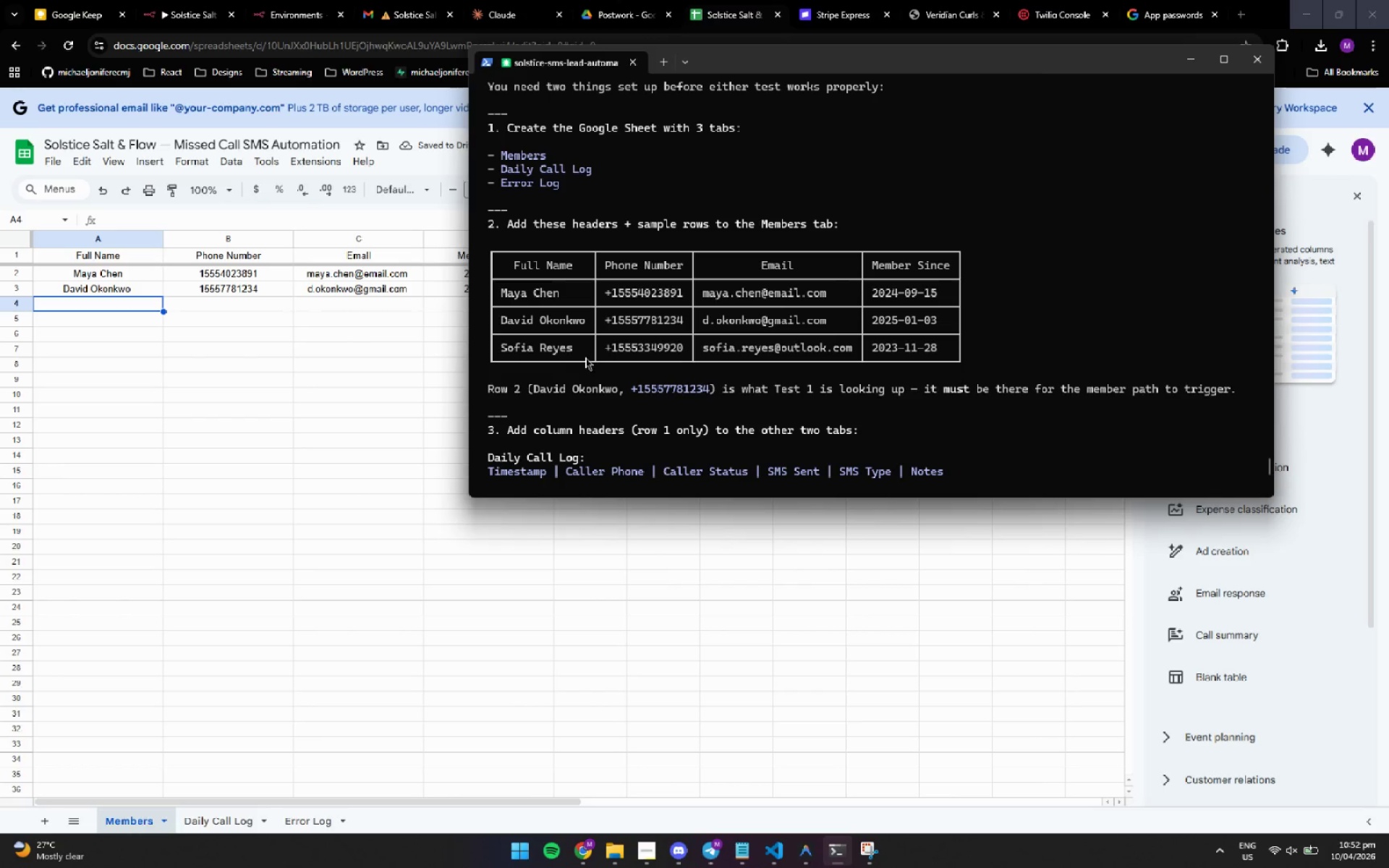 
left_click_drag(start_coordinate=[574, 346], to_coordinate=[502, 349])
 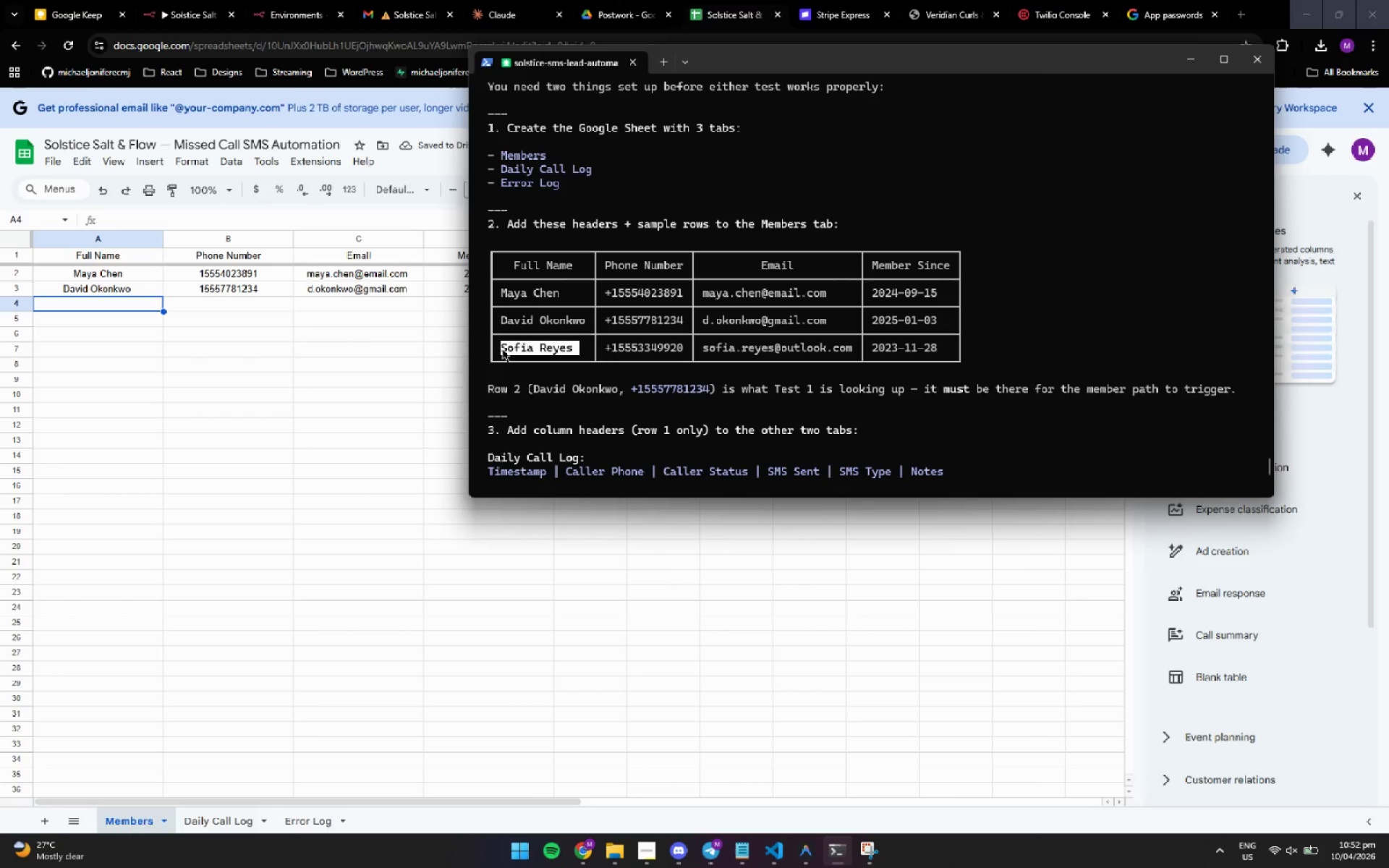 
key(Control+ControlLeft)
 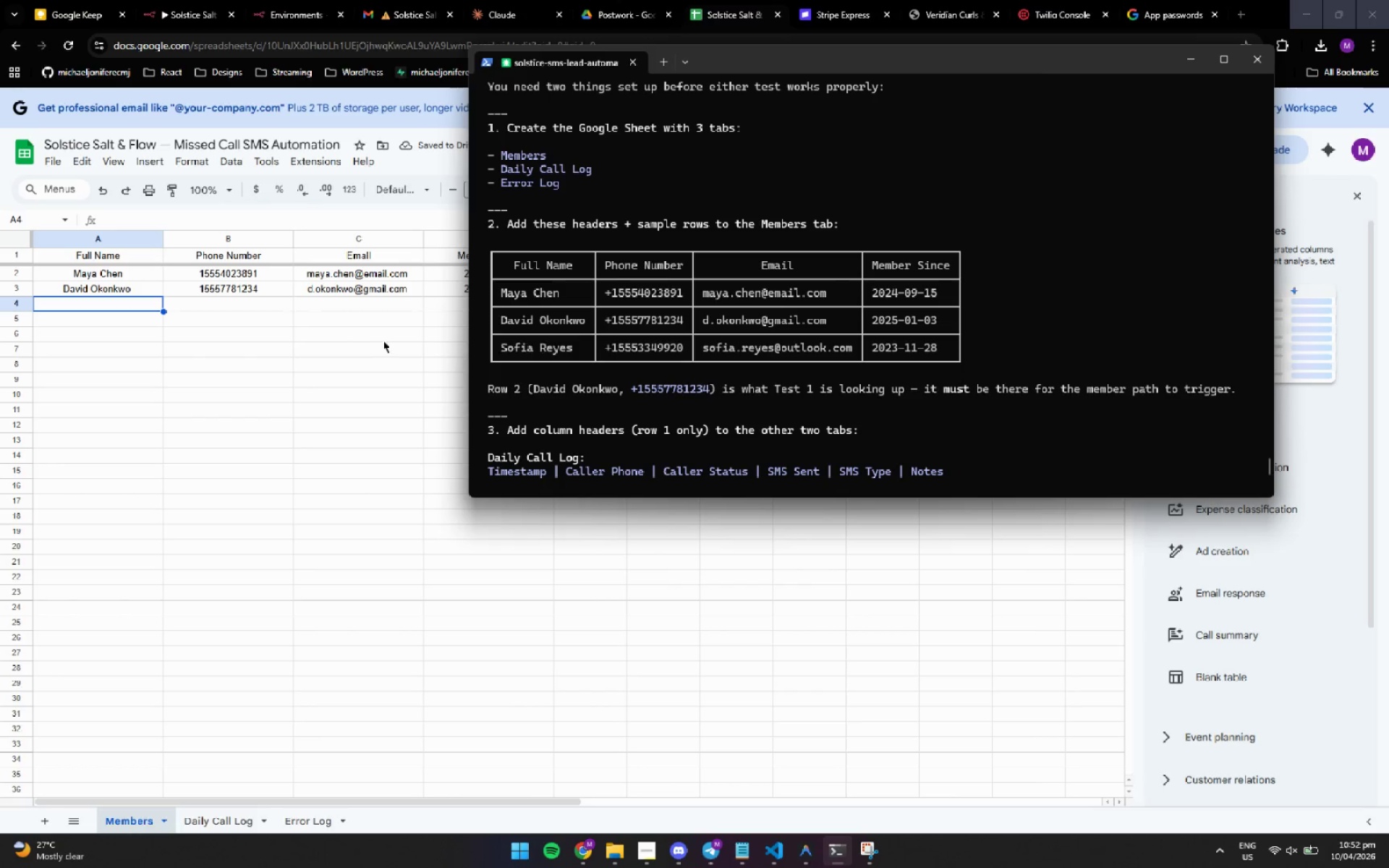 
key(Control+C)
 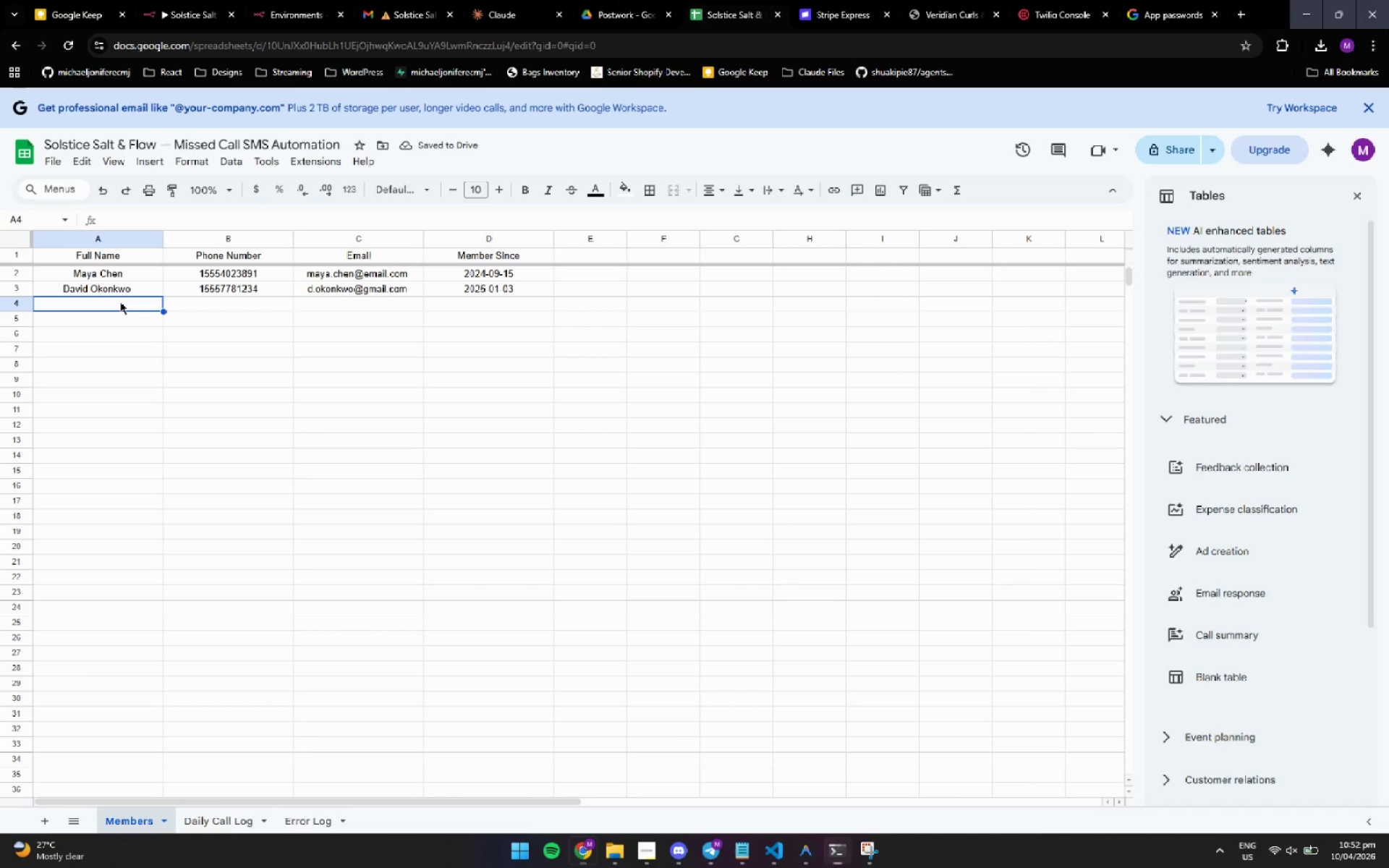 
double_click([120, 302])
 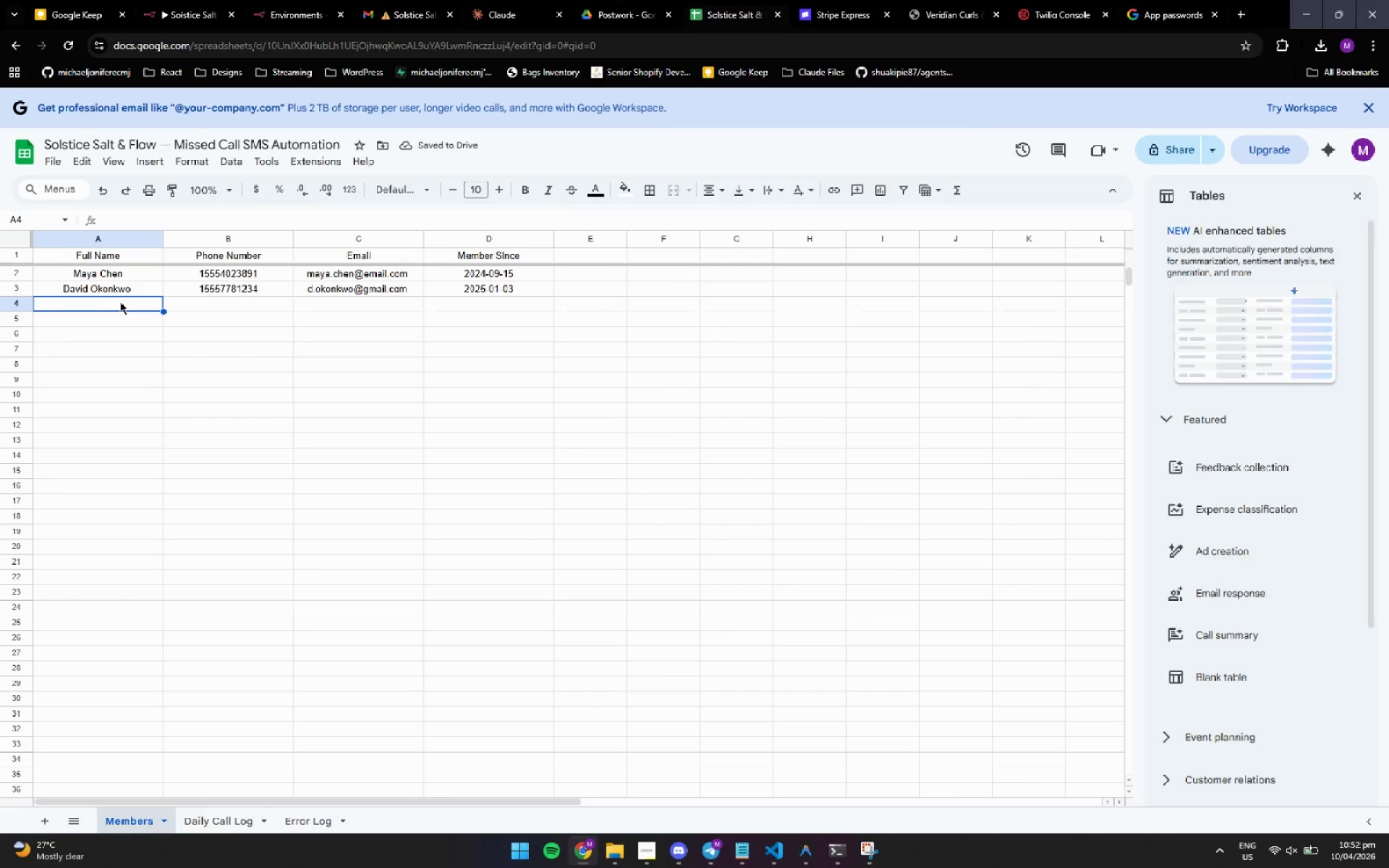 
key(Control+ControlLeft)
 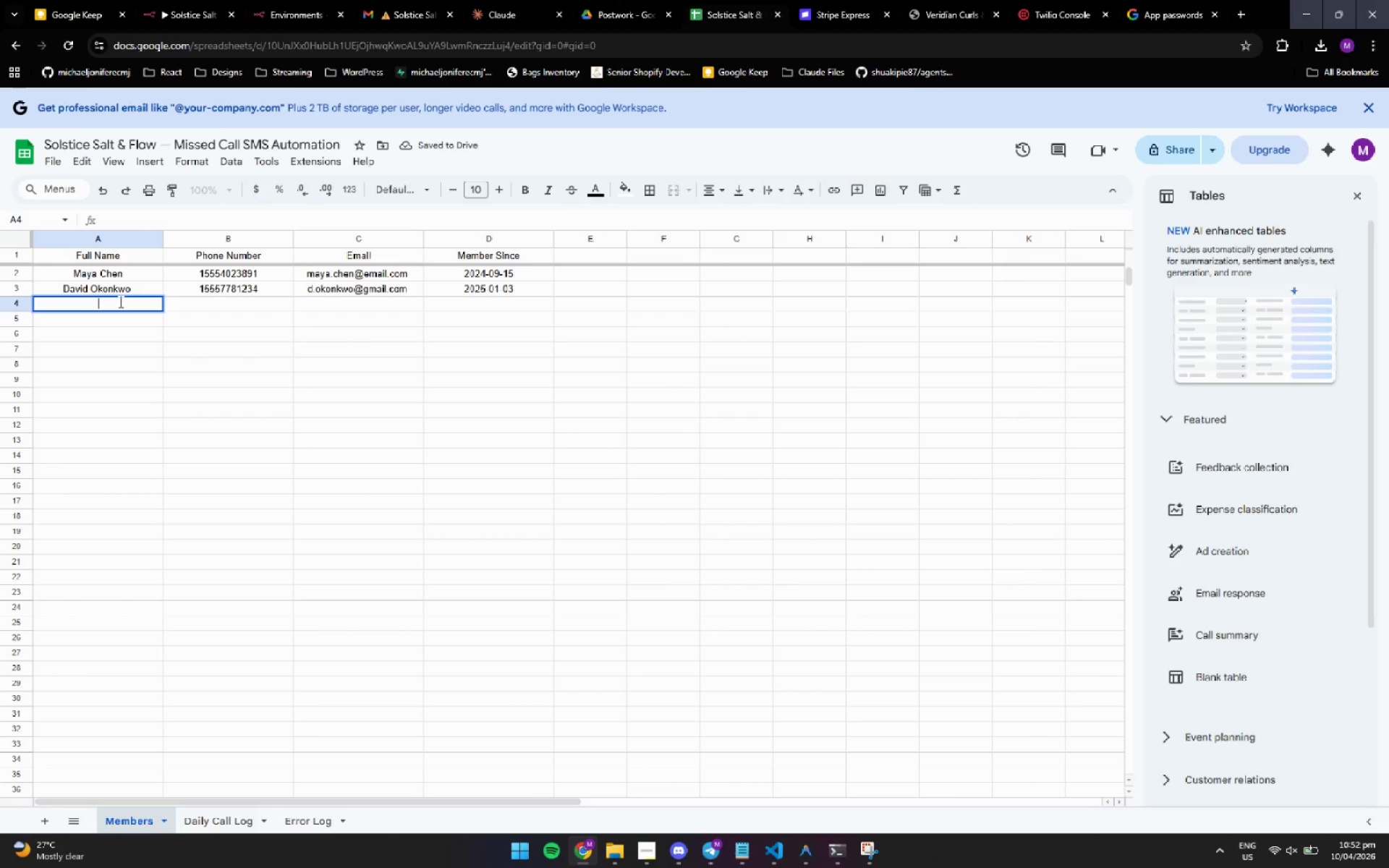 
key(Control+V)
 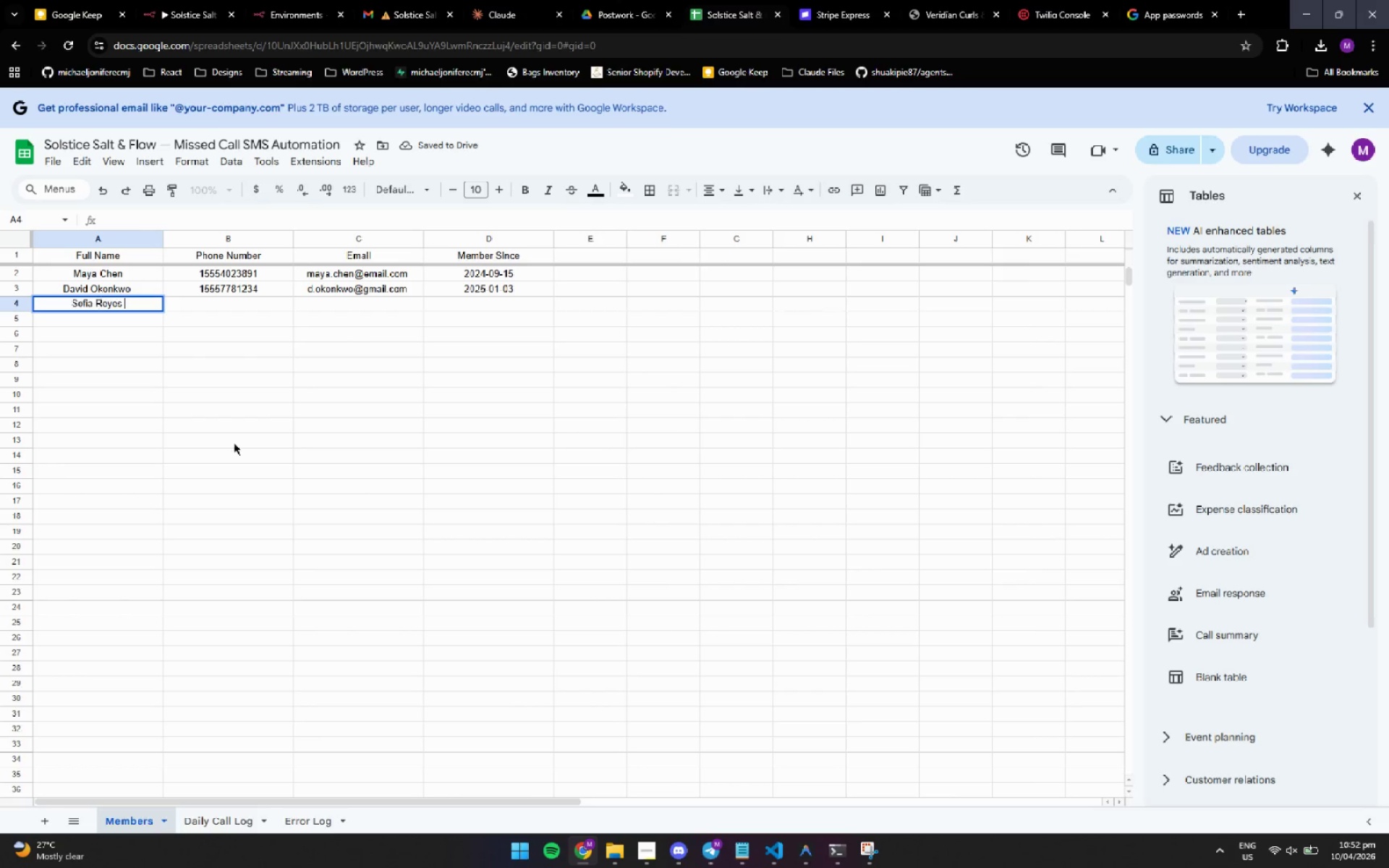 
triple_click([255, 454])
 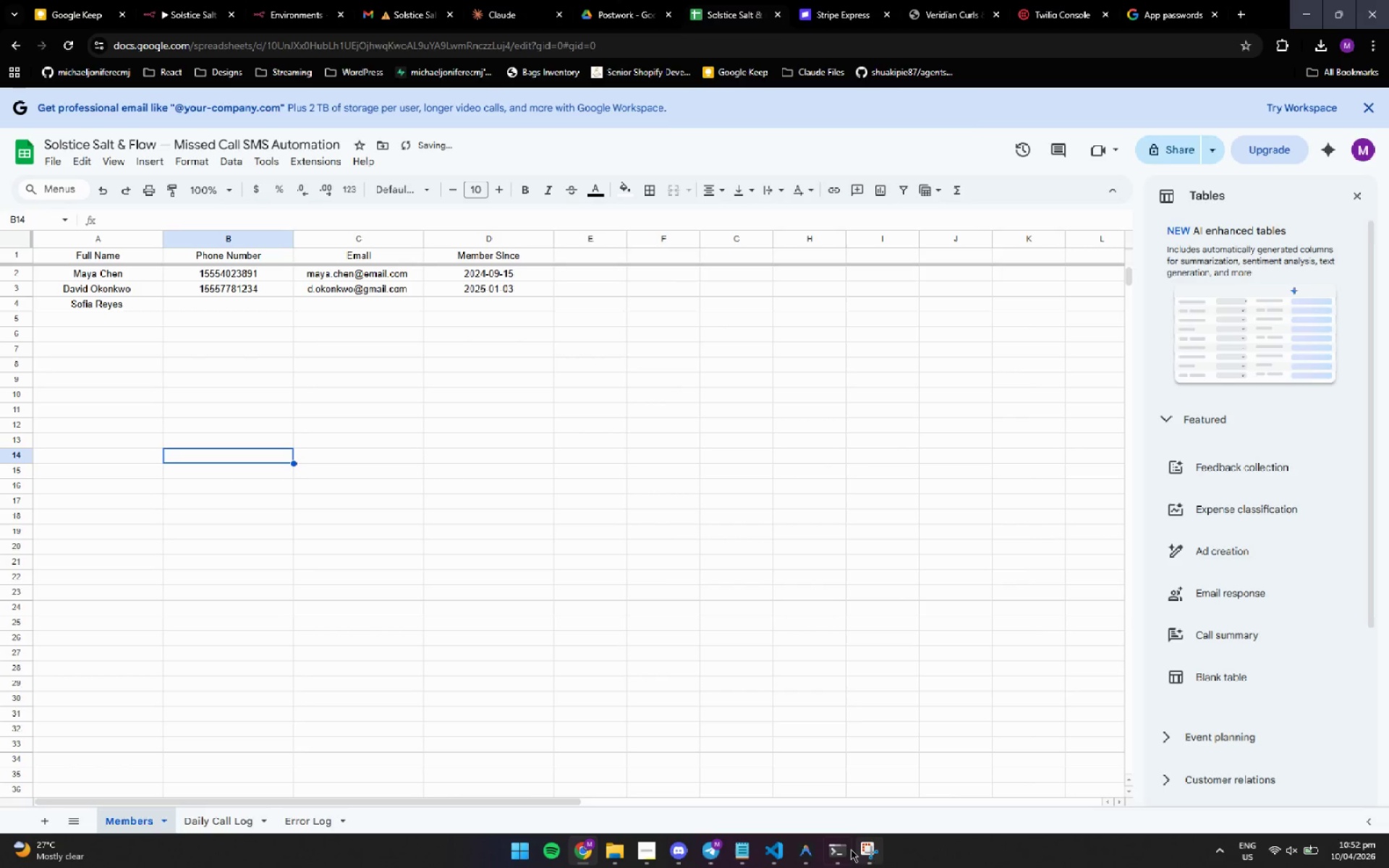 
left_click([833, 855])
 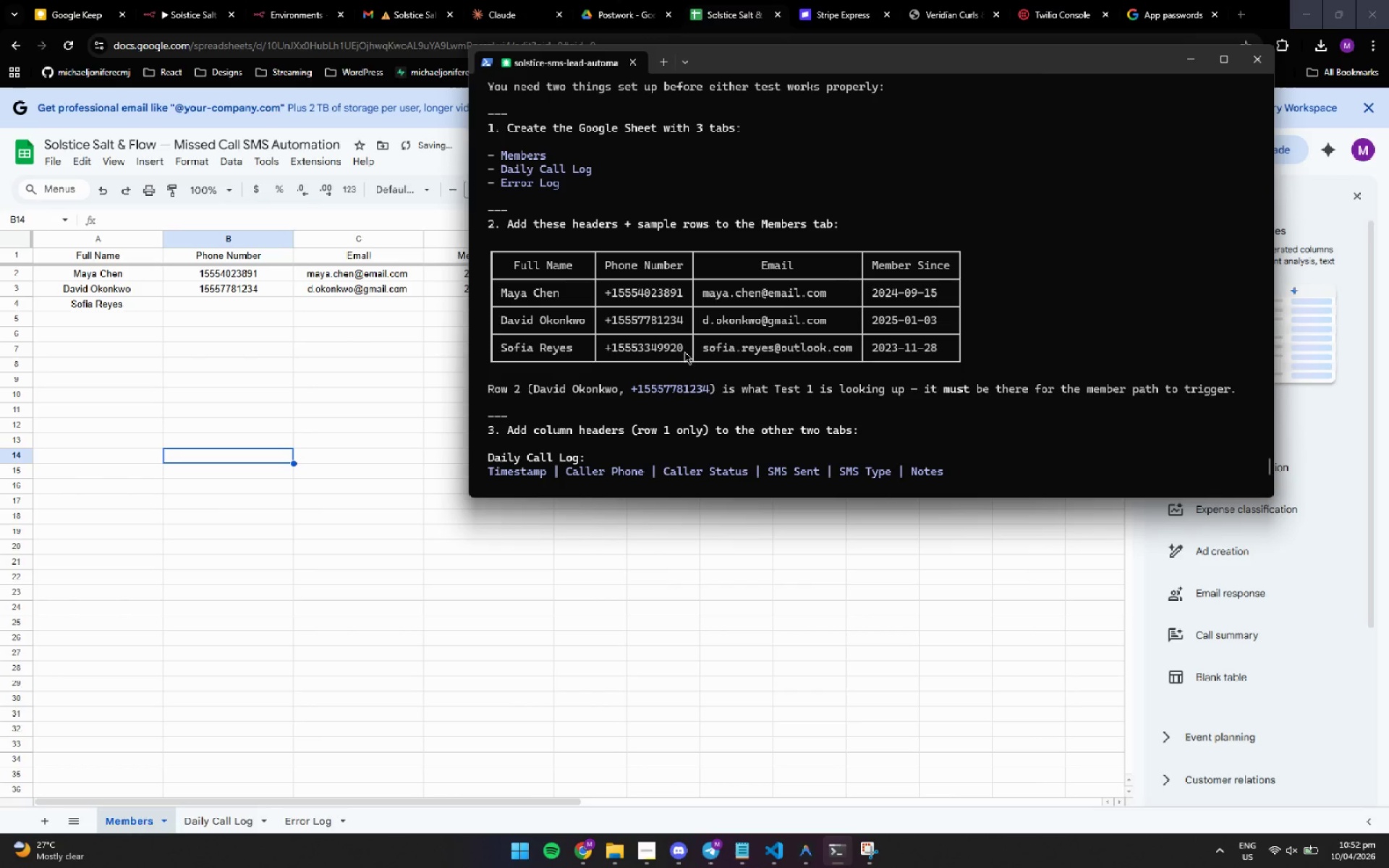 
left_click_drag(start_coordinate=[684, 351], to_coordinate=[607, 350])
 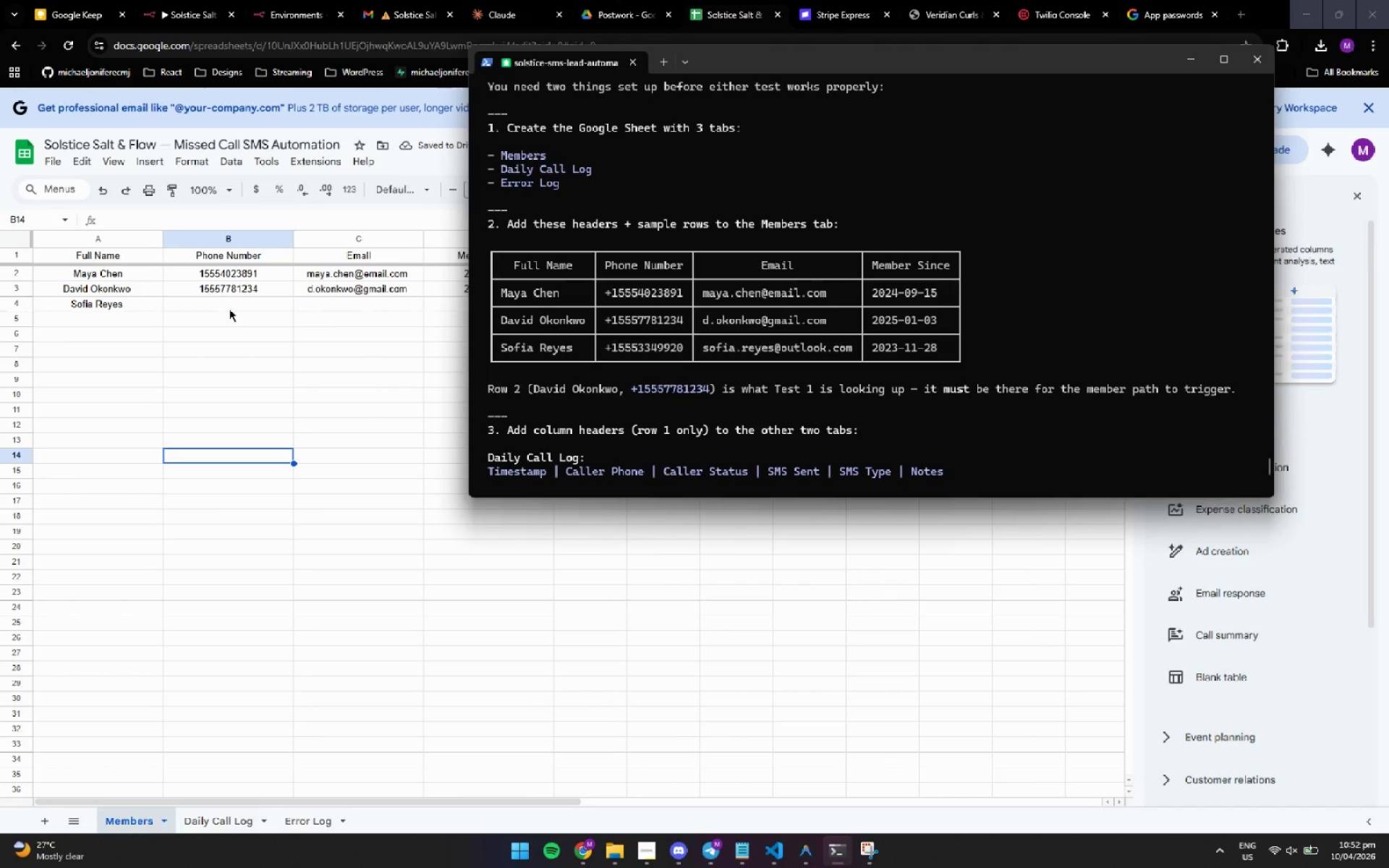 
key(Control+ControlLeft)
 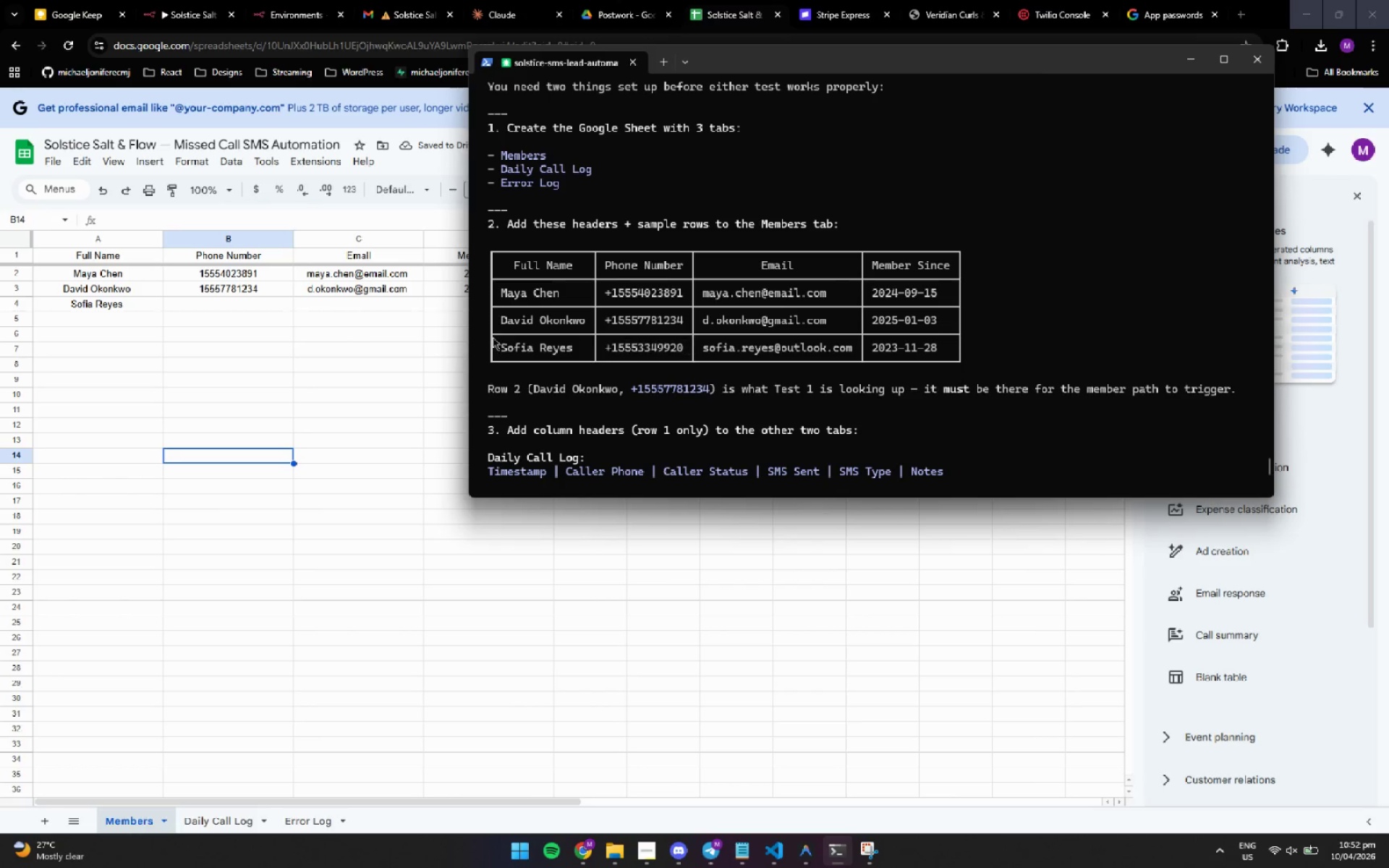 
key(Control+C)
 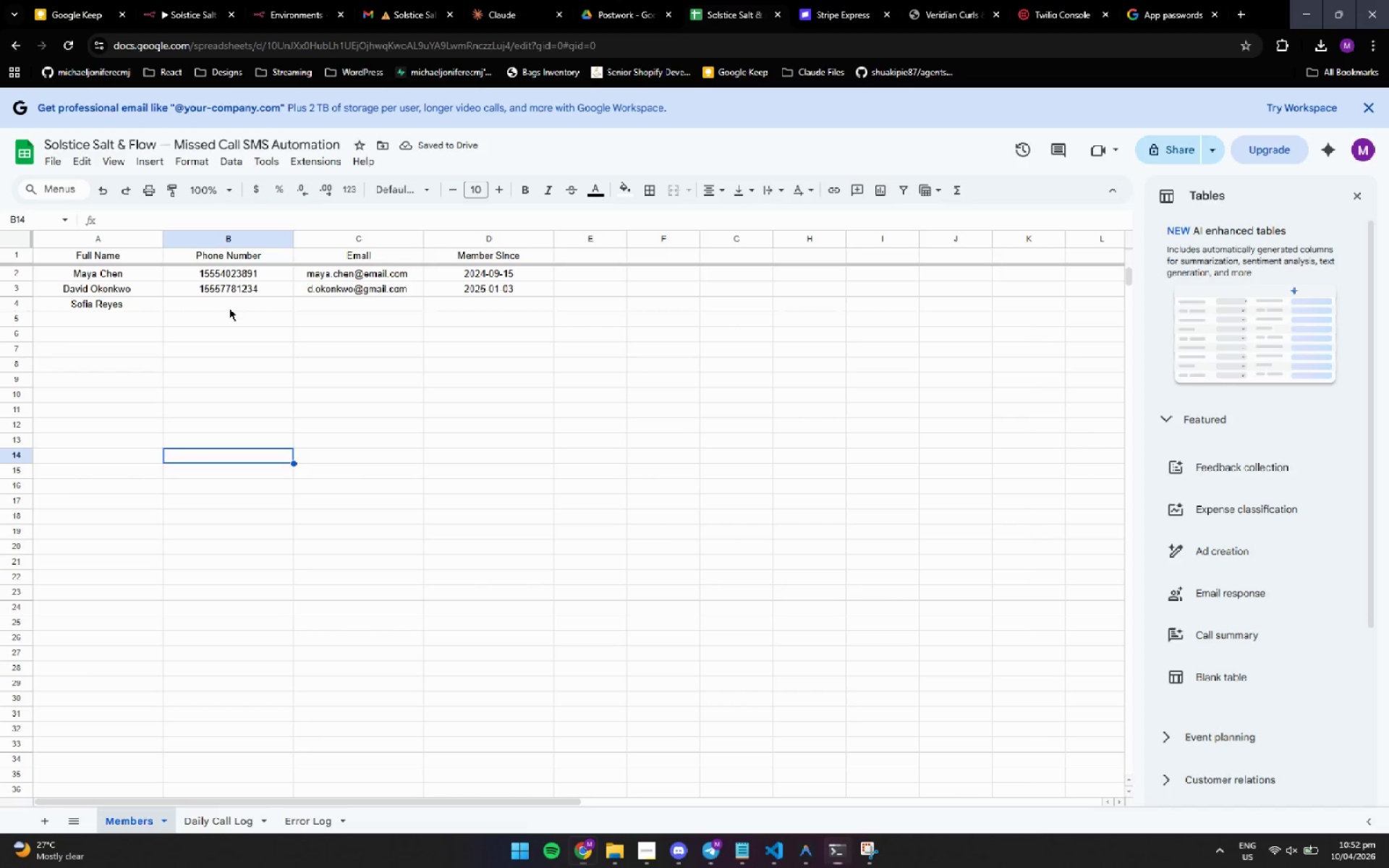 
double_click([229, 308])
 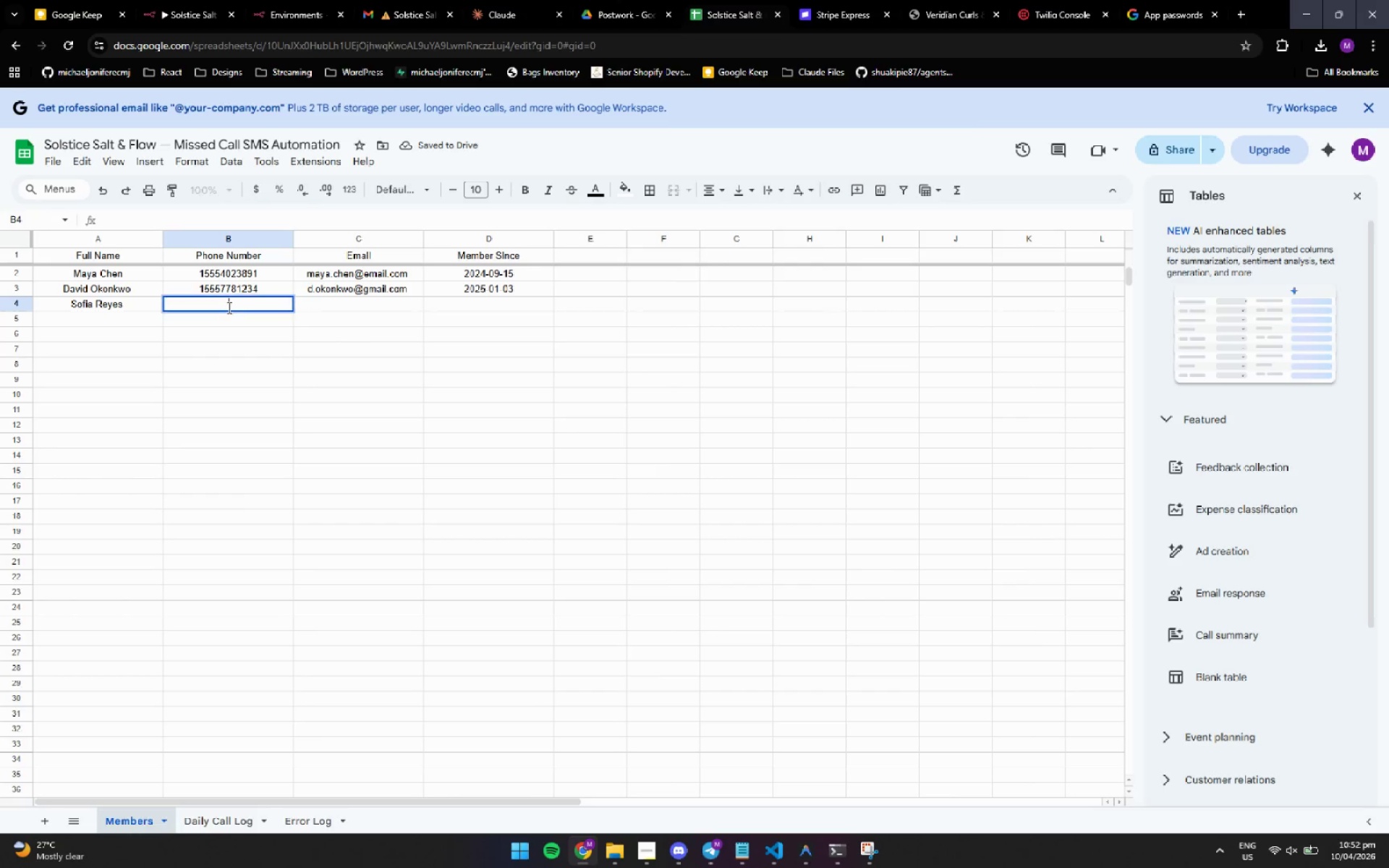 
key(Control+ControlLeft)
 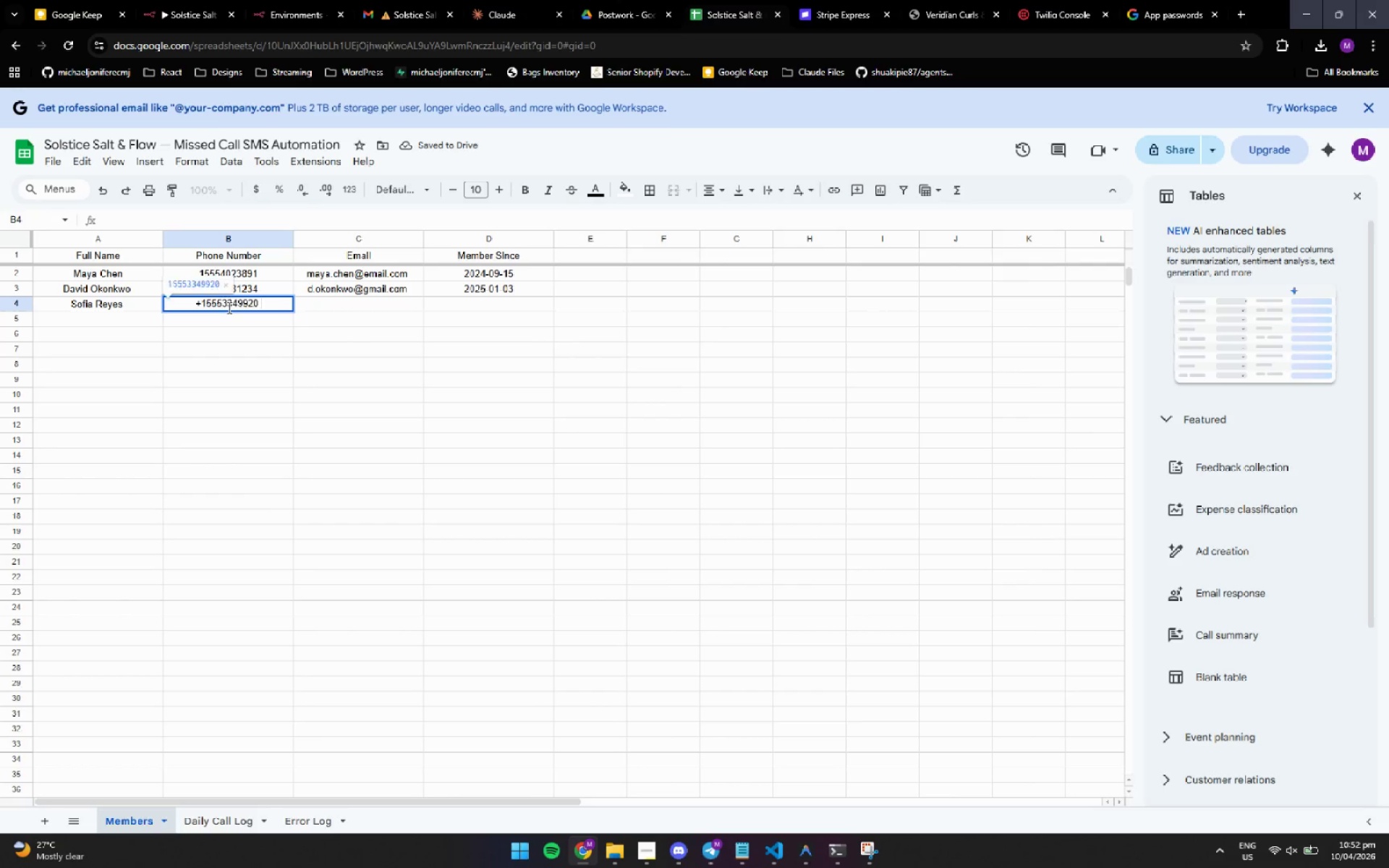 
key(Control+V)
 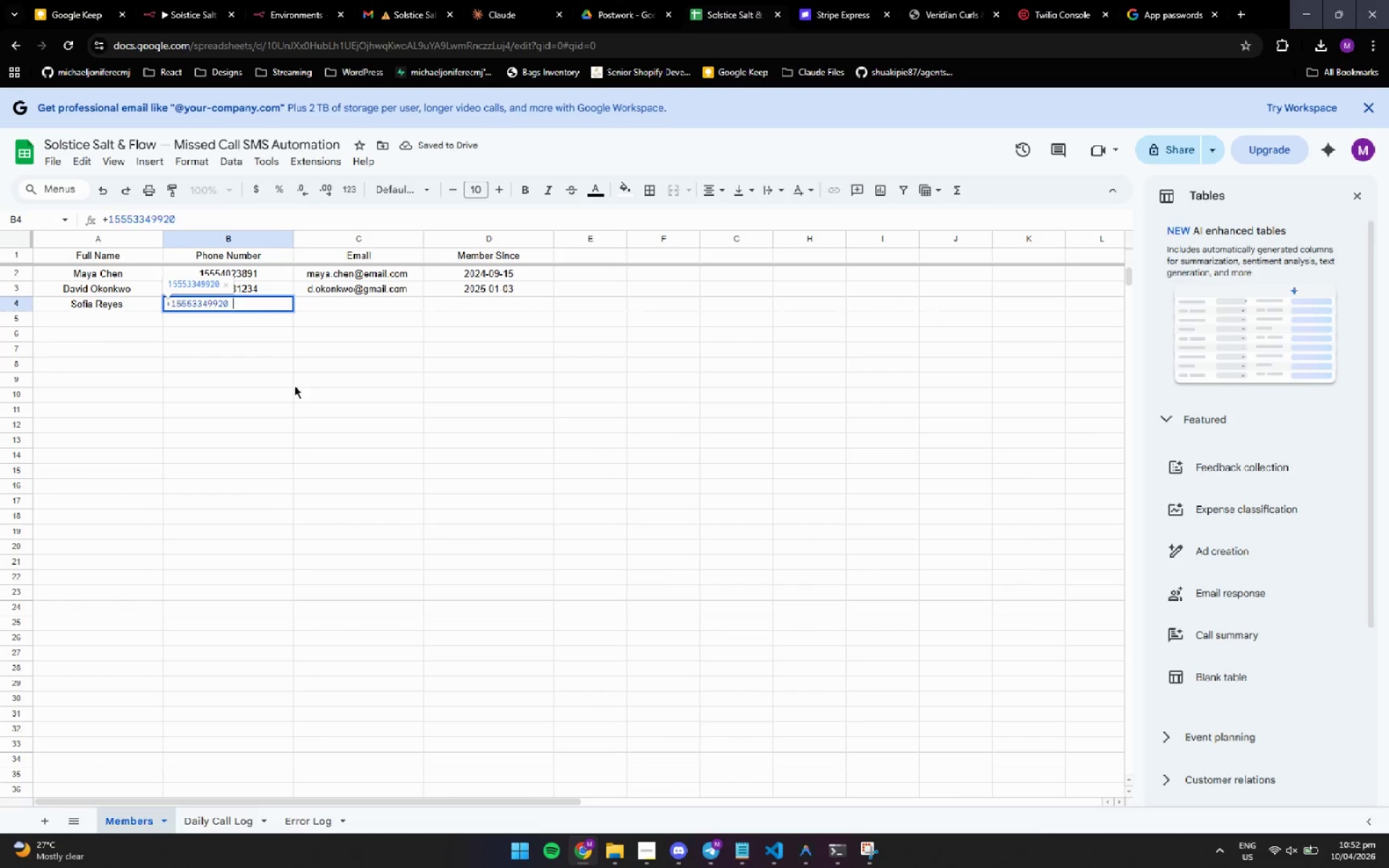 
left_click([355, 457])
 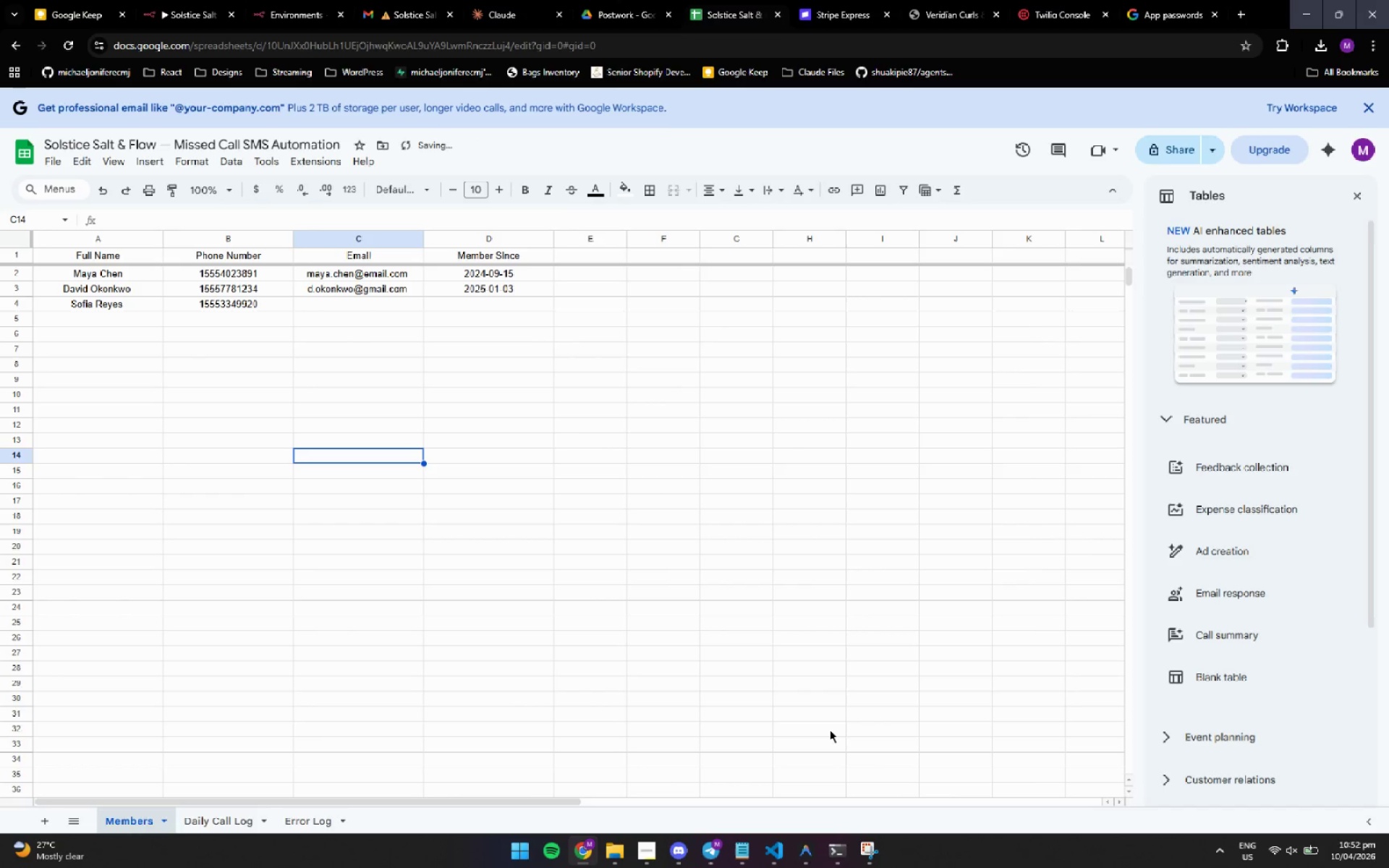 
left_click([832, 851])
 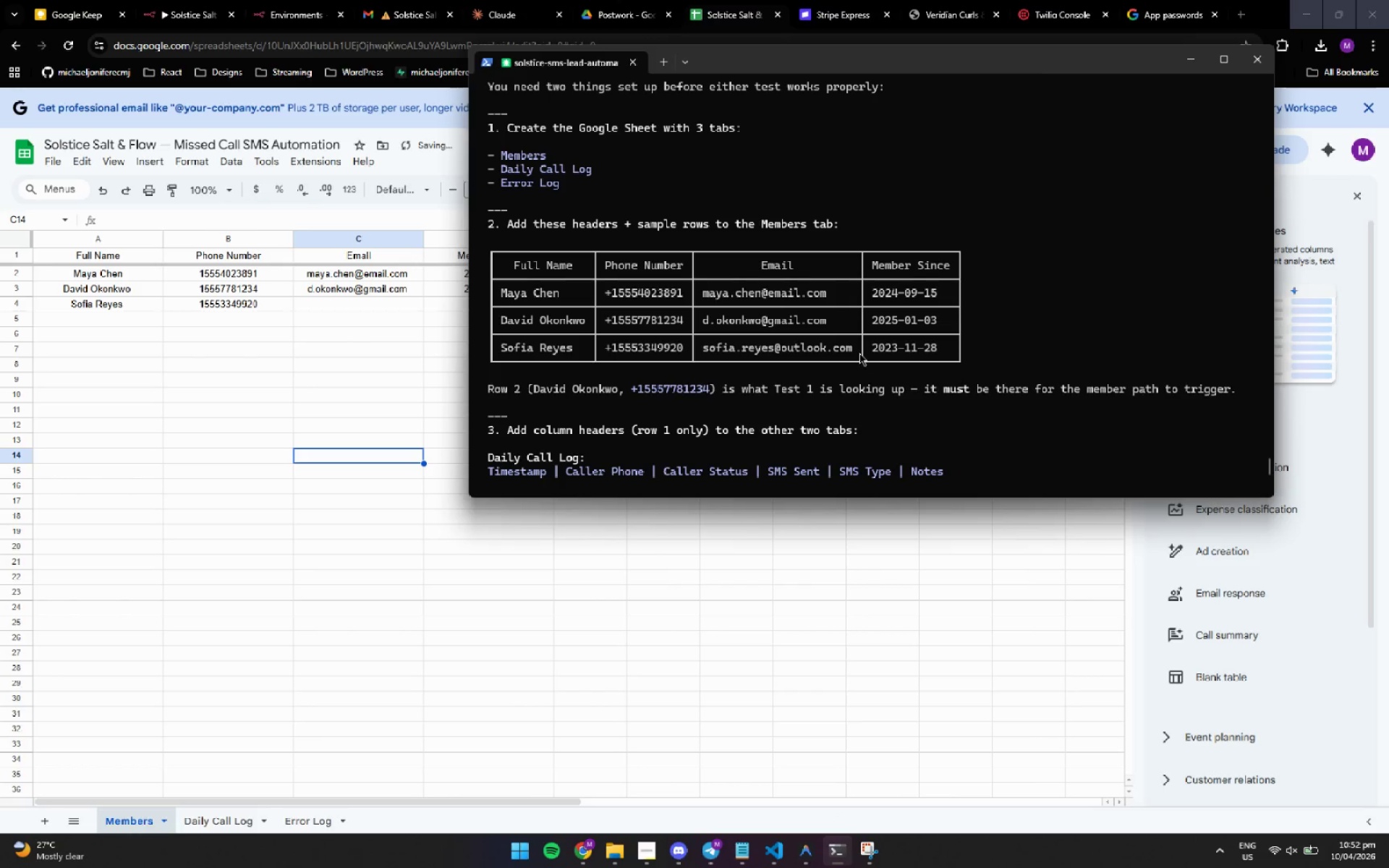 
left_click_drag(start_coordinate=[854, 349], to_coordinate=[702, 352])
 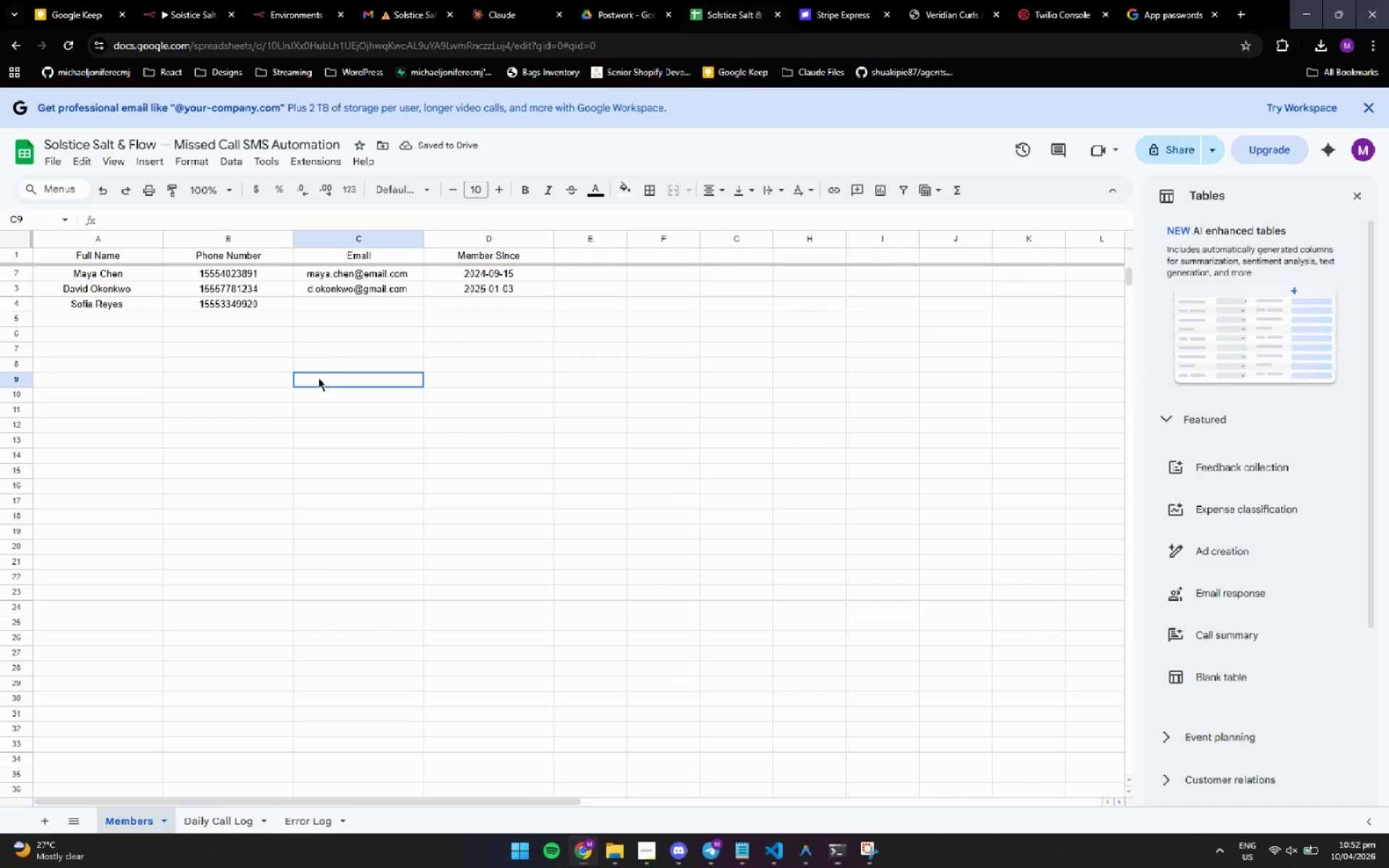 
key(Control+ControlLeft)
 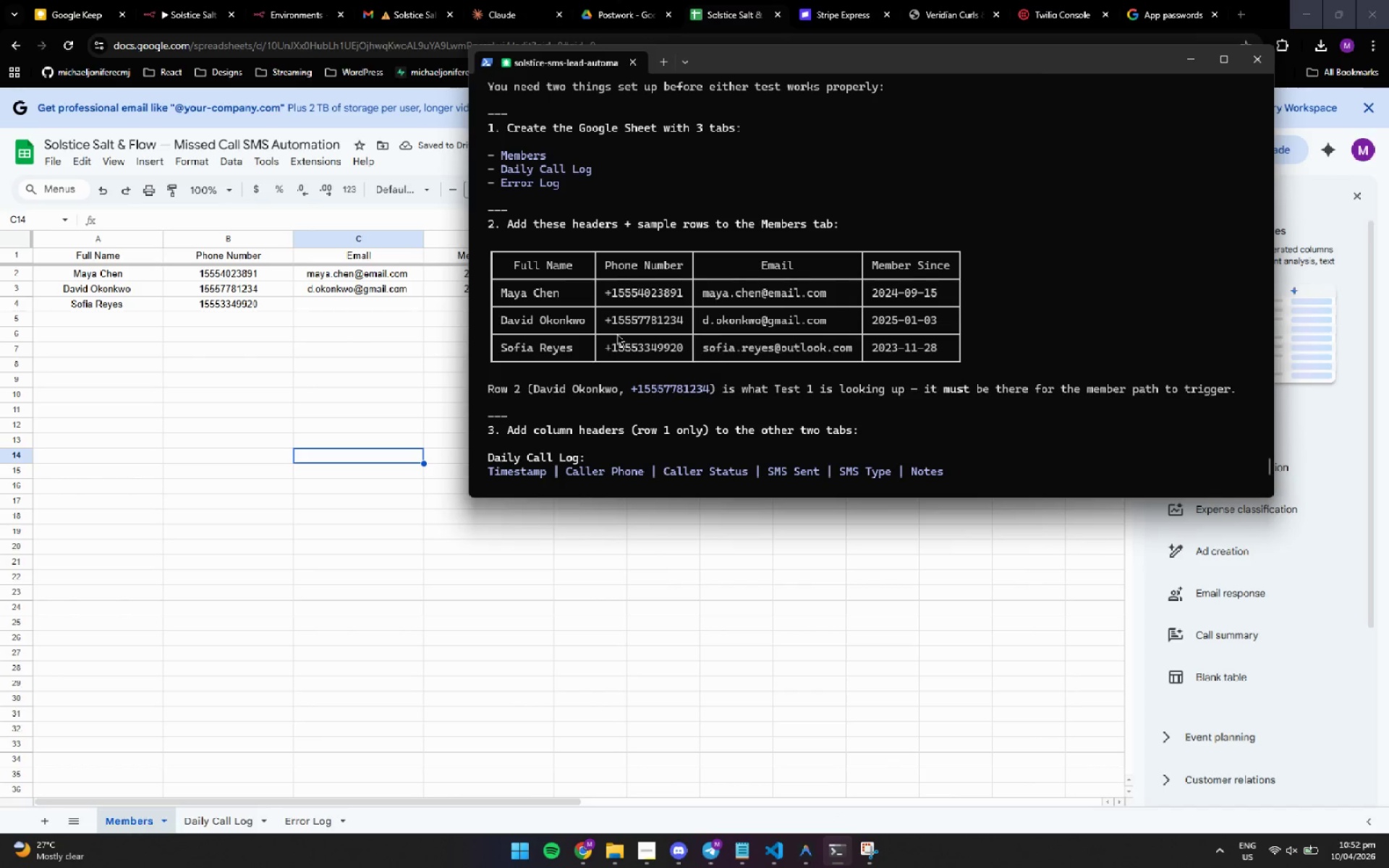 
key(Control+C)
 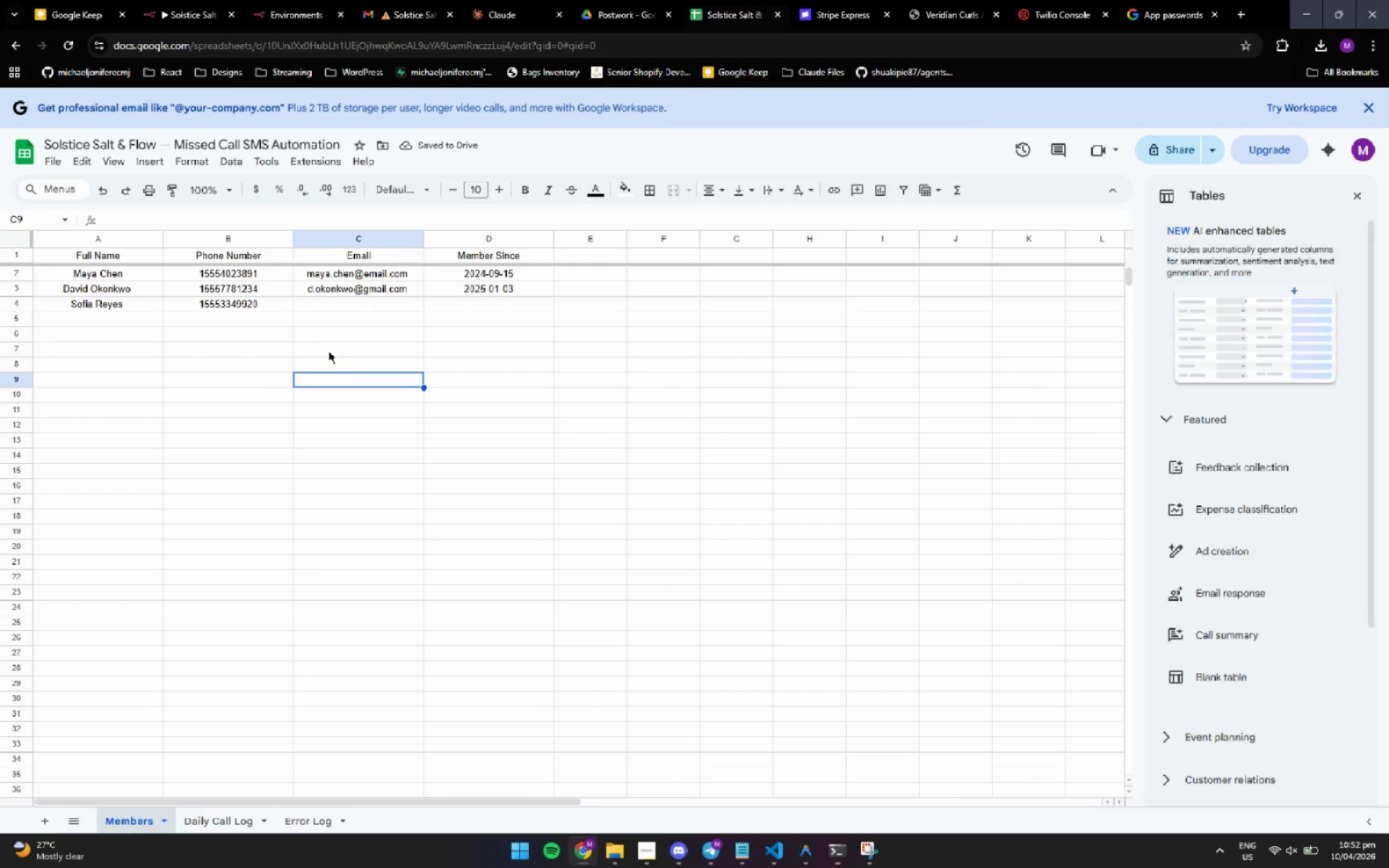 
double_click([349, 300])
 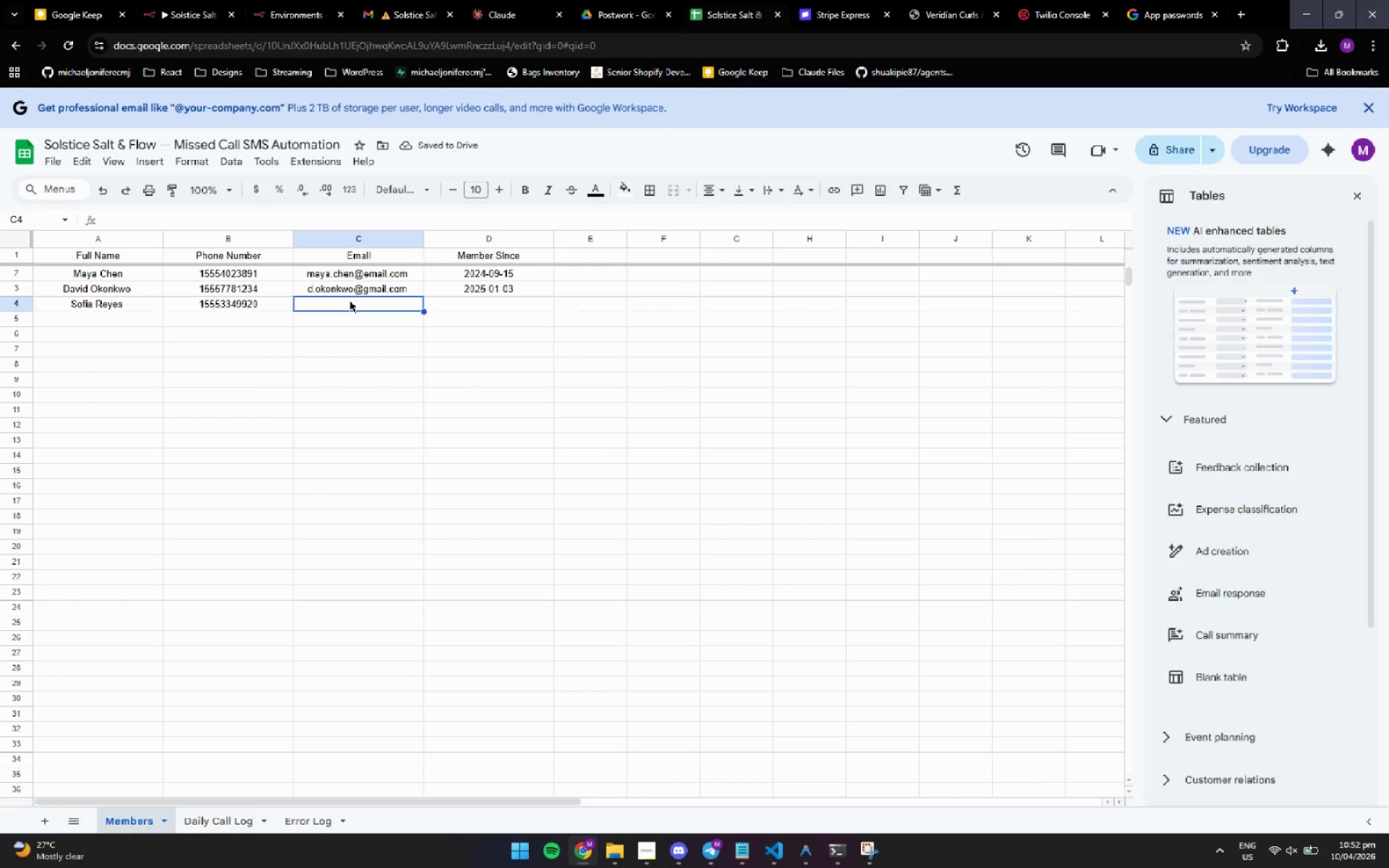 
triple_click([349, 300])
 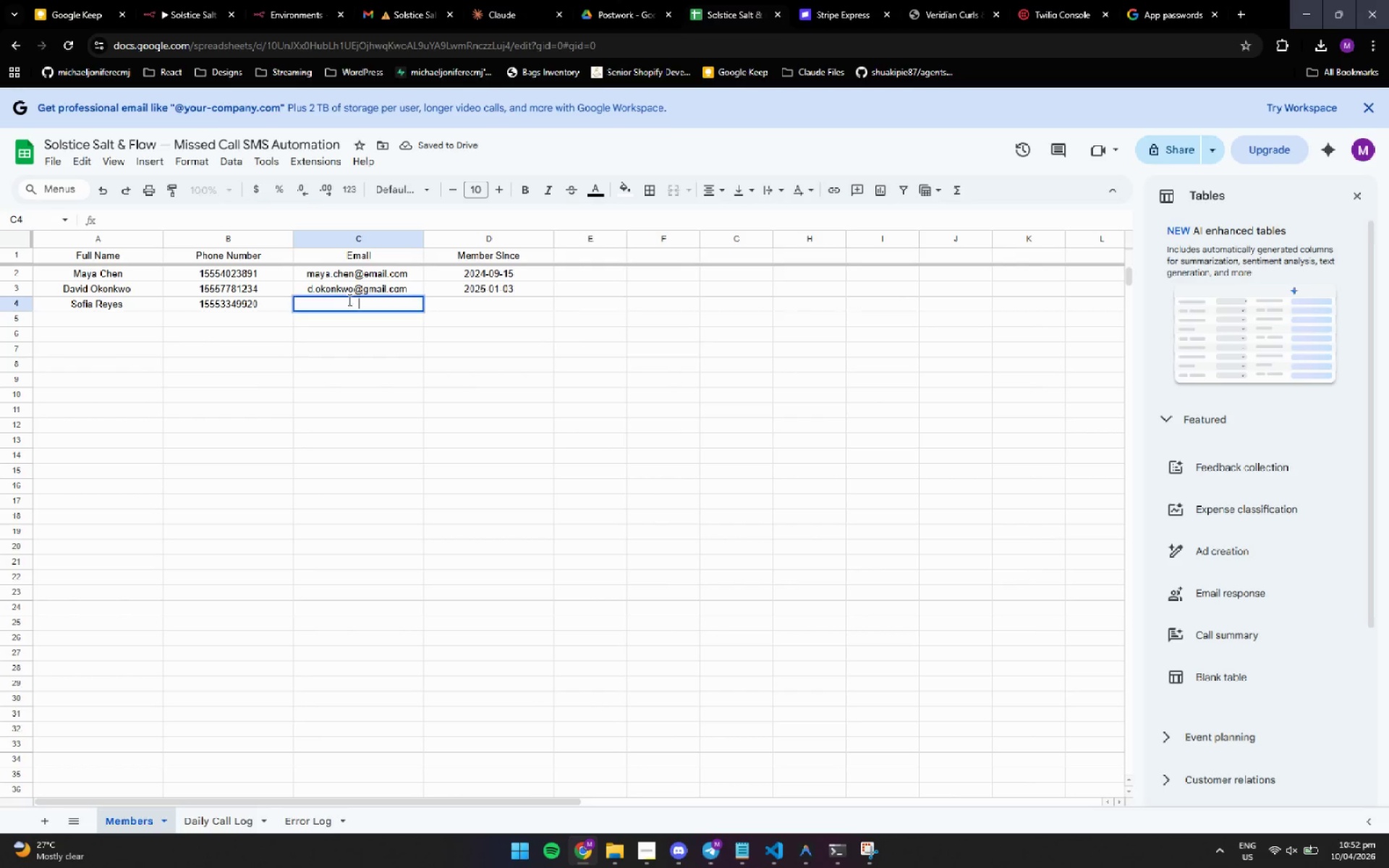 
key(Control+ControlLeft)
 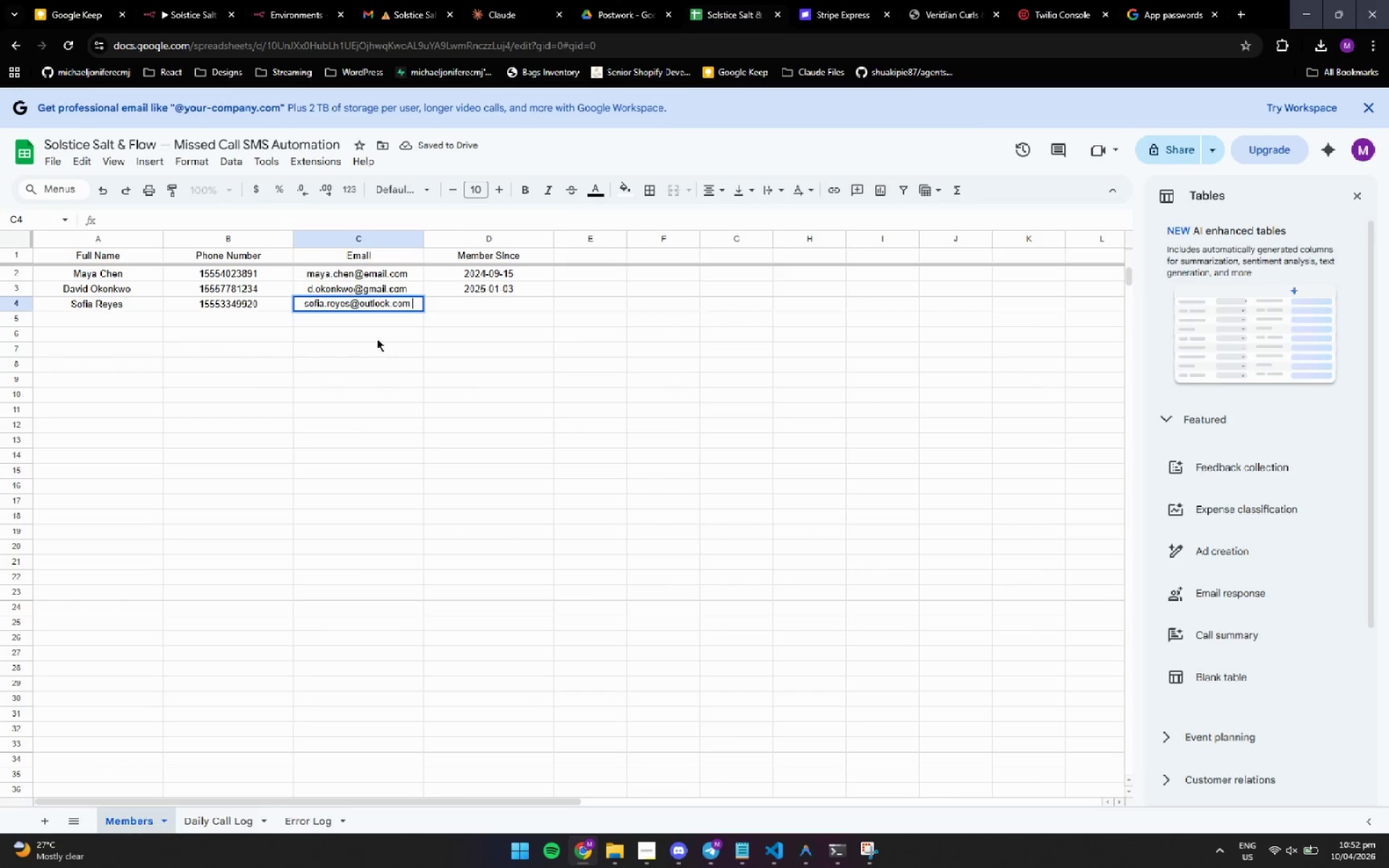 
key(Control+V)
 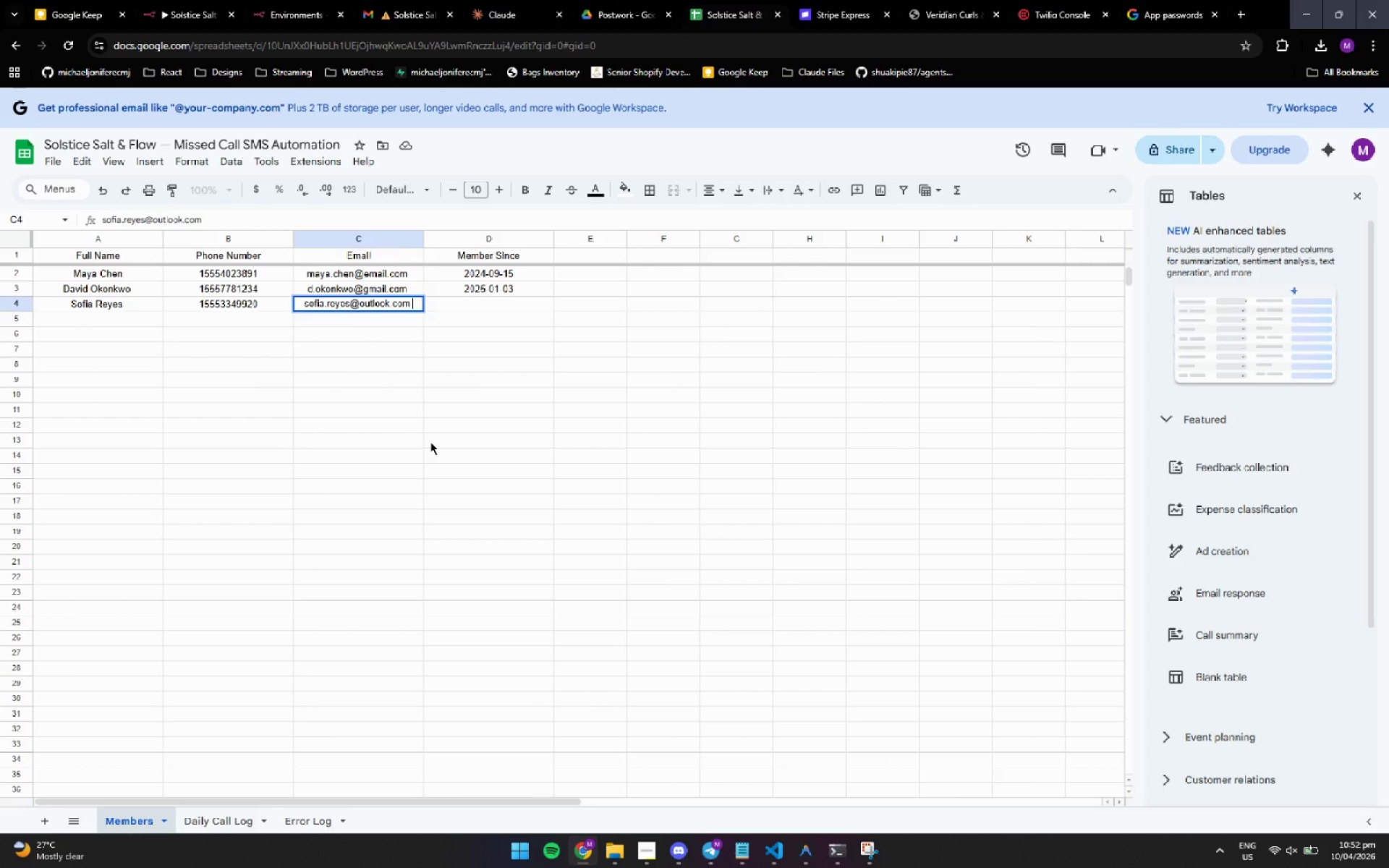 
triple_click([430, 442])
 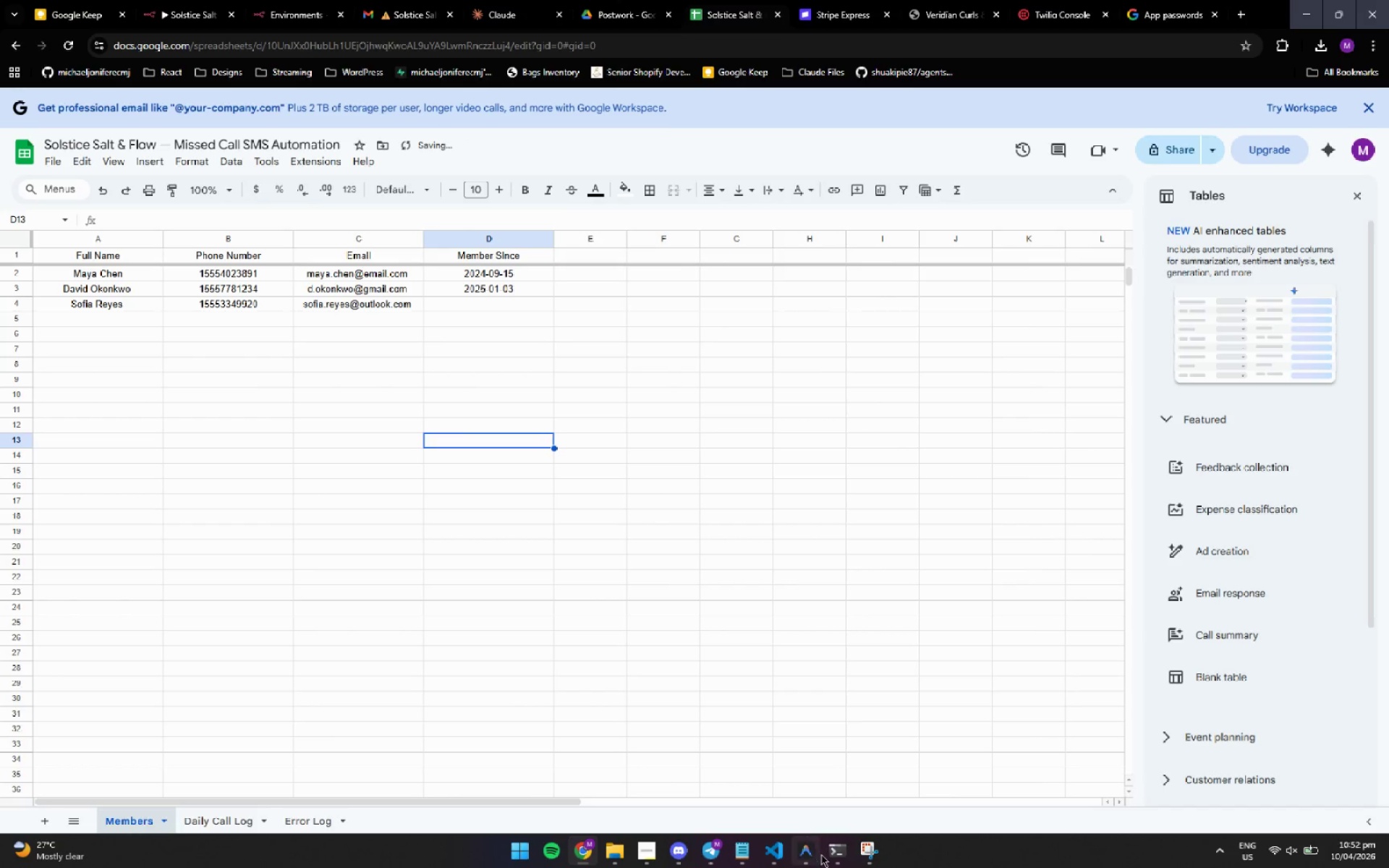 
left_click([834, 860])
 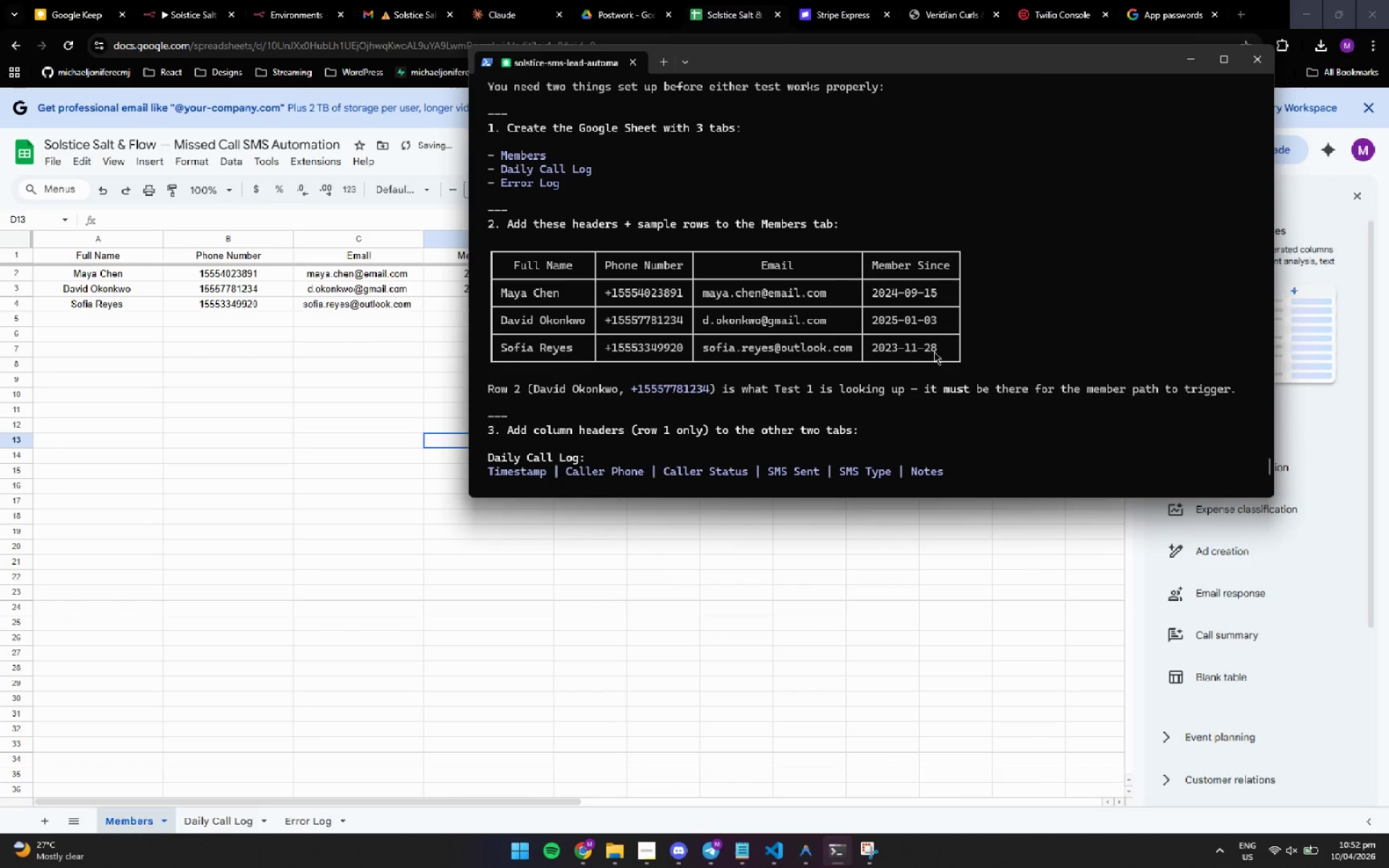 
left_click_drag(start_coordinate=[935, 346], to_coordinate=[873, 346])
 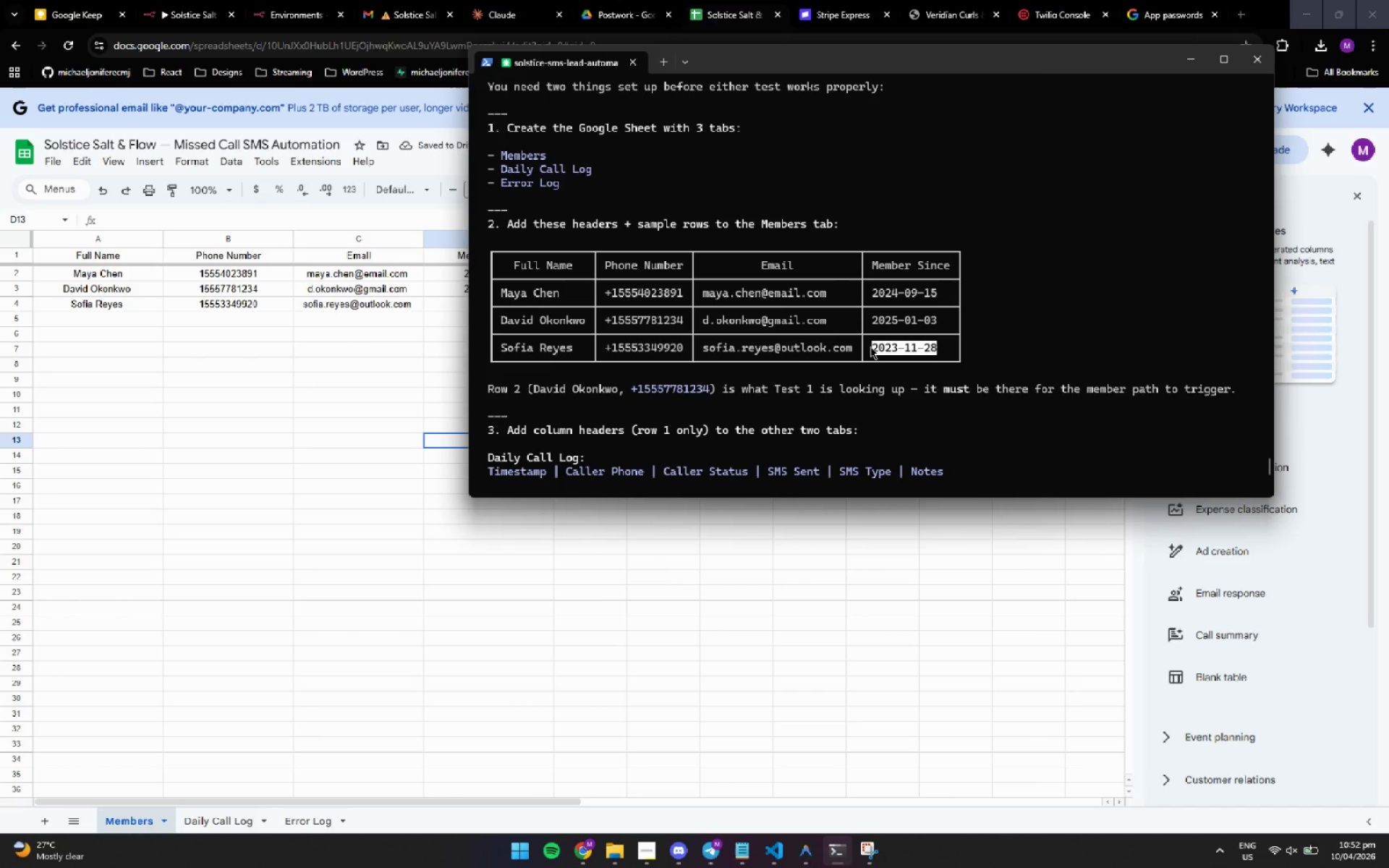 
key(Control+ControlLeft)
 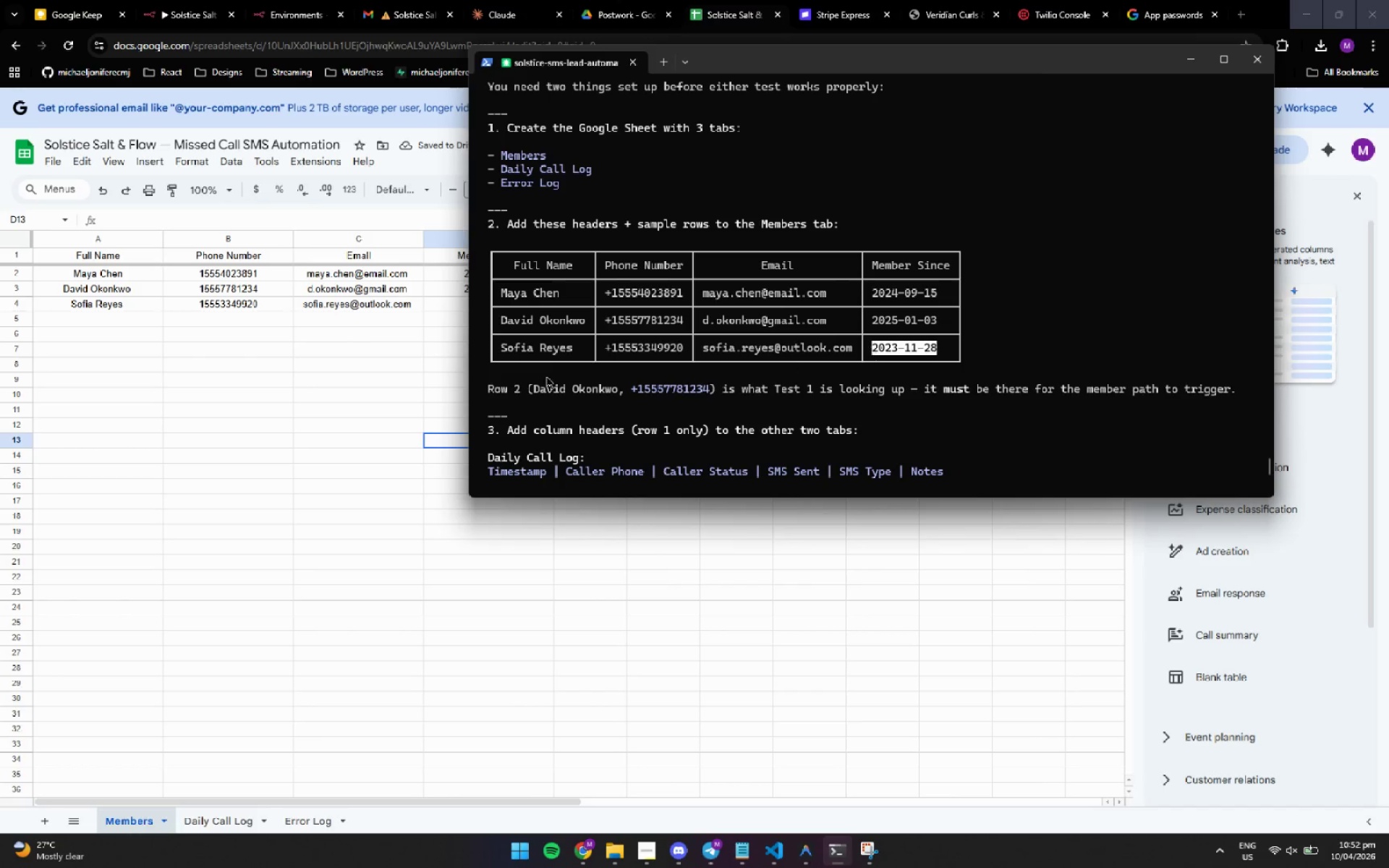 
key(Control+C)
 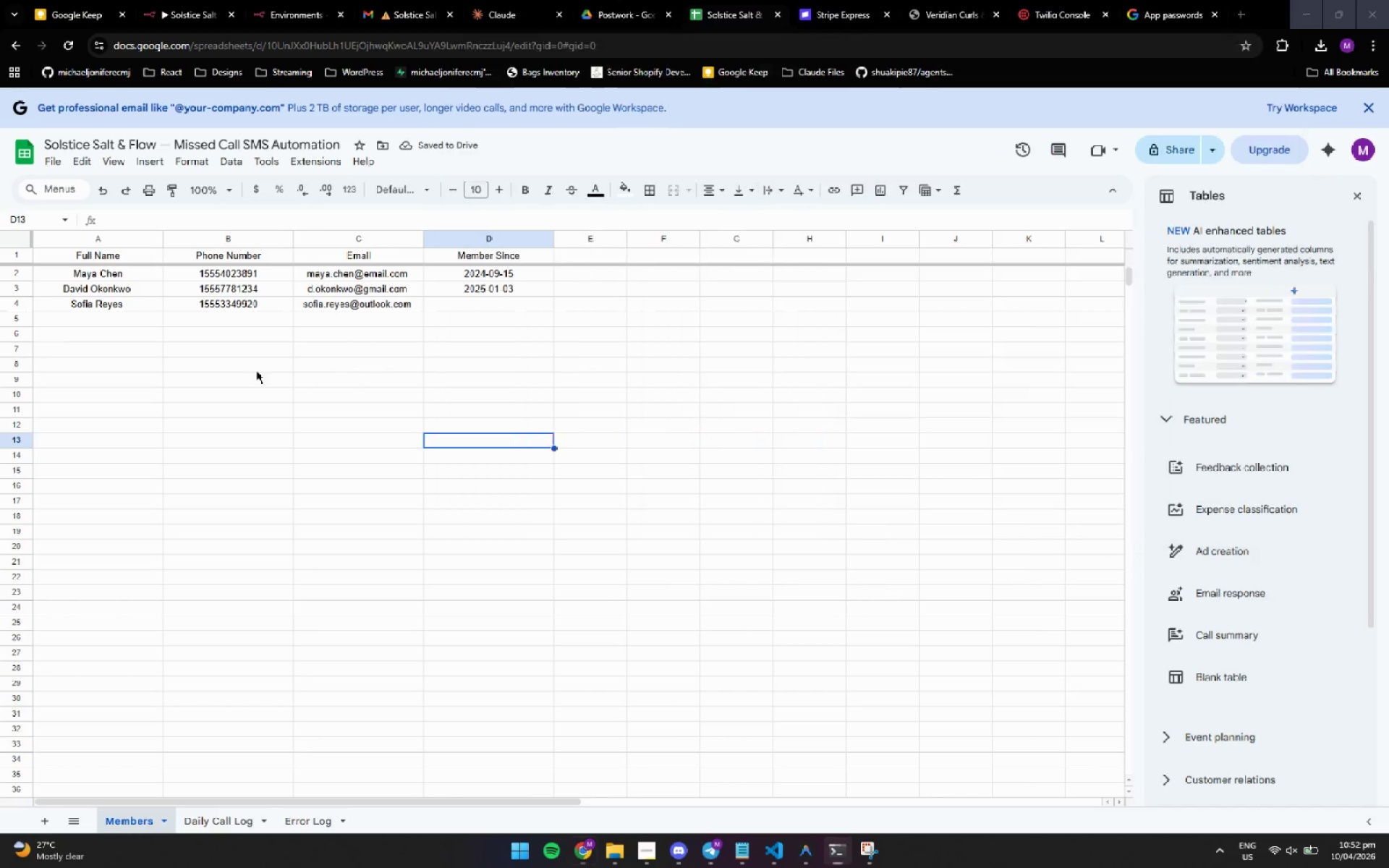 
left_click([256, 370])
 